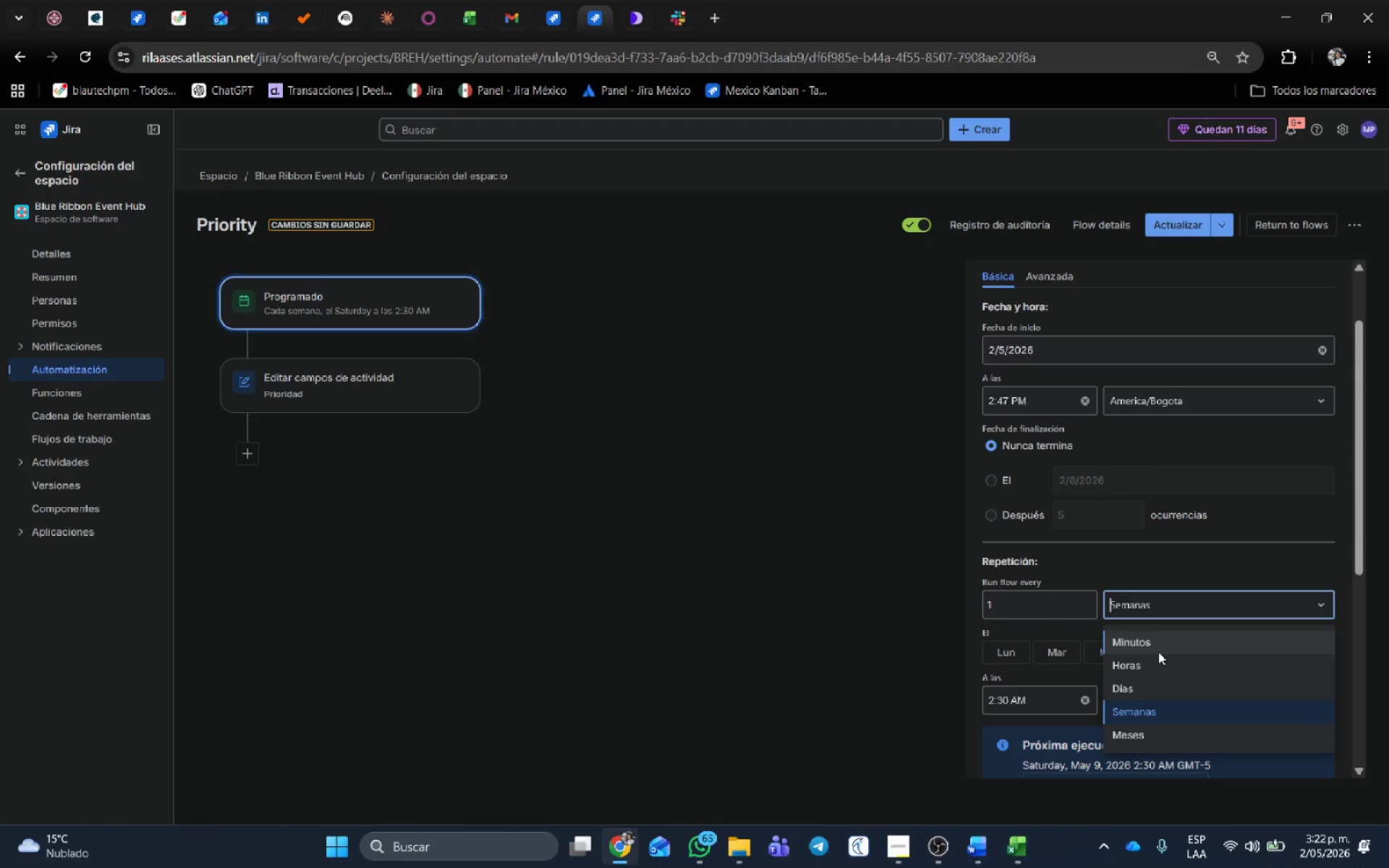 
left_click([1158, 651])
 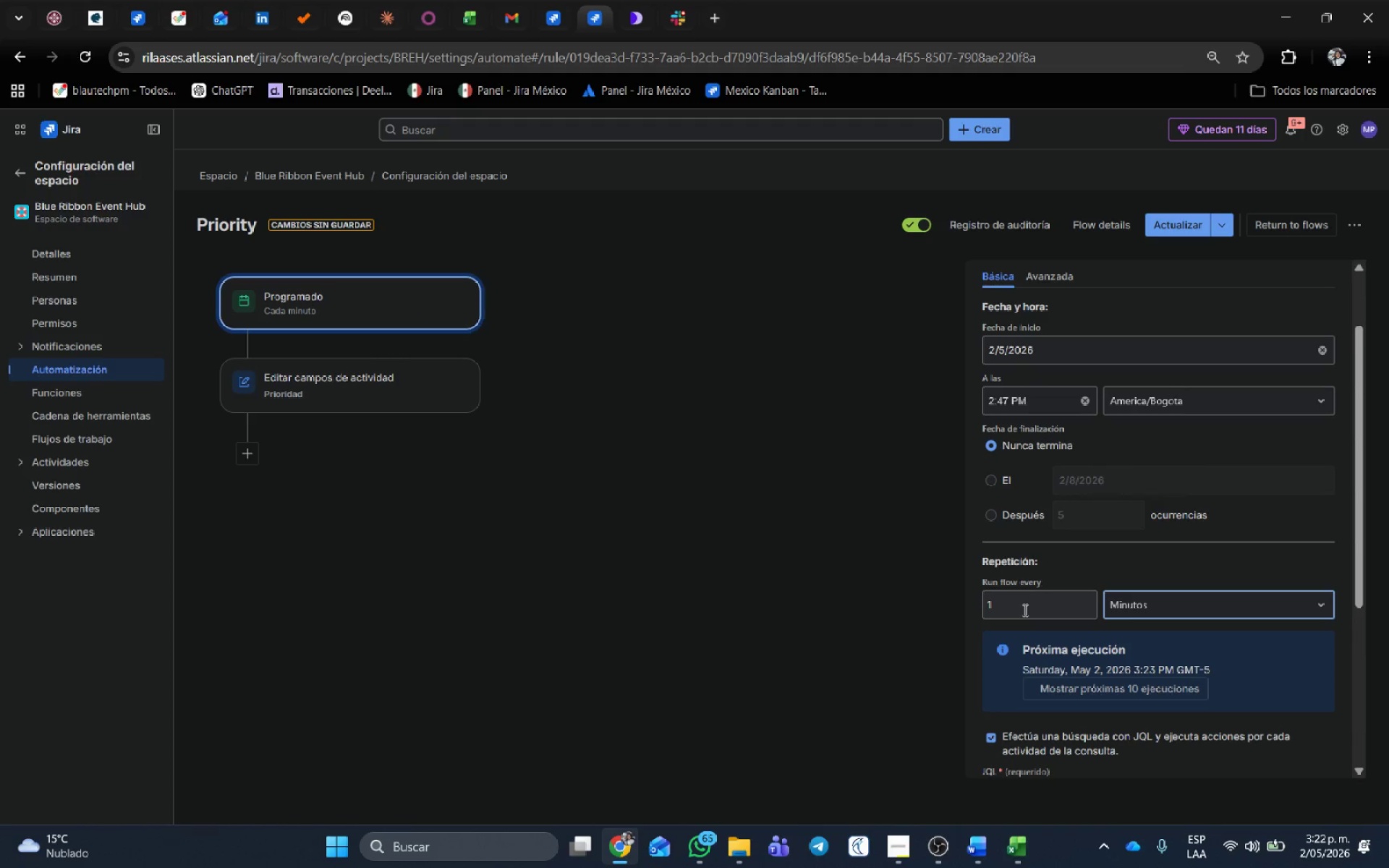 
scroll: coordinate [1061, 645], scroll_direction: down, amount: 1.0
 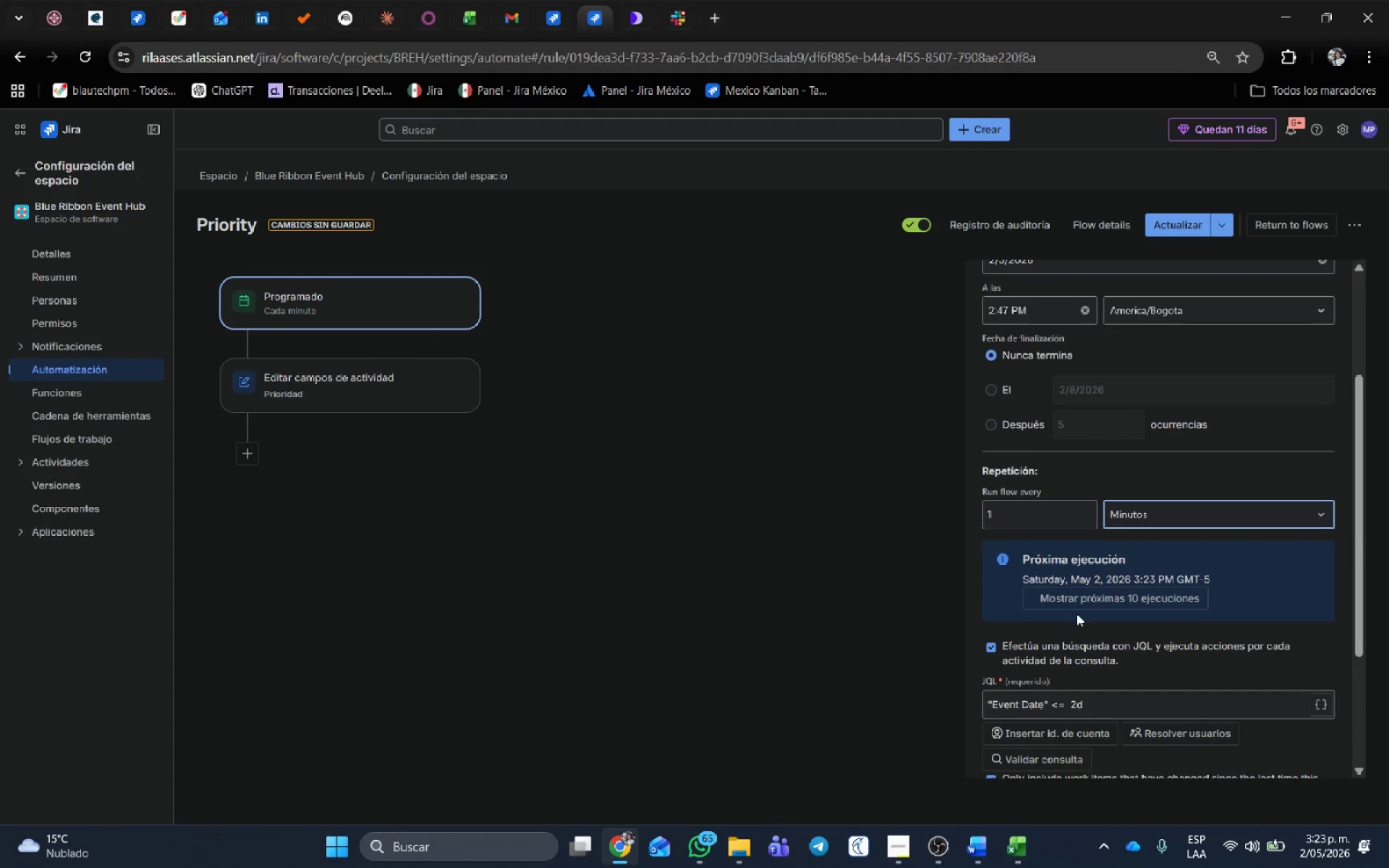 
left_click([1077, 605])
 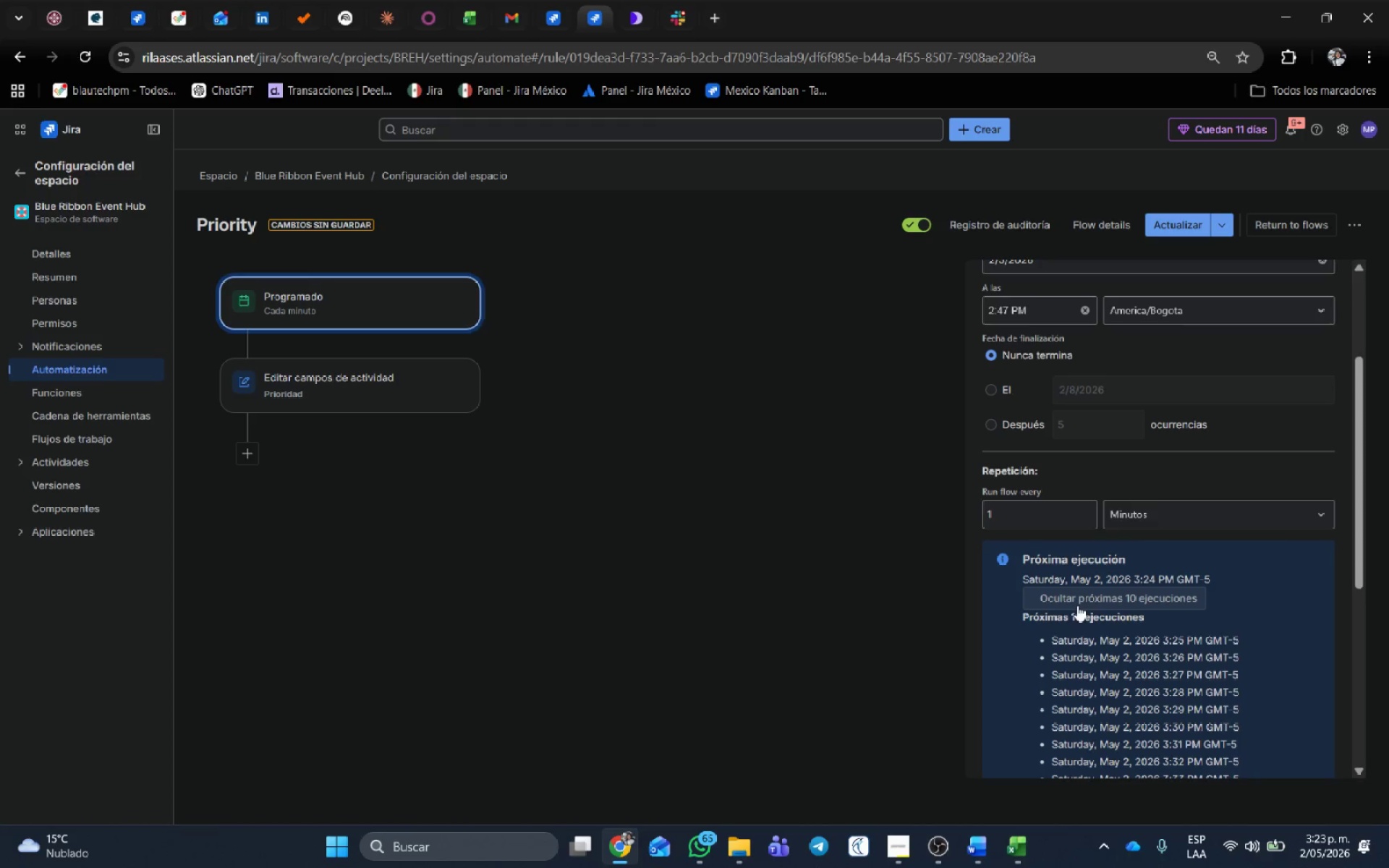 
left_click([1077, 605])
 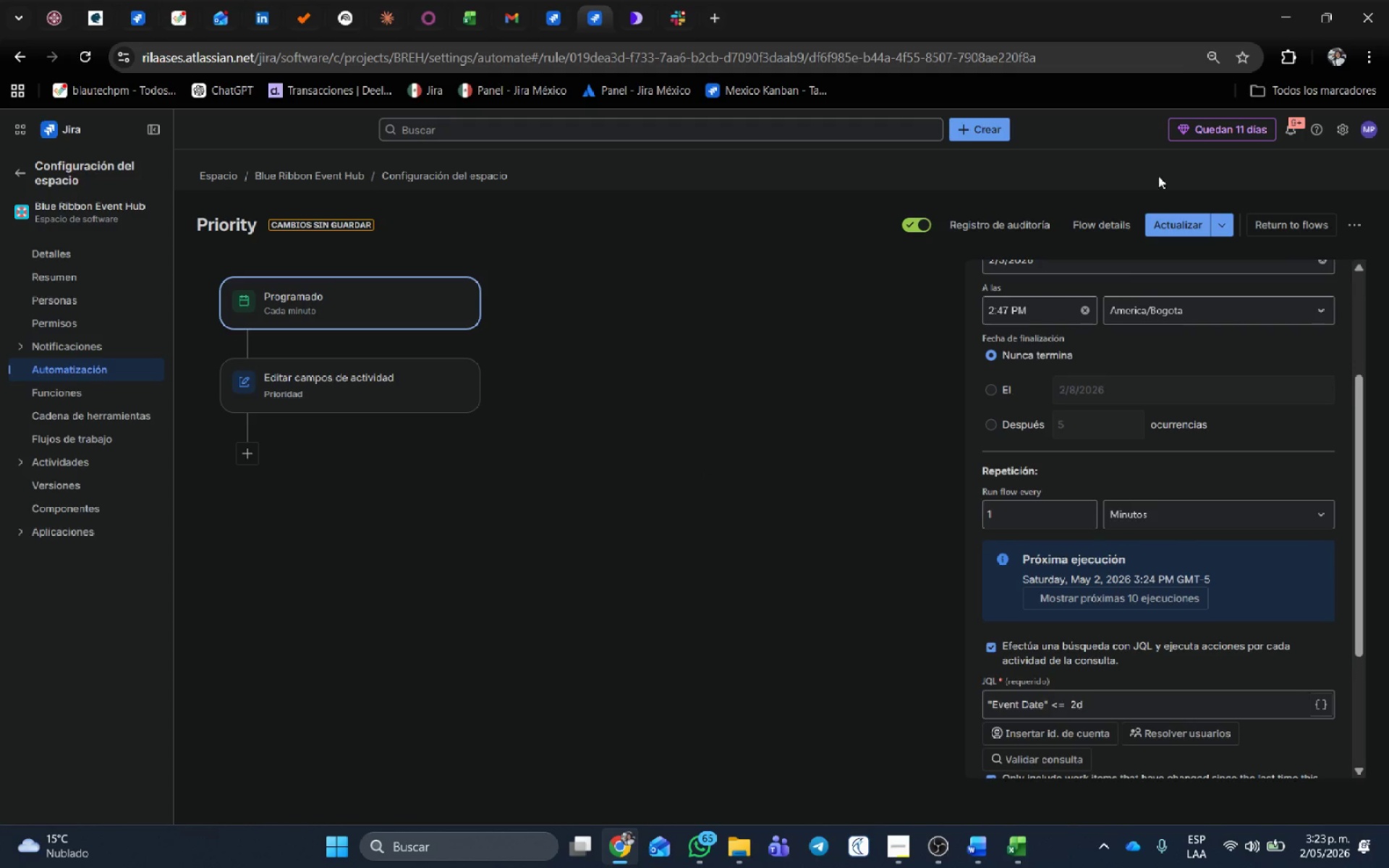 
left_click([1186, 222])
 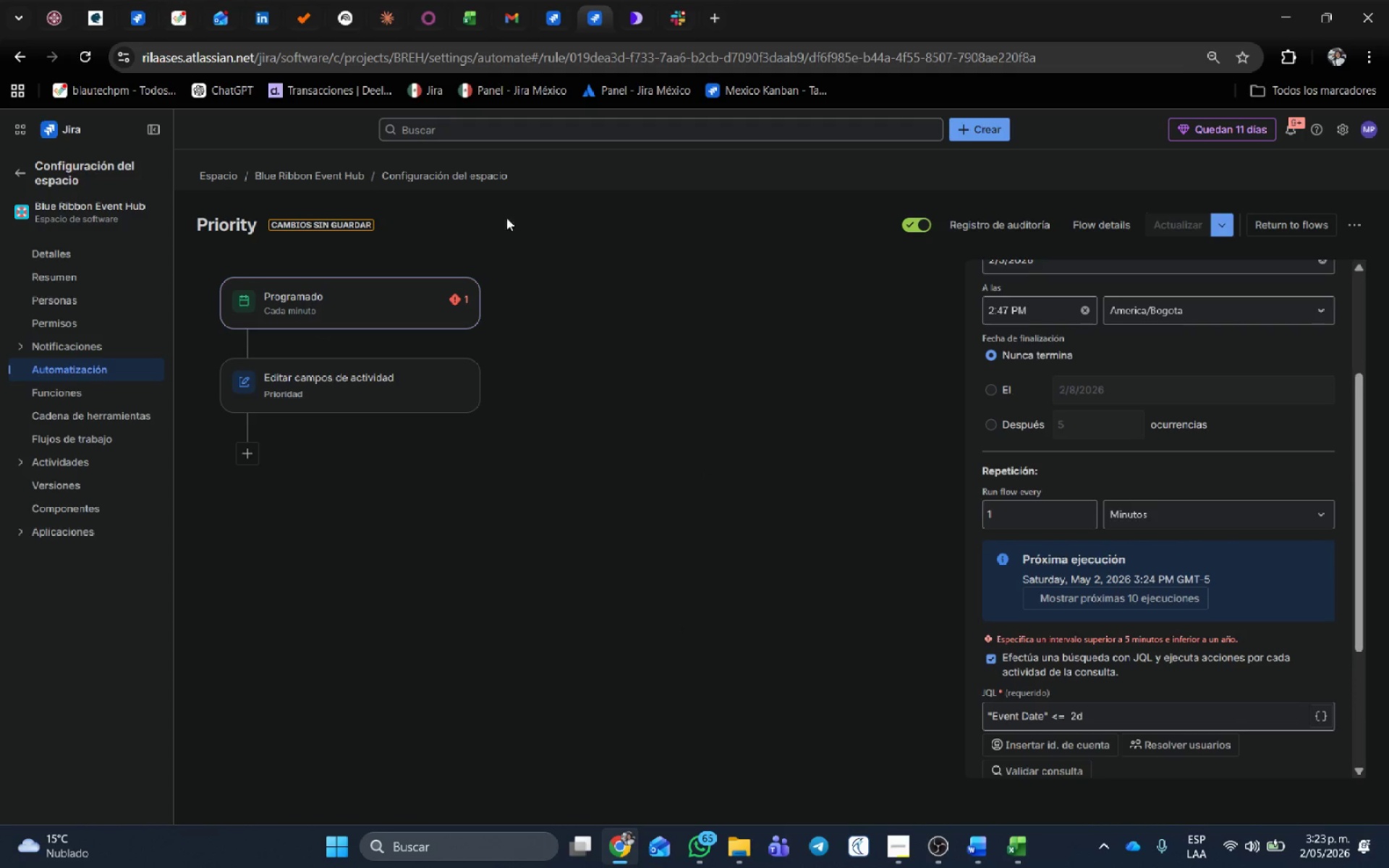 
wait(6.27)
 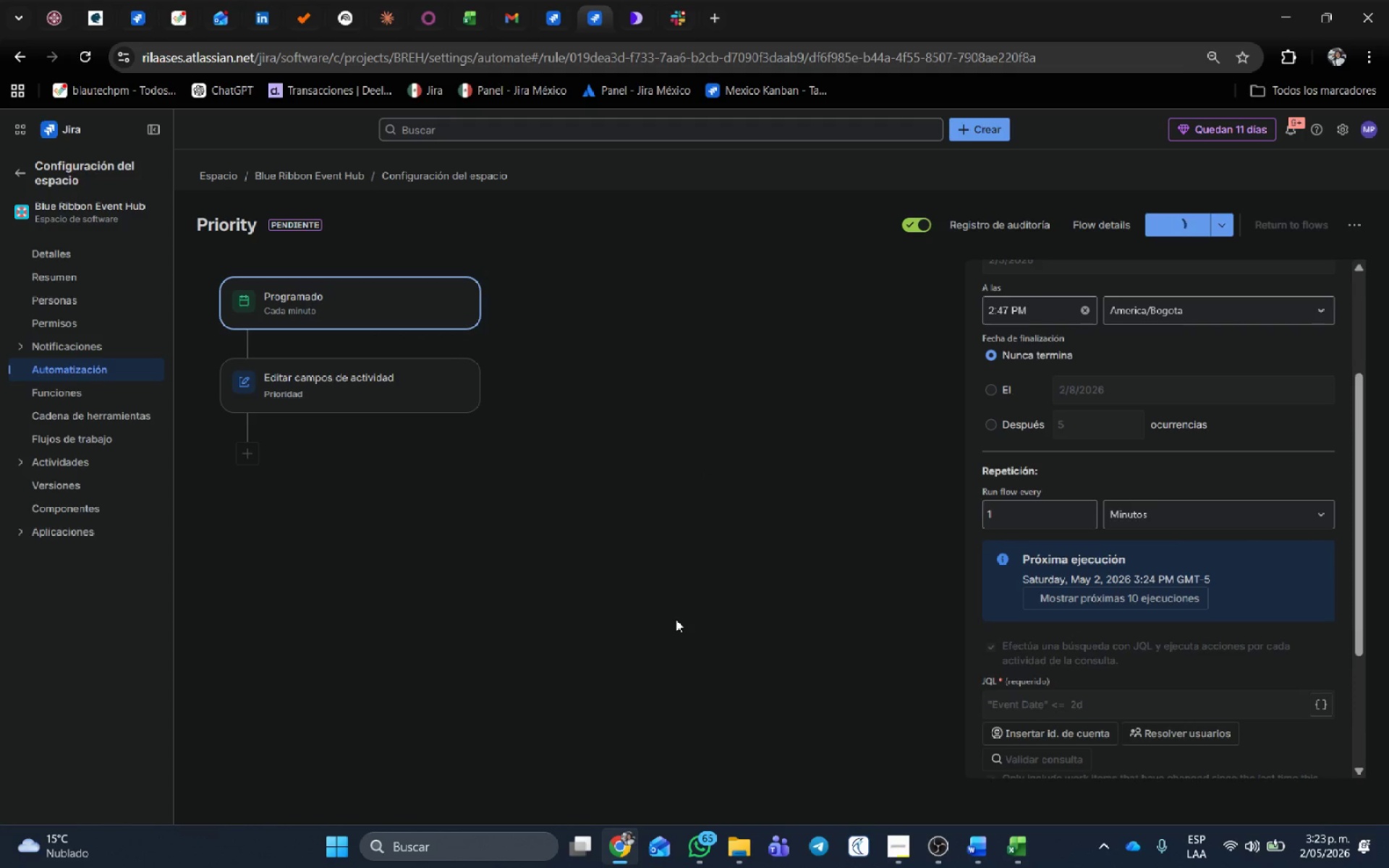 
left_click([1291, 221])
 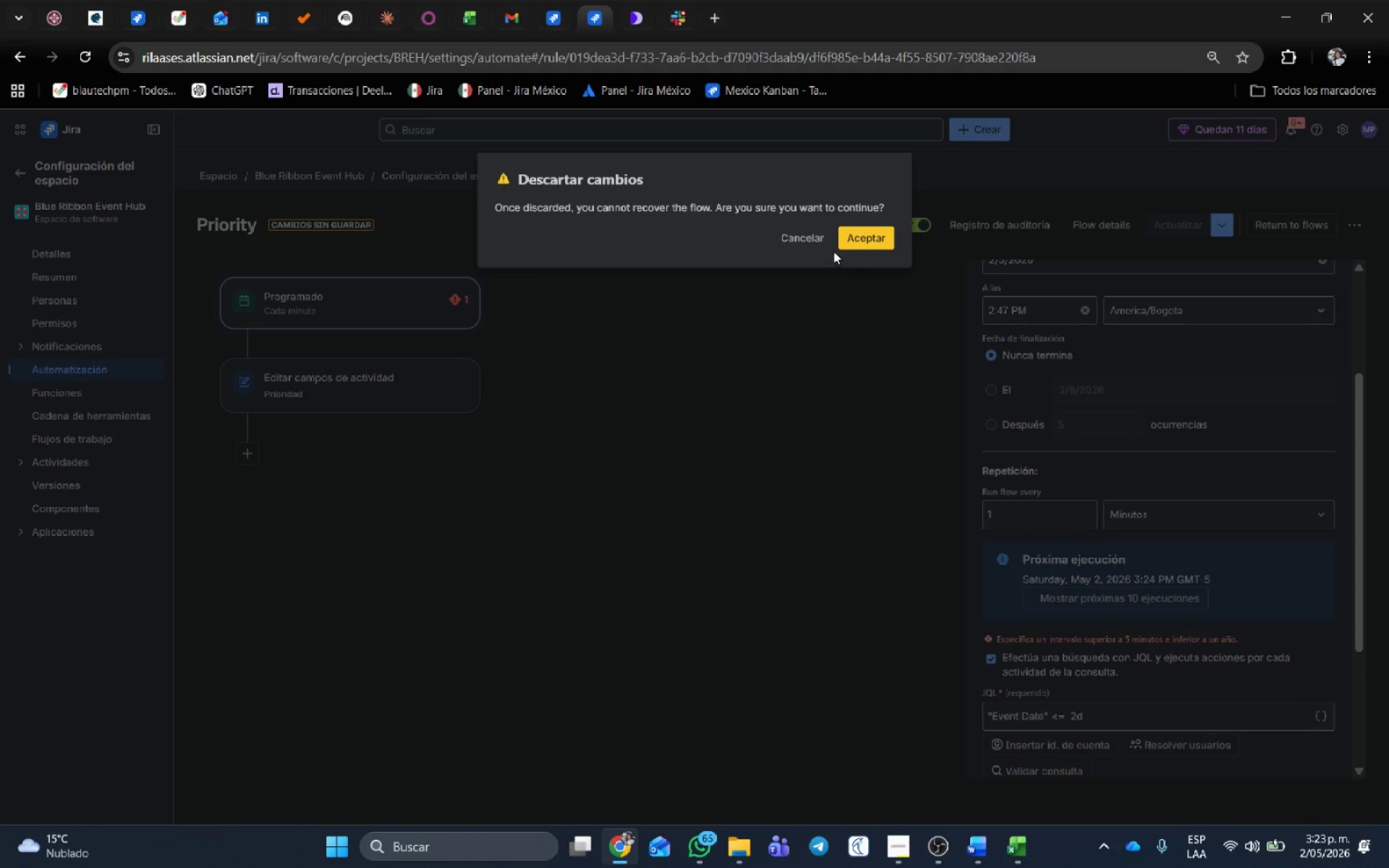 
left_click([813, 240])
 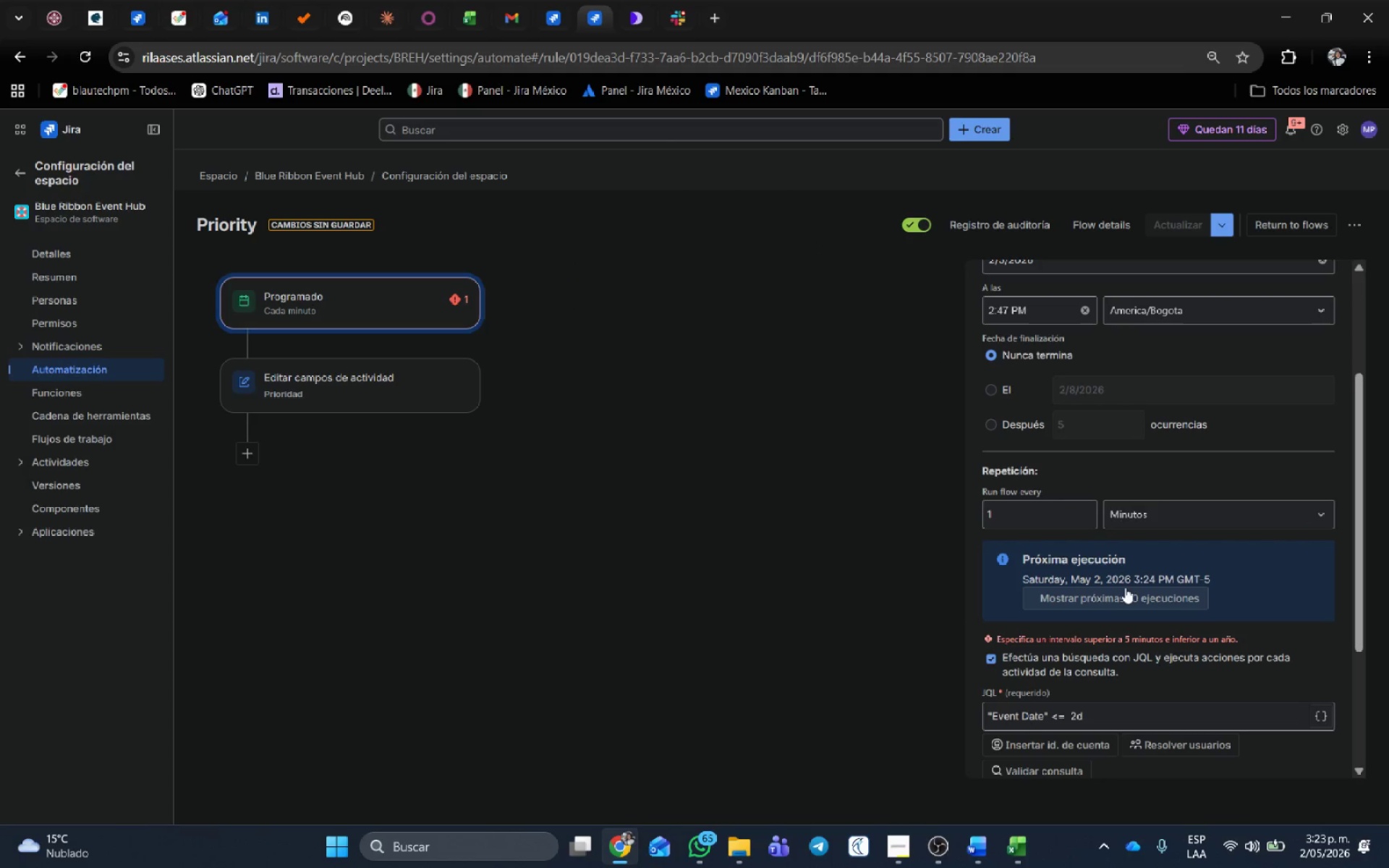 
left_click([1019, 516])
 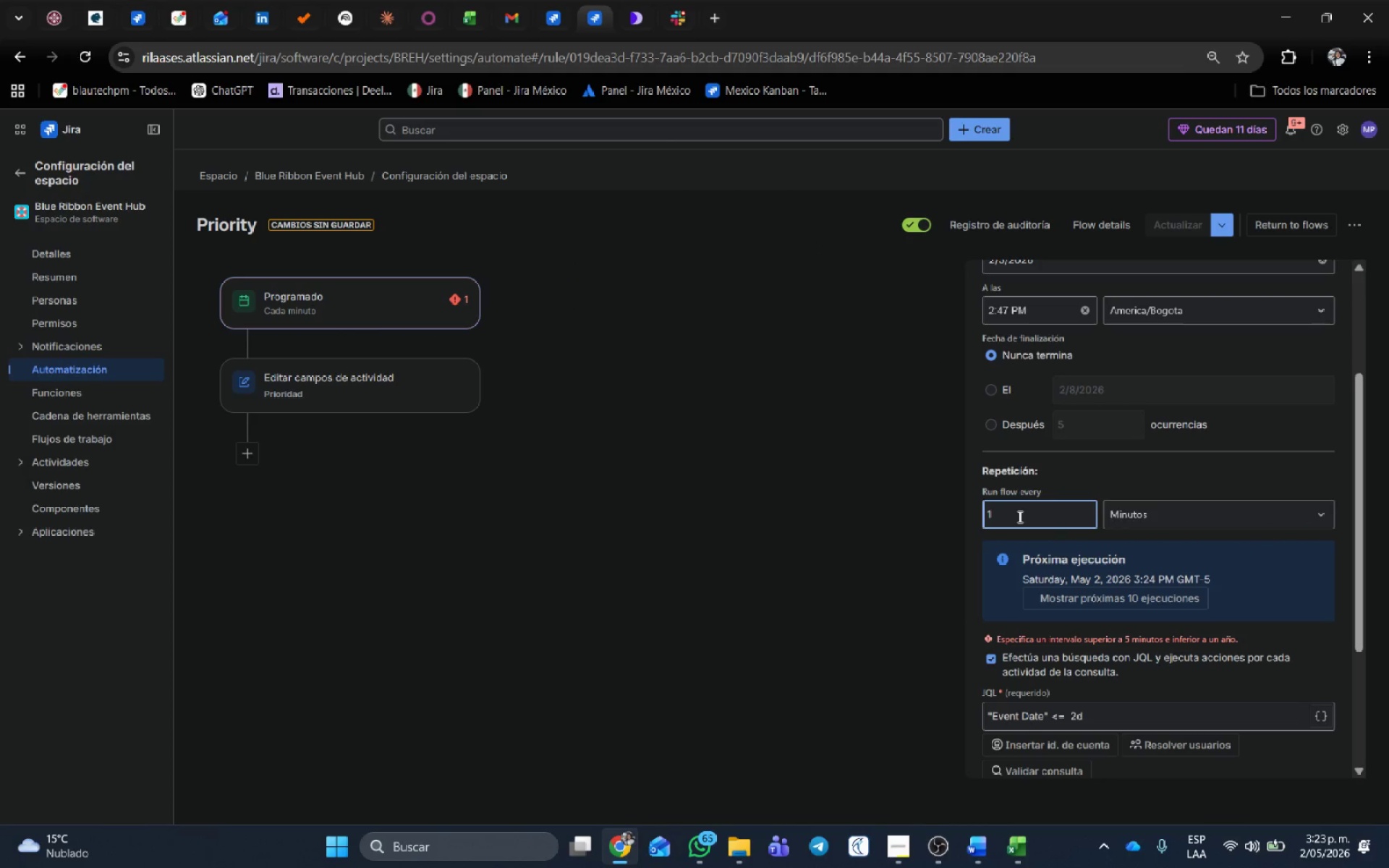 
key(Backspace)
 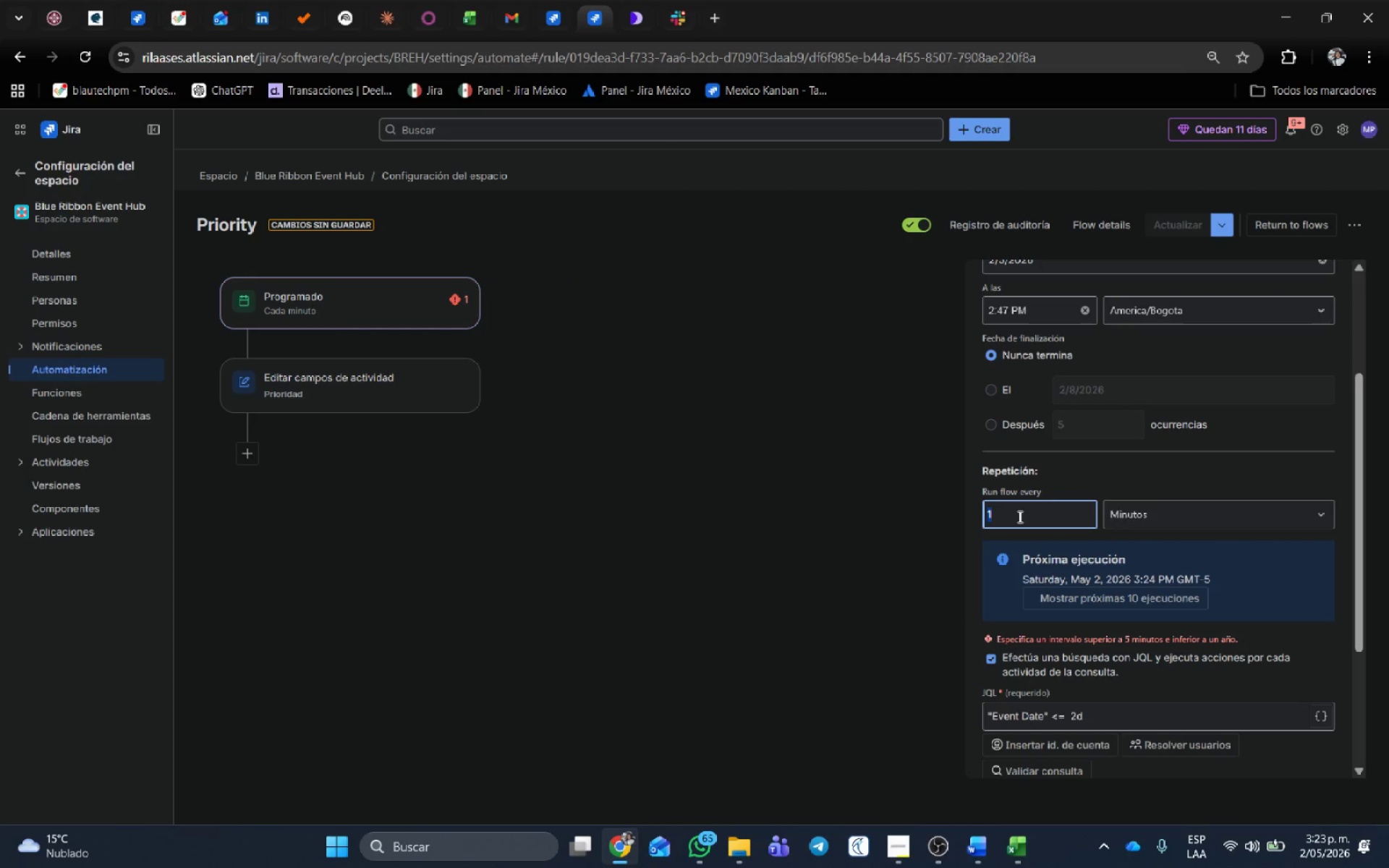 
key(Numpad5)
 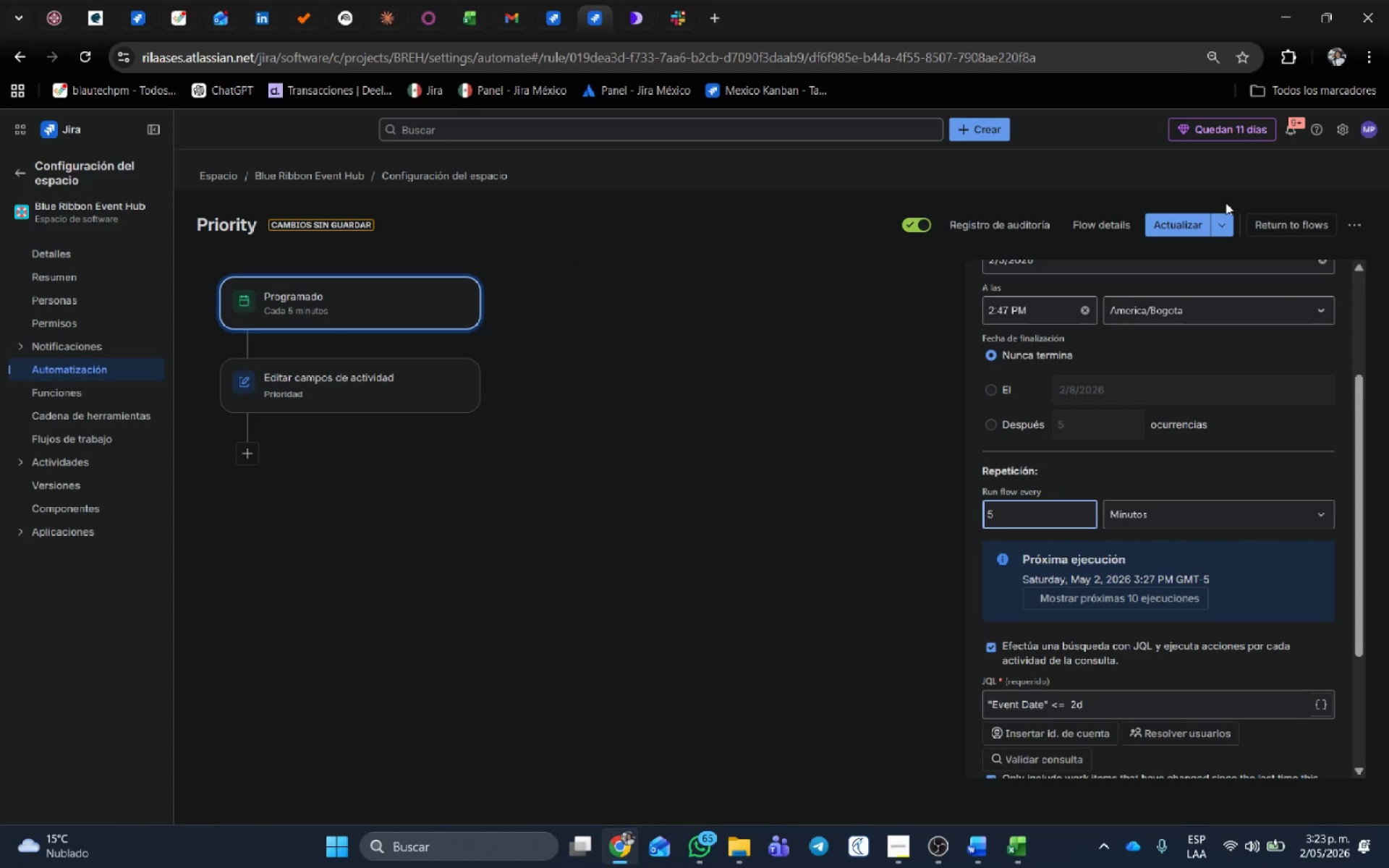 
left_click([1196, 218])
 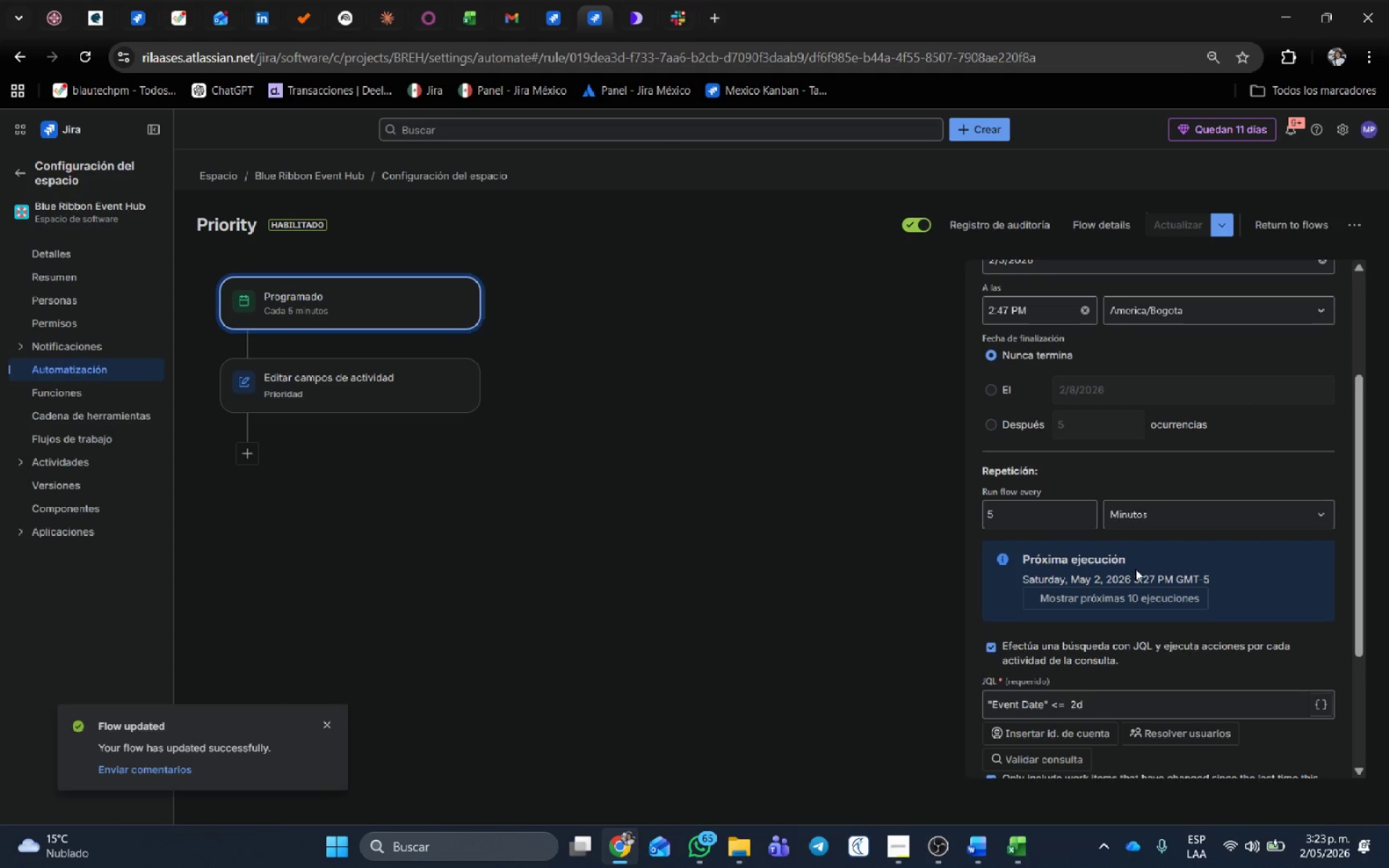 
left_click_drag(start_coordinate=[1157, 575], to_coordinate=[1008, 583])
 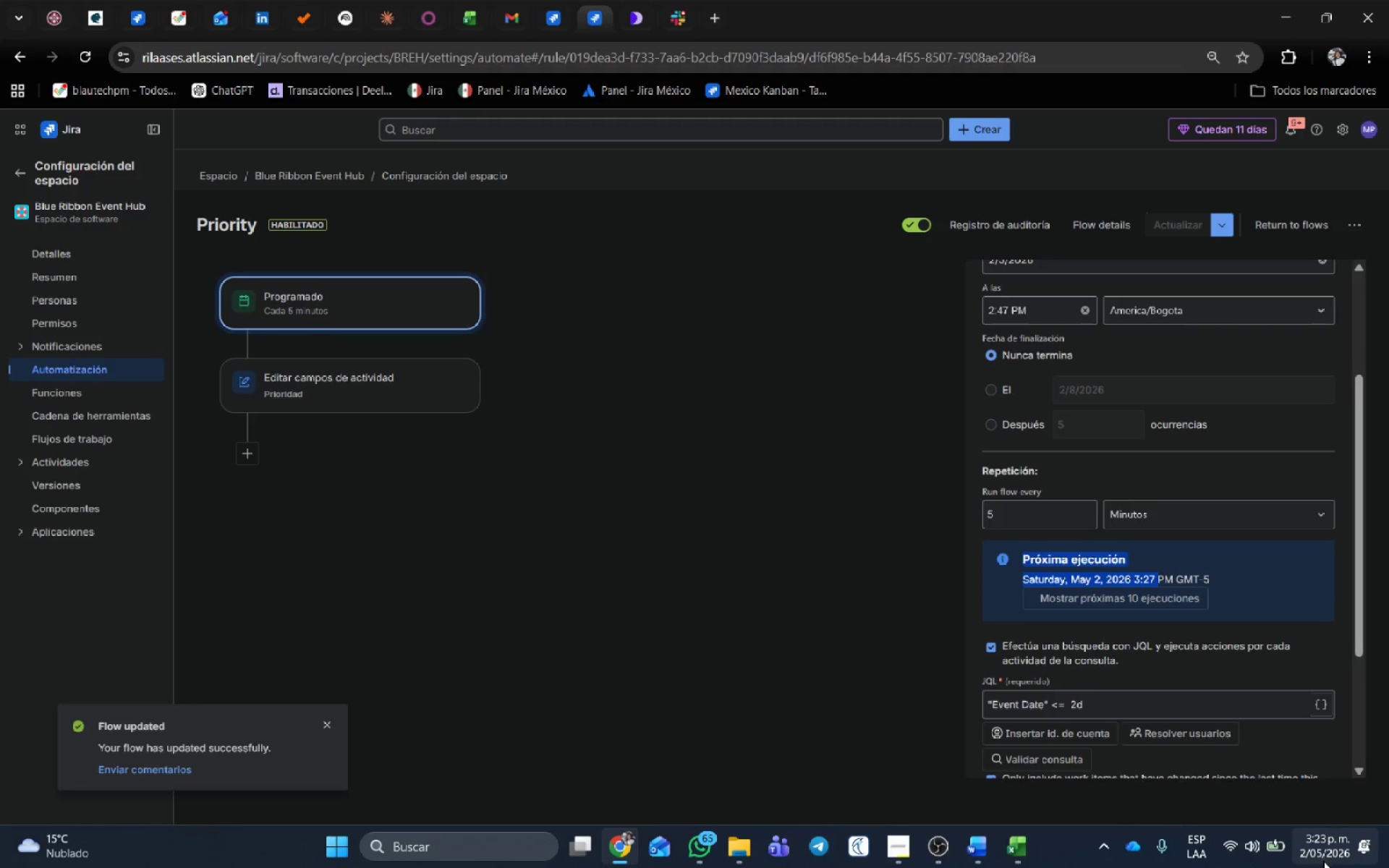 
left_click([784, 378])
 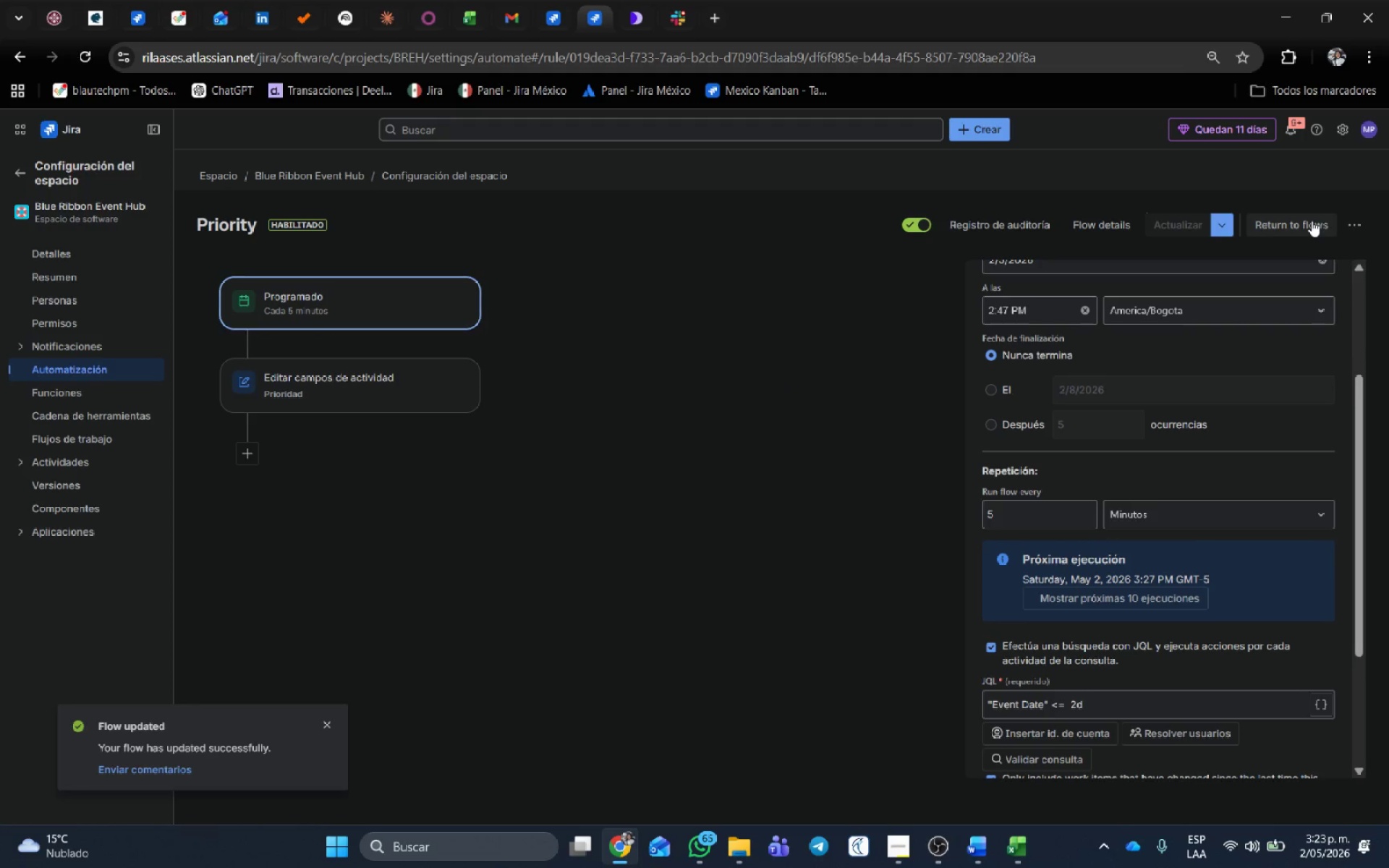 
left_click([1312, 221])
 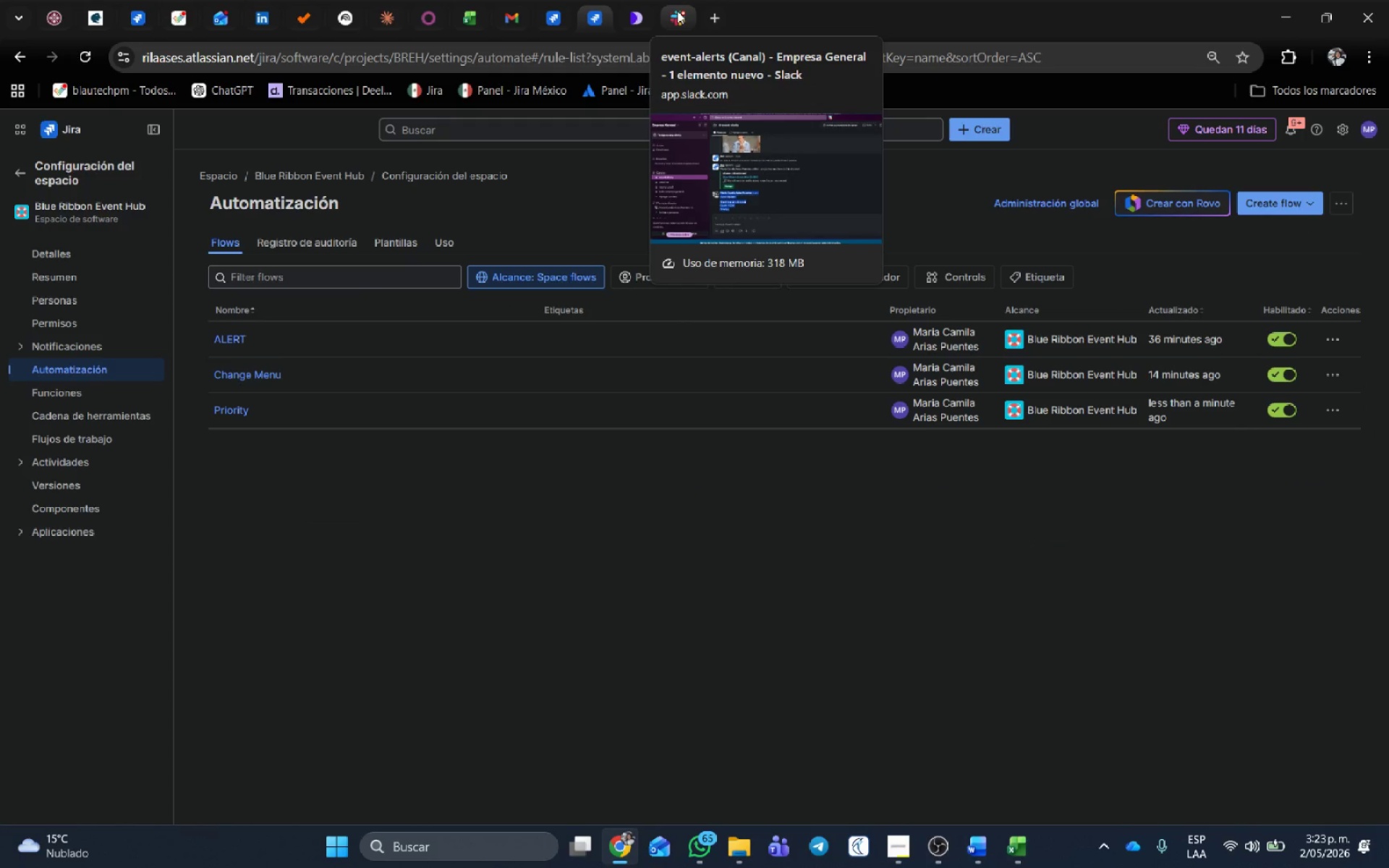 
mouse_move([684, 15])
 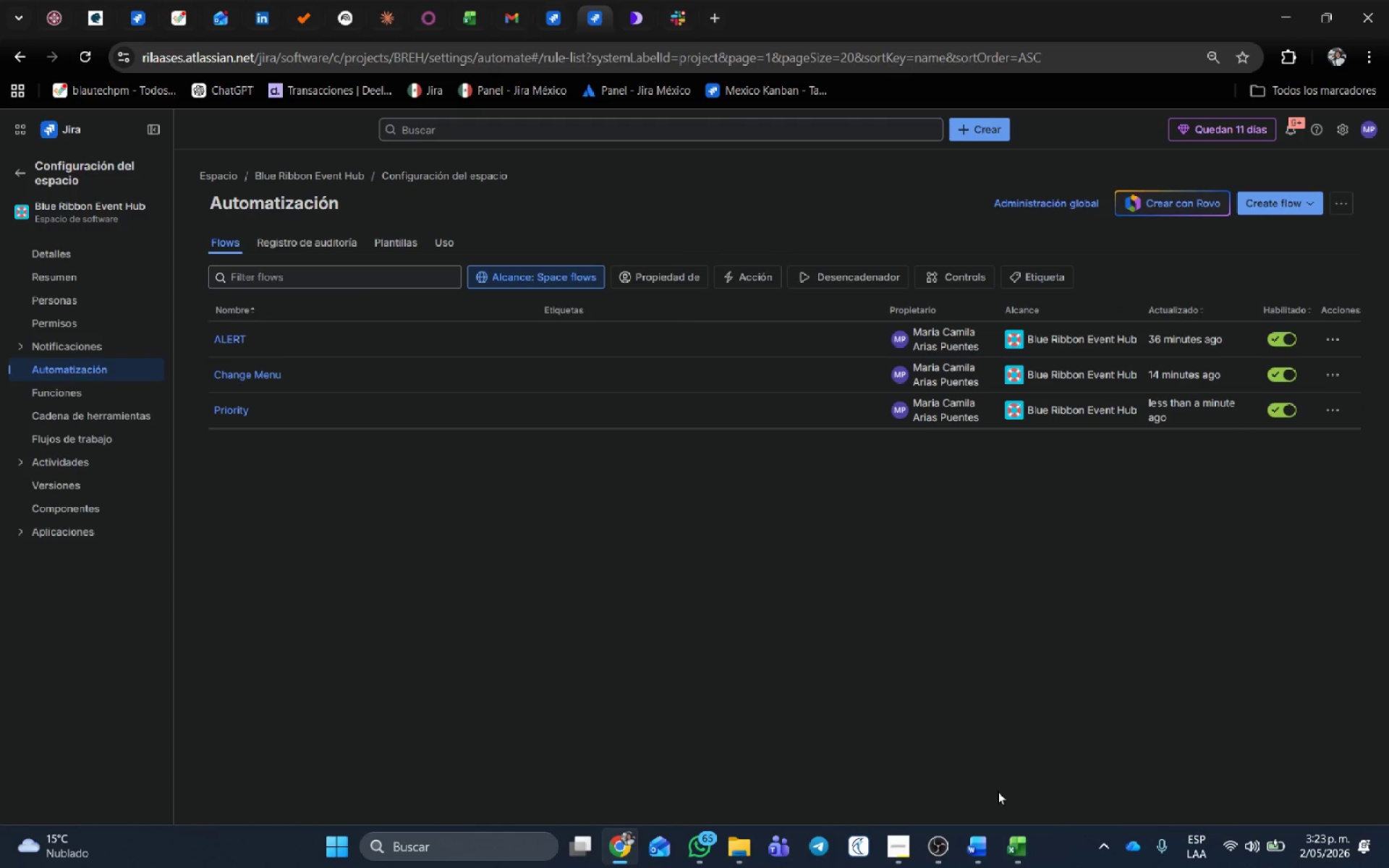 
mouse_move([940, 825])
 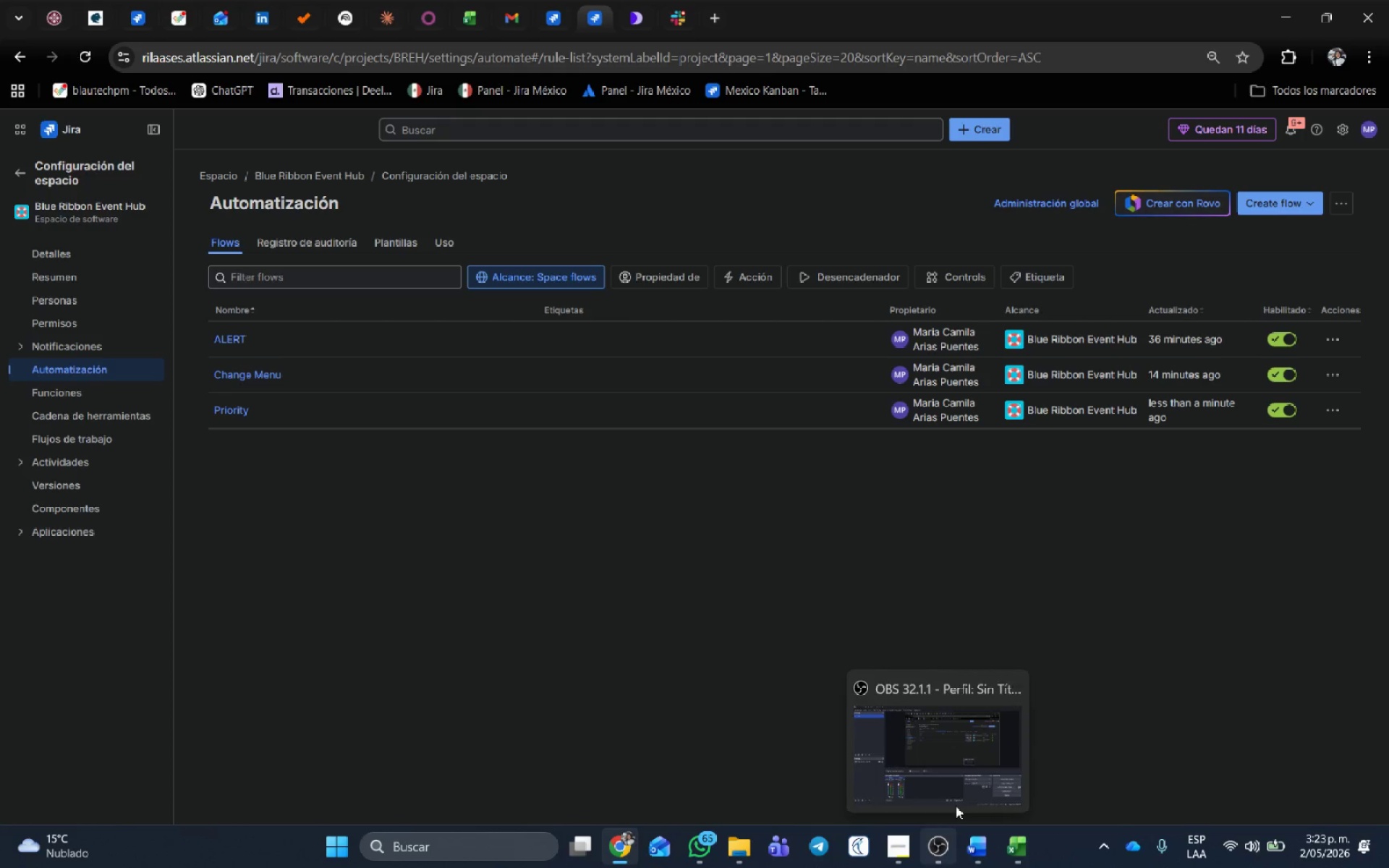 
left_click([957, 766])
 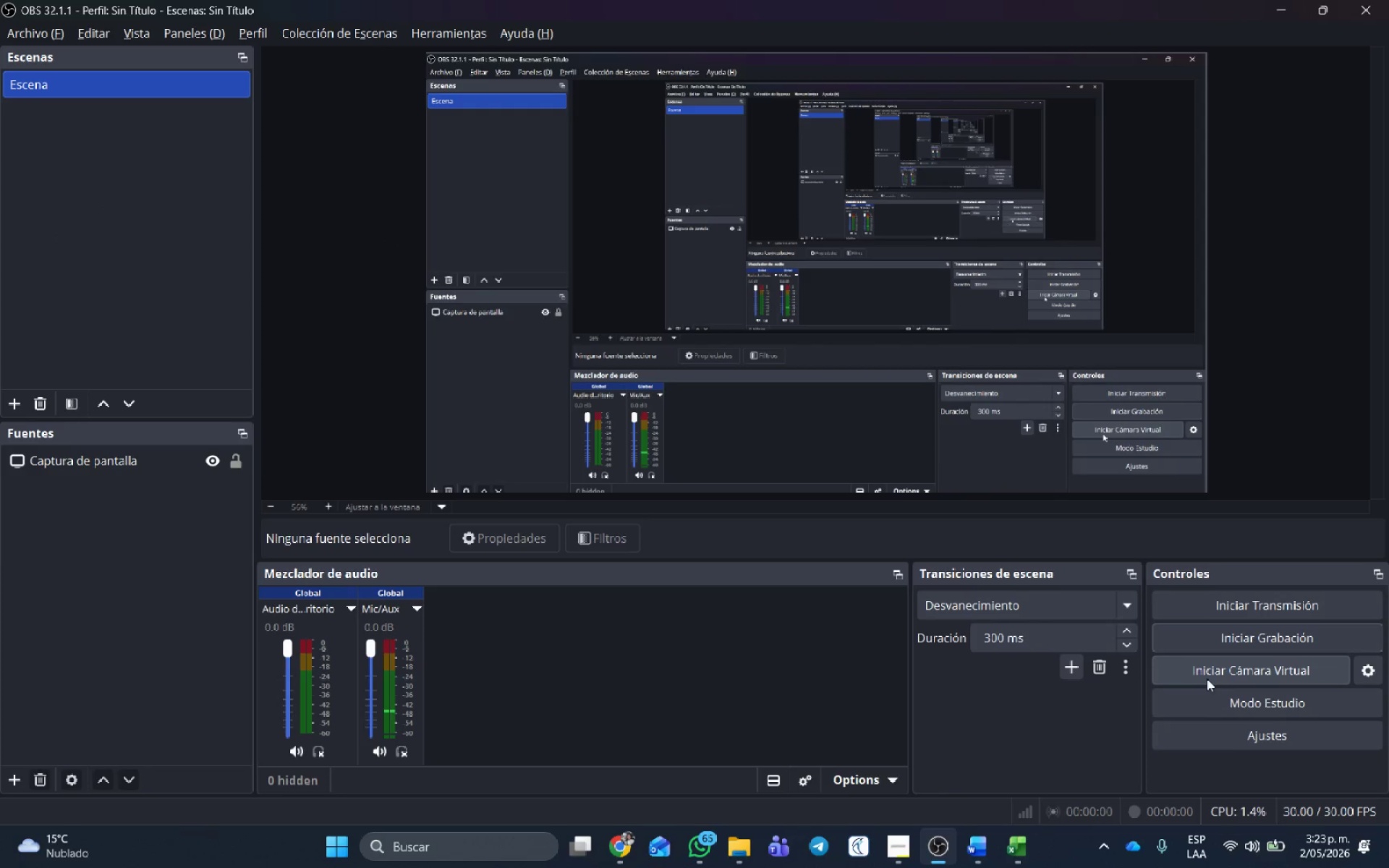 
left_click([1224, 641])
 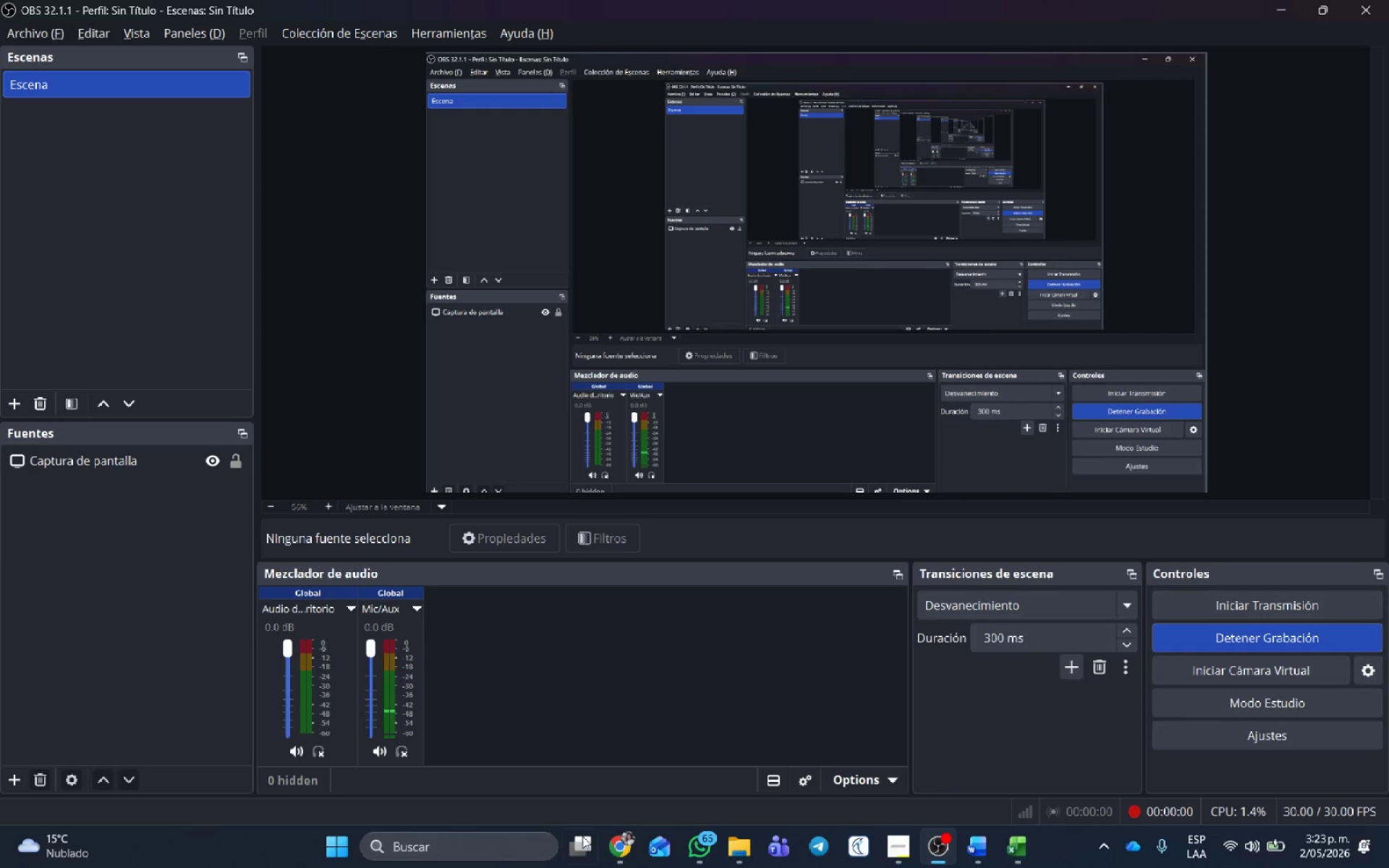 
left_click([619, 853])
 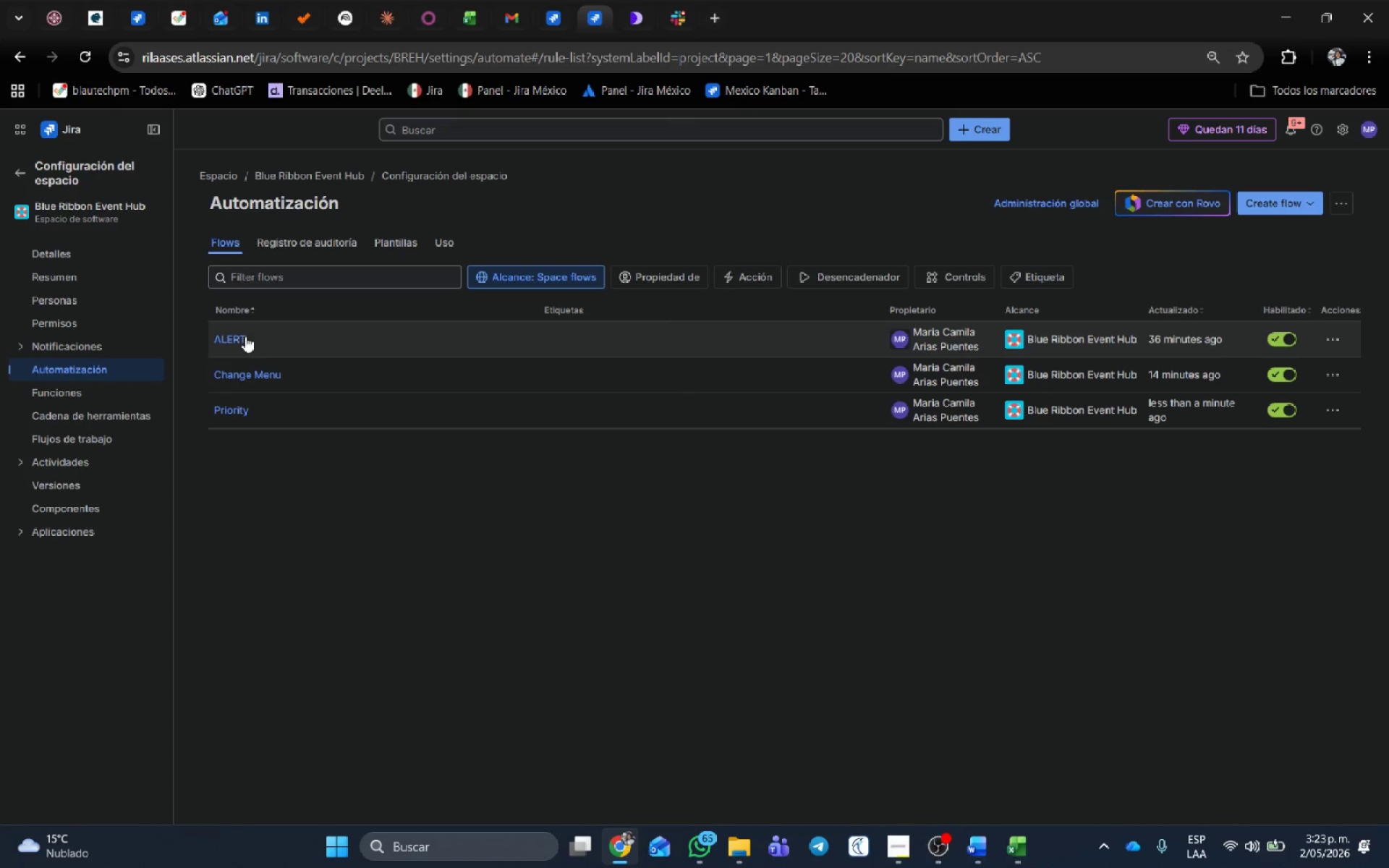 
left_click([240, 336])
 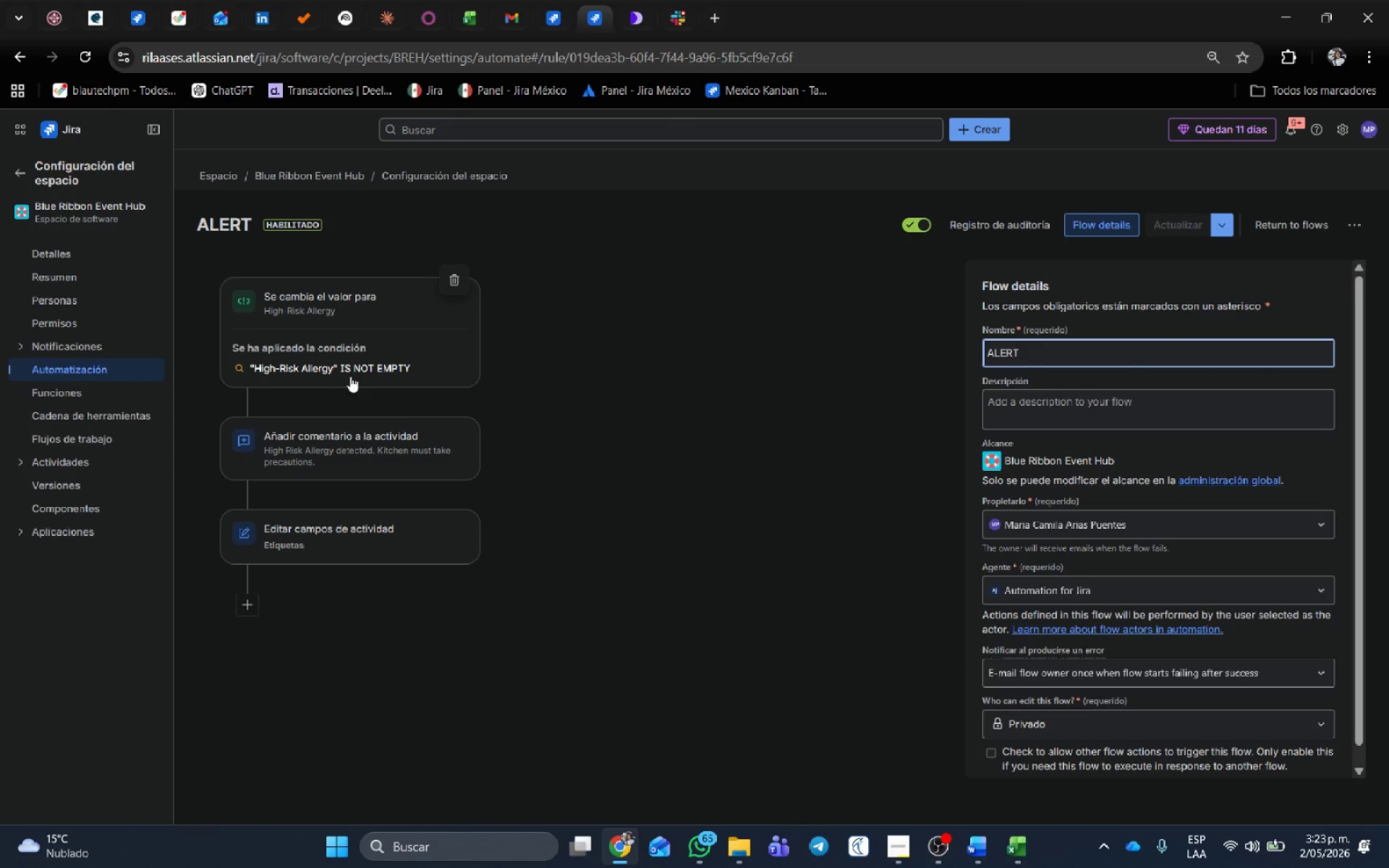 
wait(5.52)
 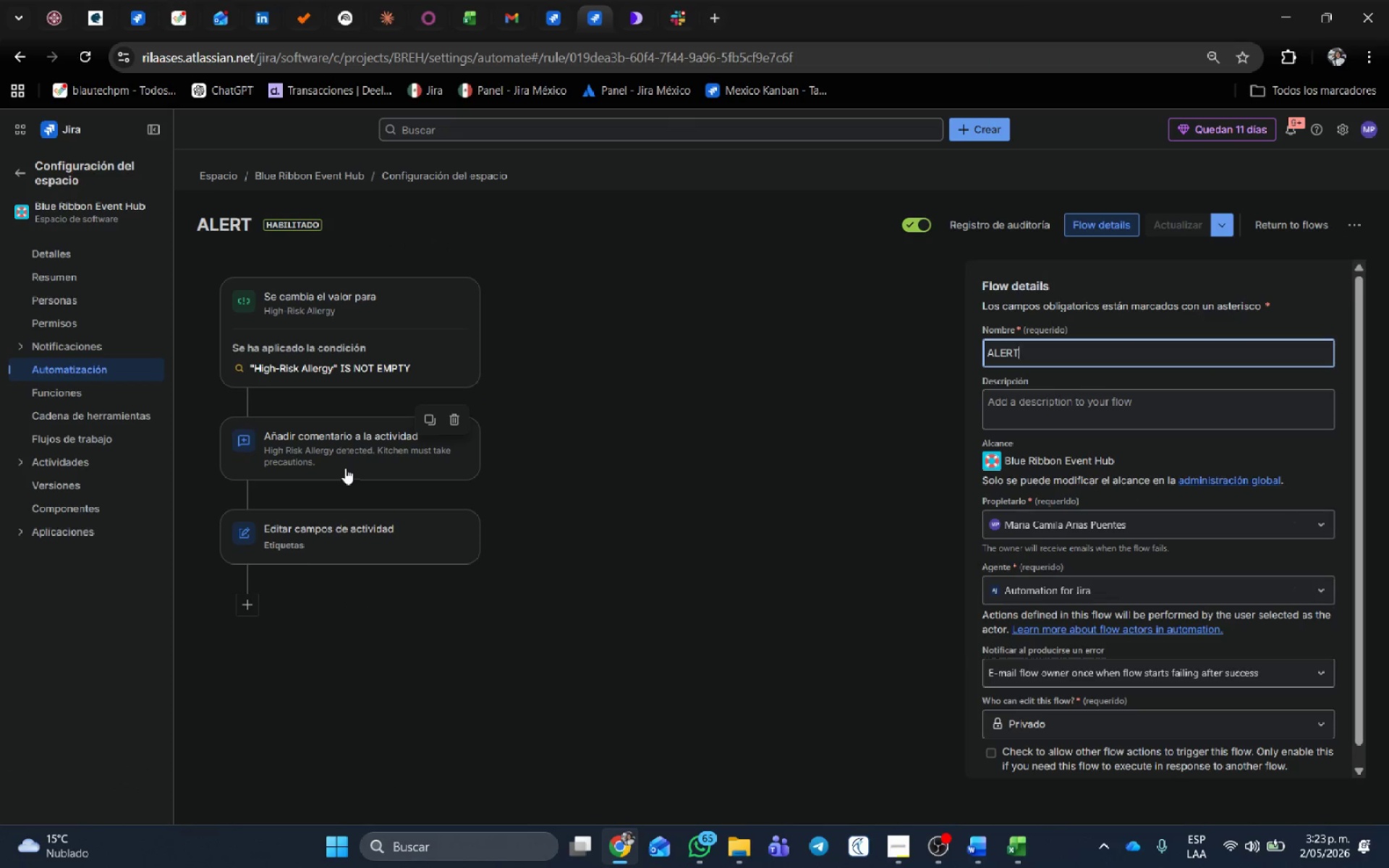 
left_click([561, 15])
 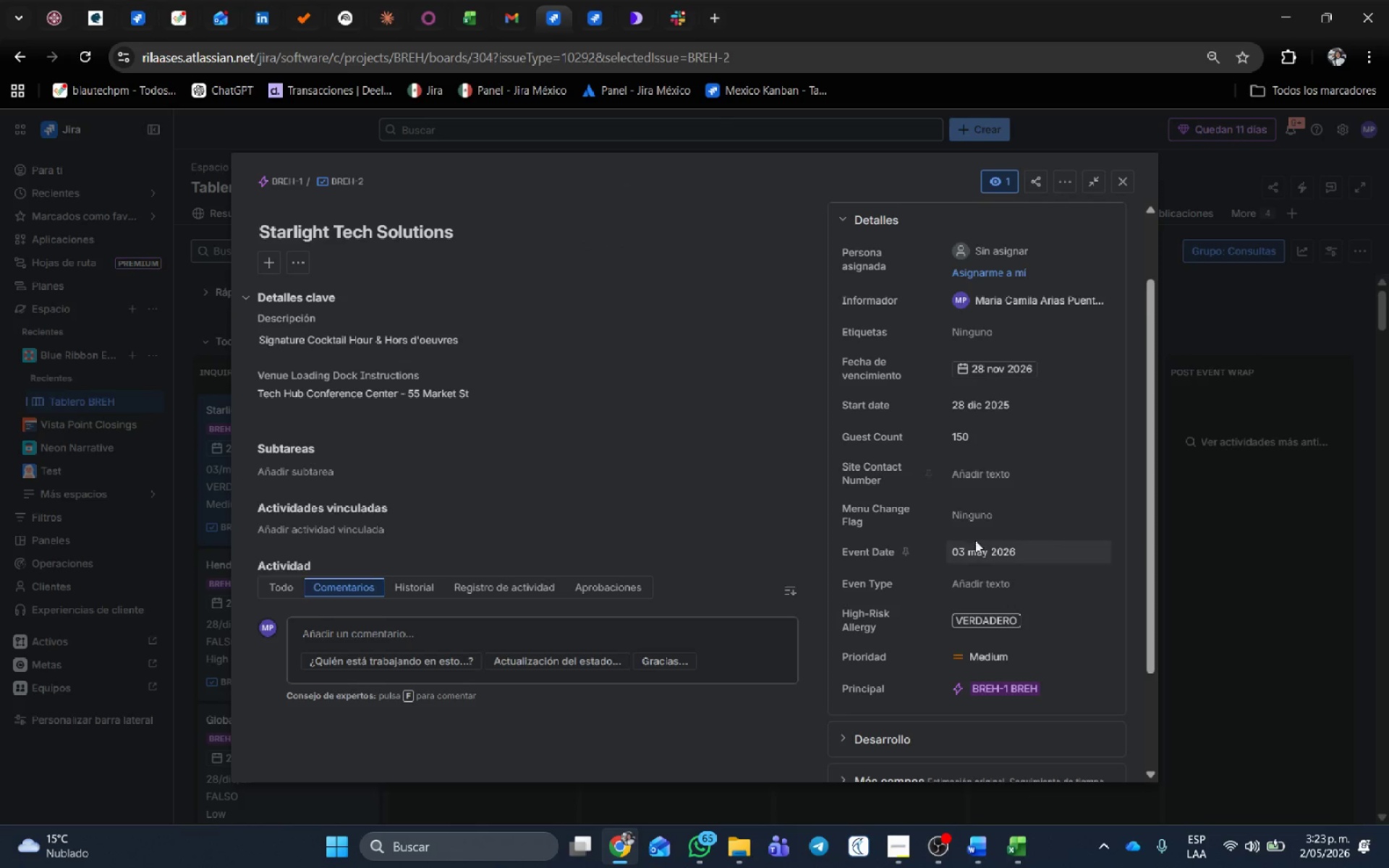 
left_click([986, 618])
 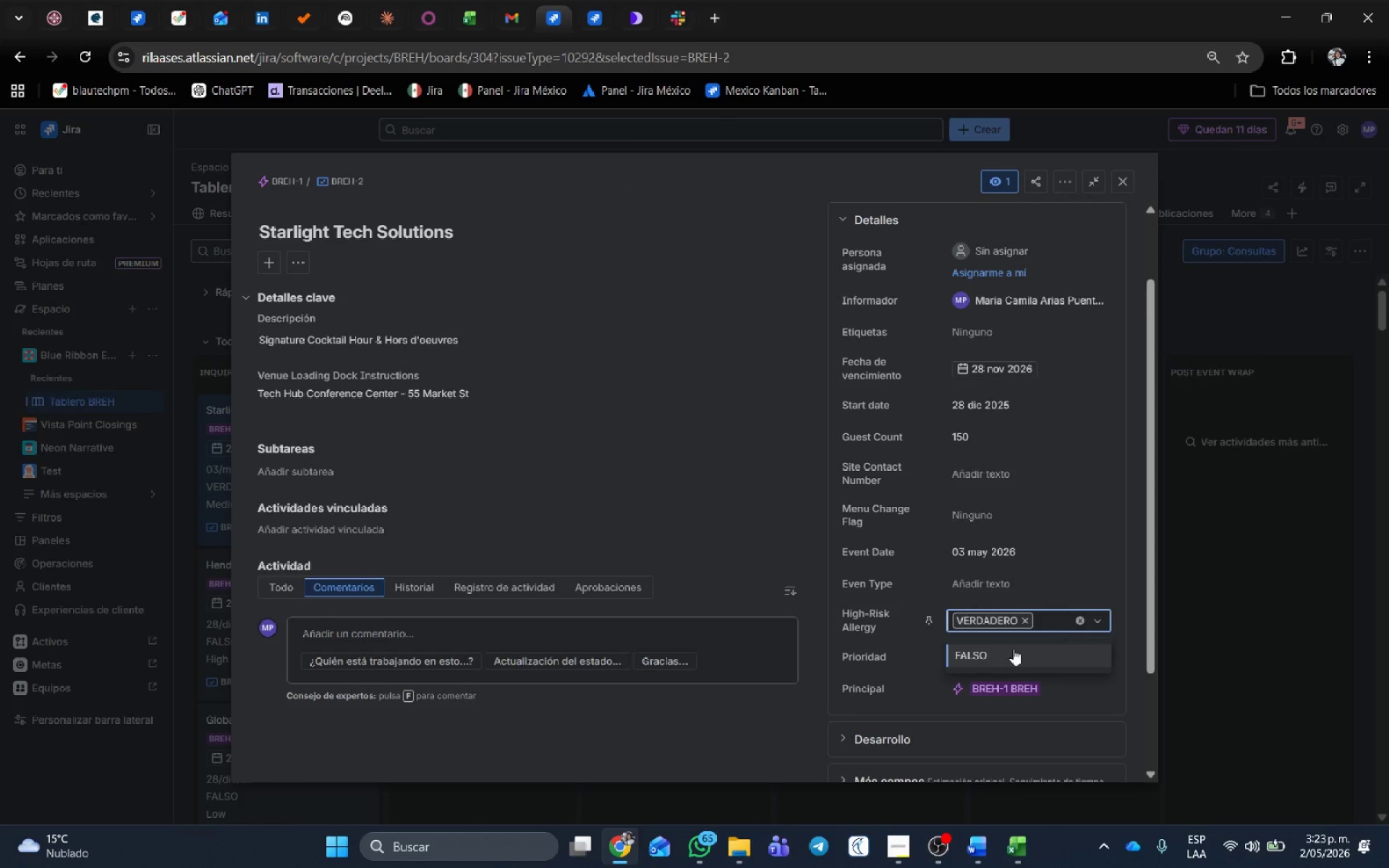 
left_click([1012, 647])
 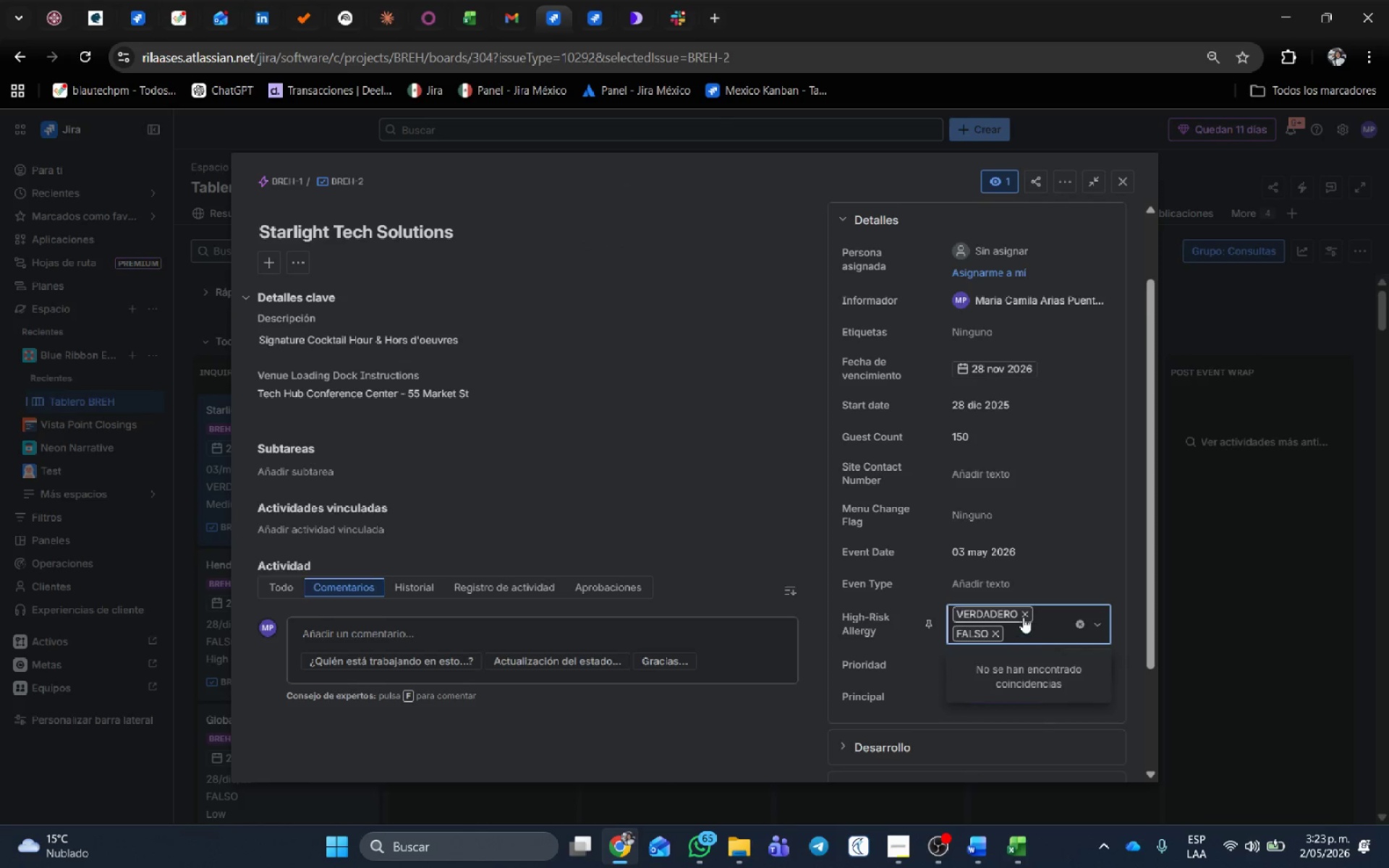 
left_click([1023, 610])
 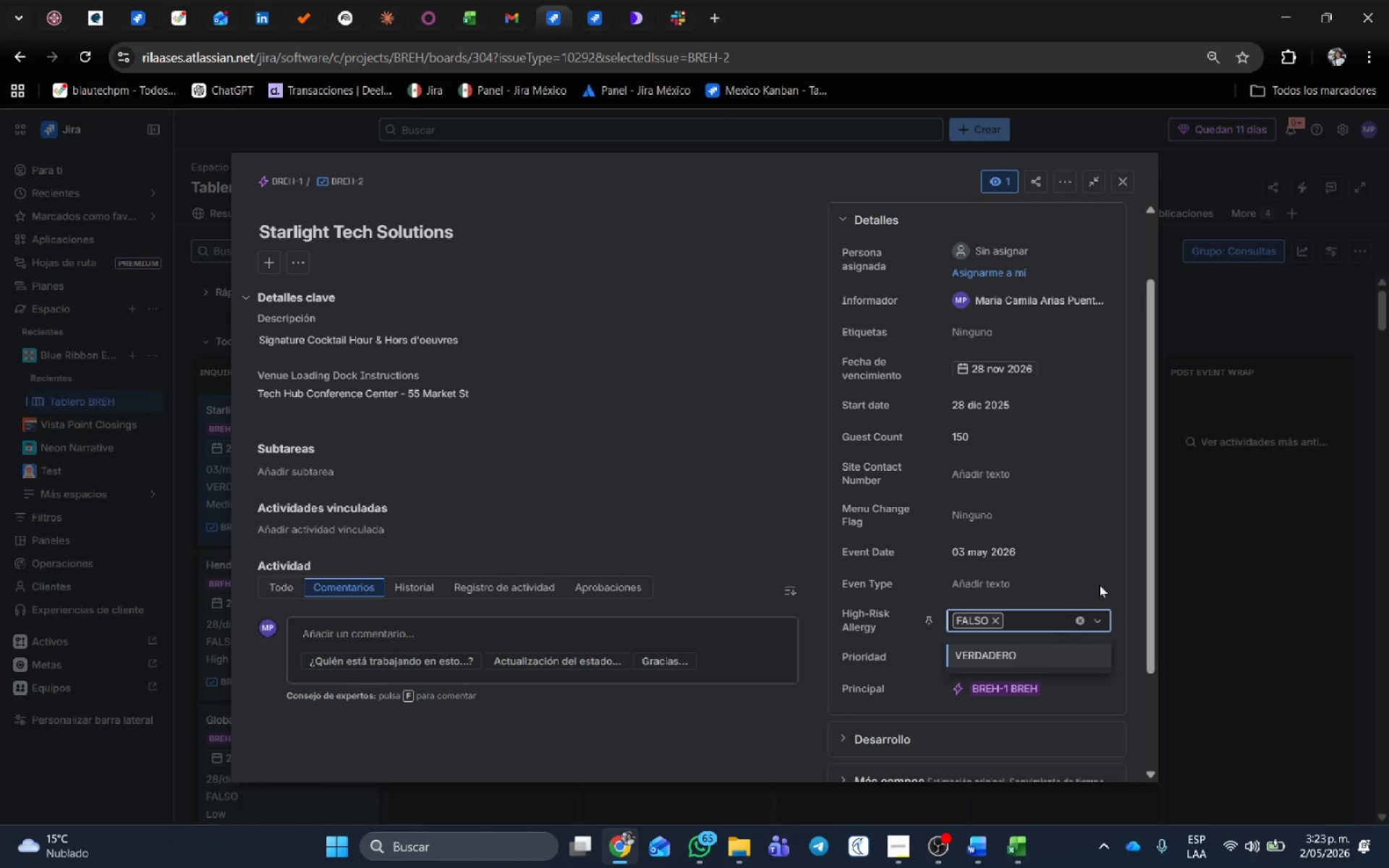 
left_click([1112, 579])
 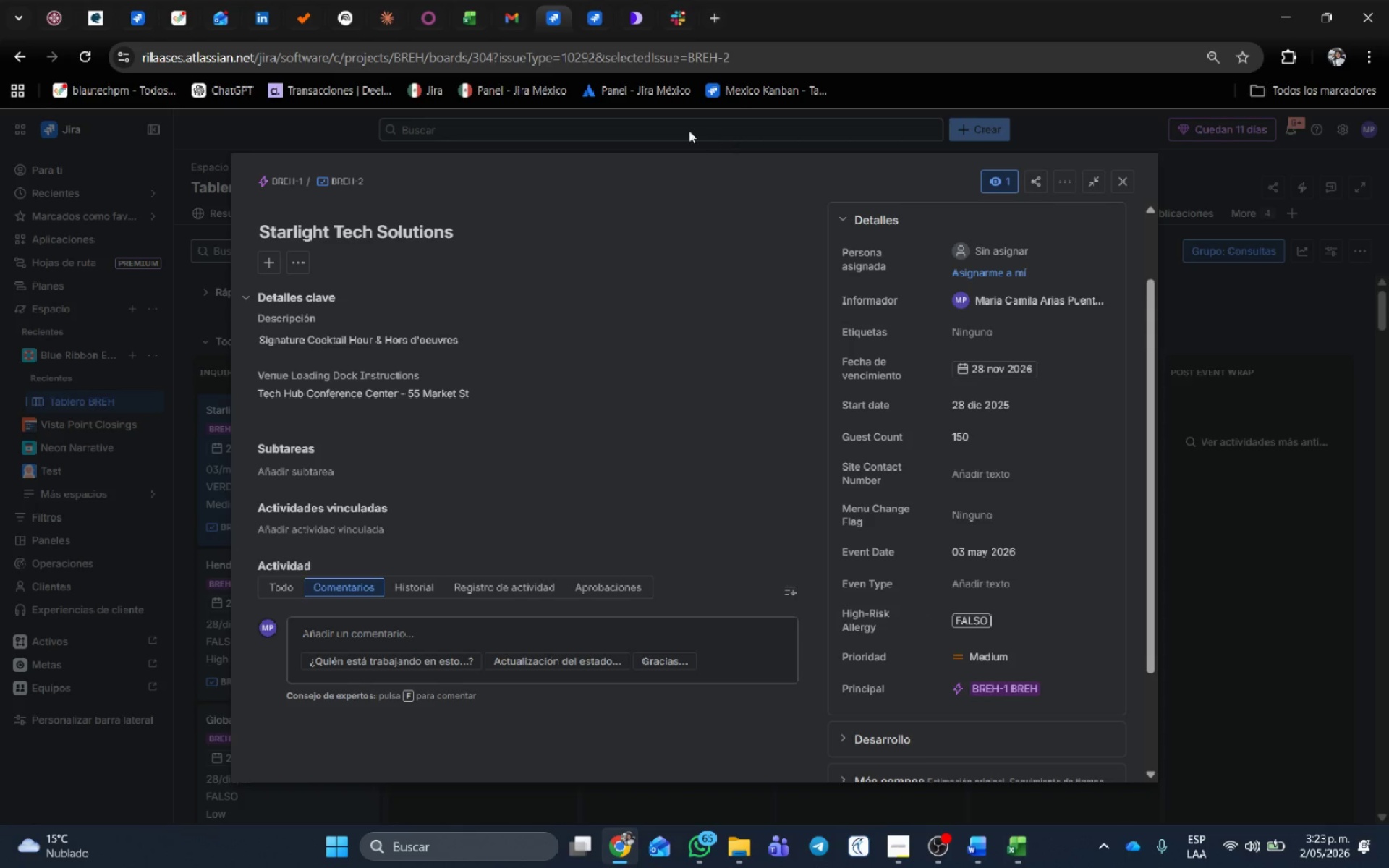 
left_click([596, 20])
 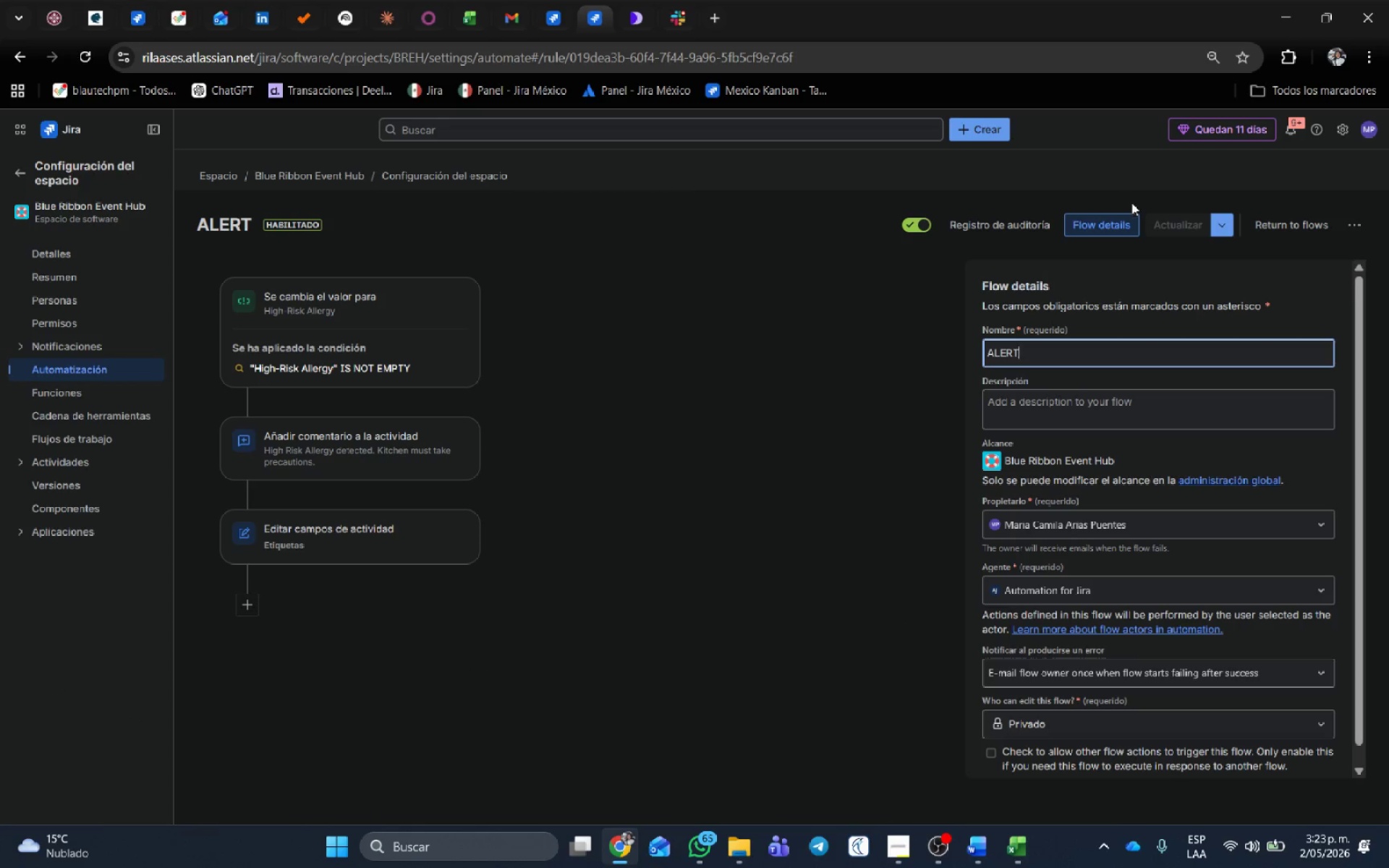 
left_click([1286, 224])
 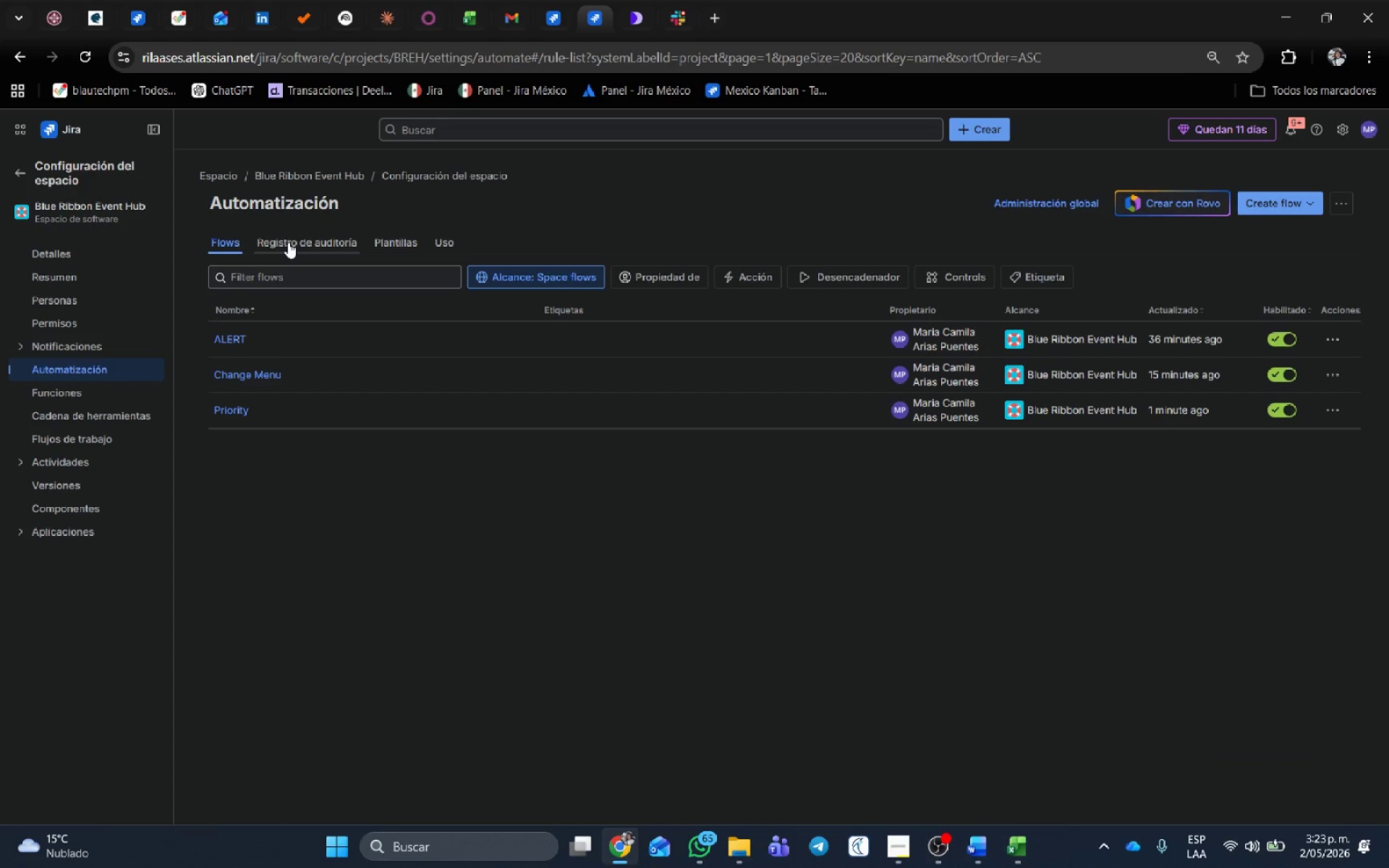 
left_click([288, 242])
 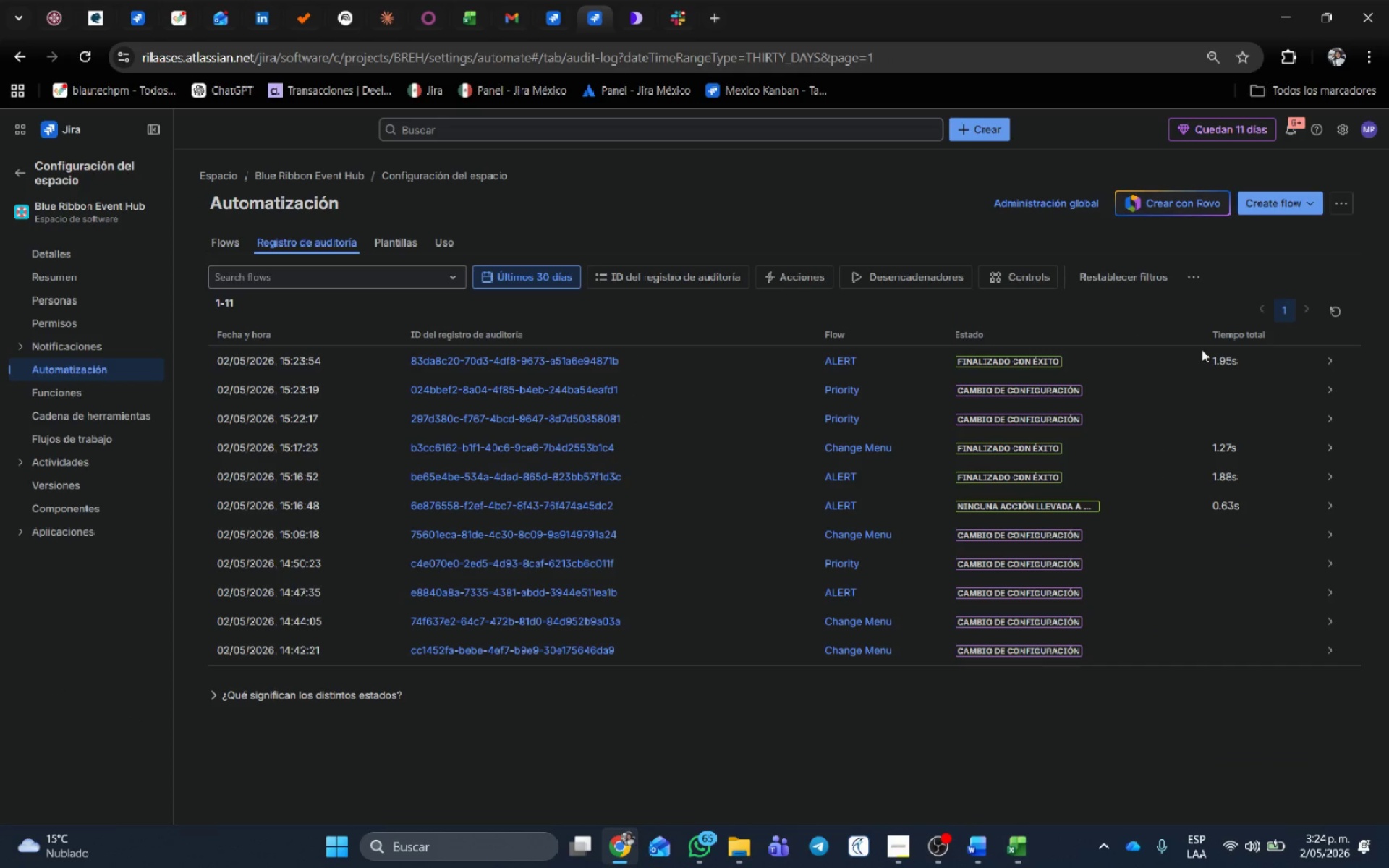 
left_click([1333, 359])
 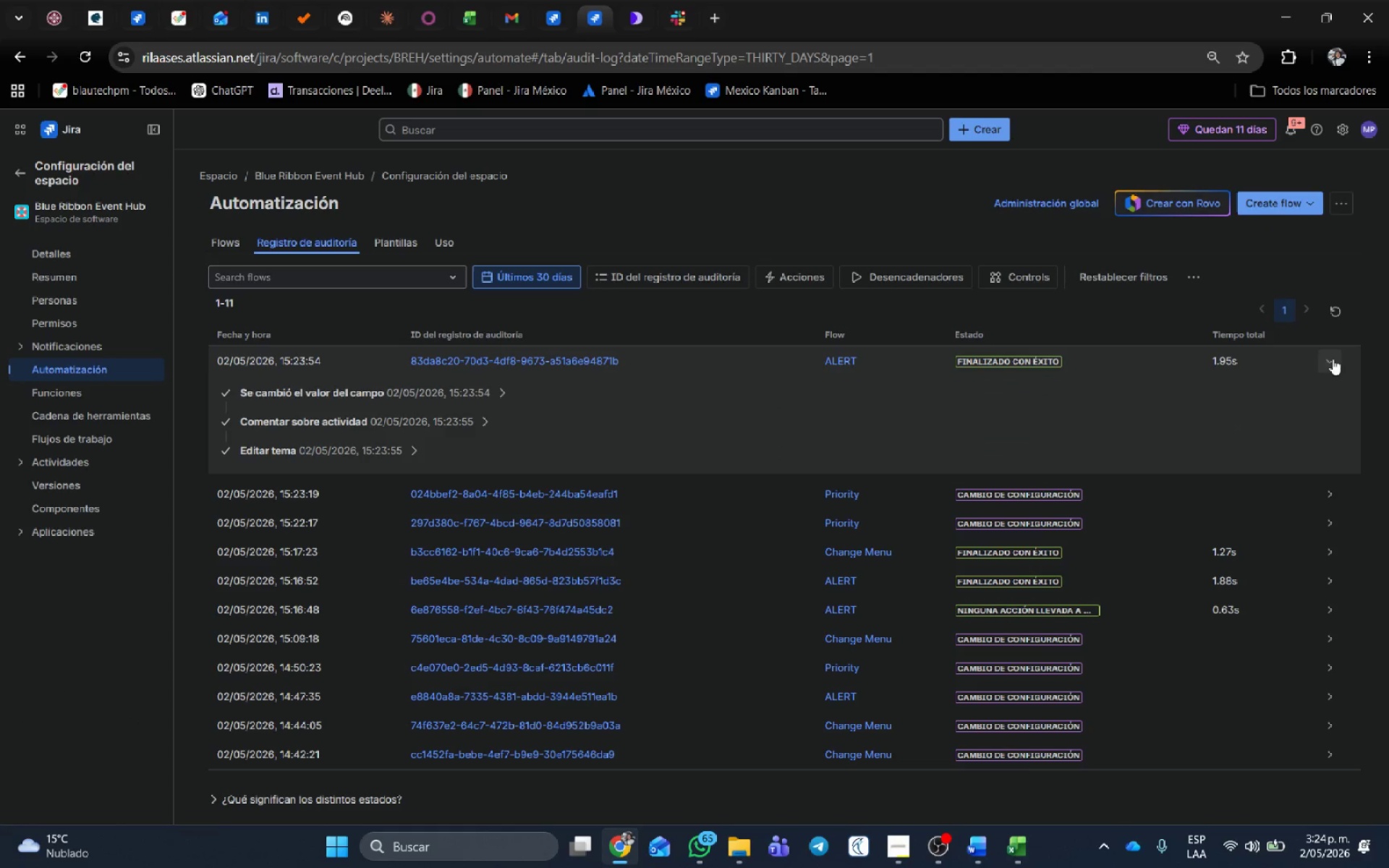 
wait(6.22)
 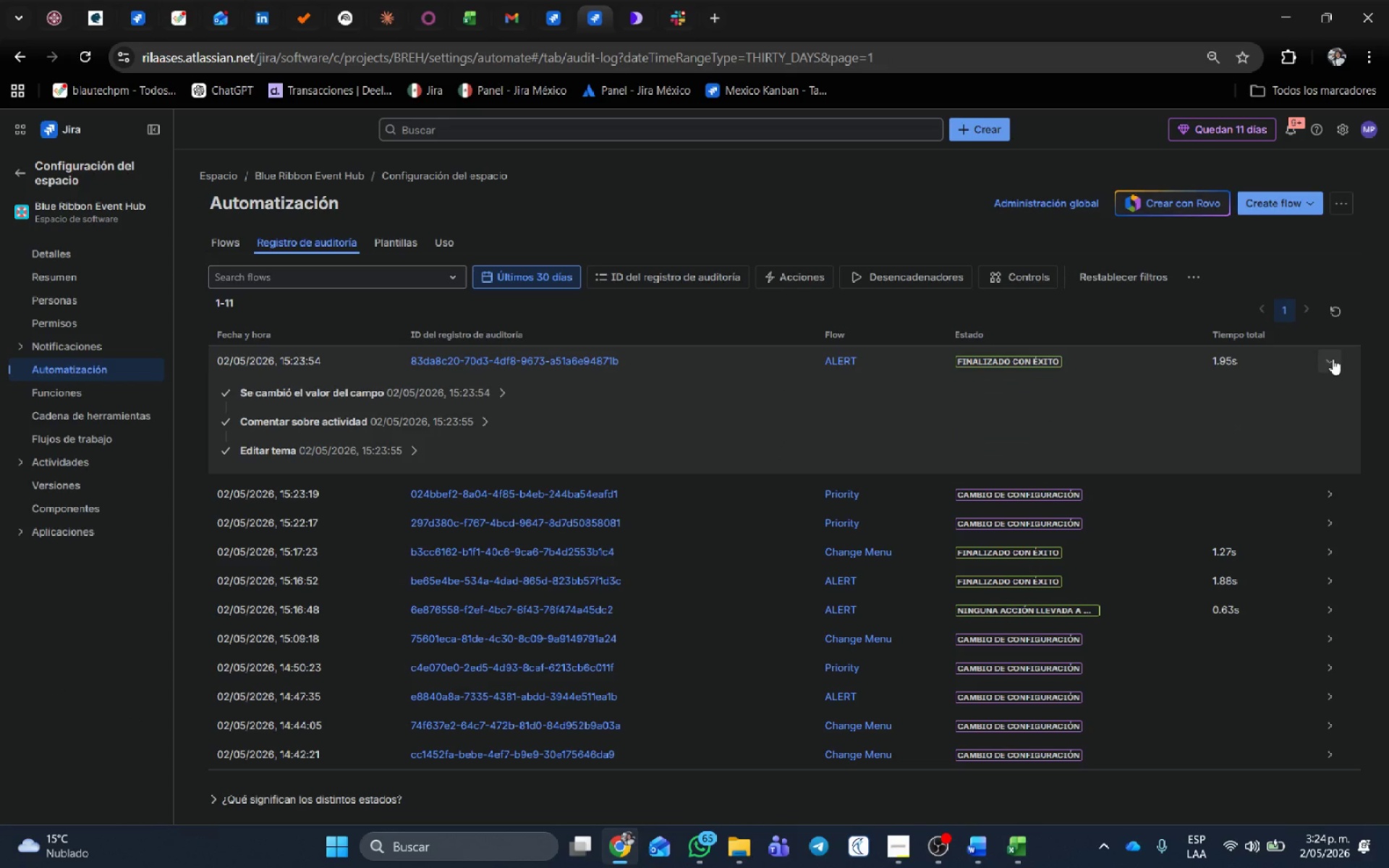 
left_click([502, 389])
 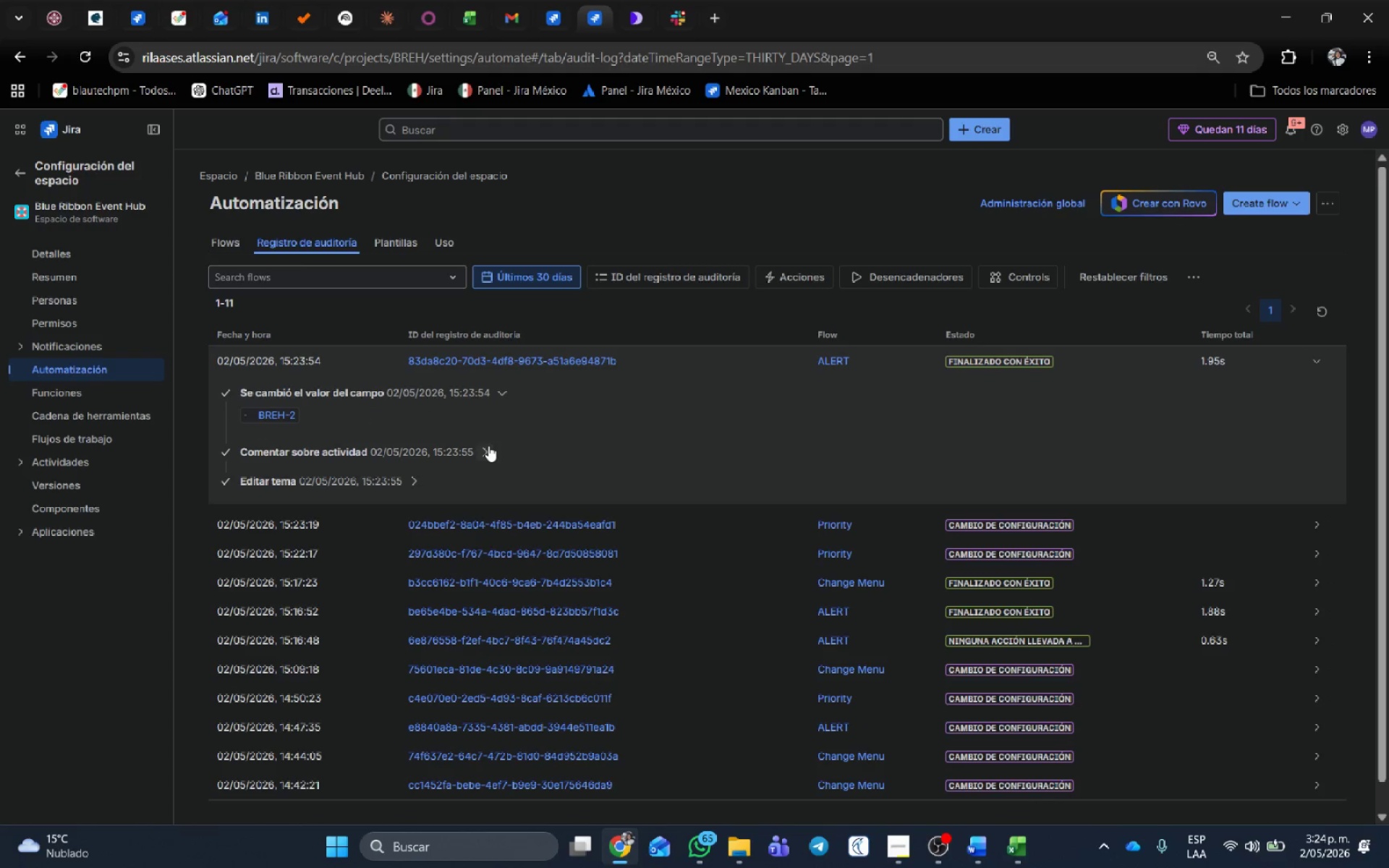 
left_click([488, 450])
 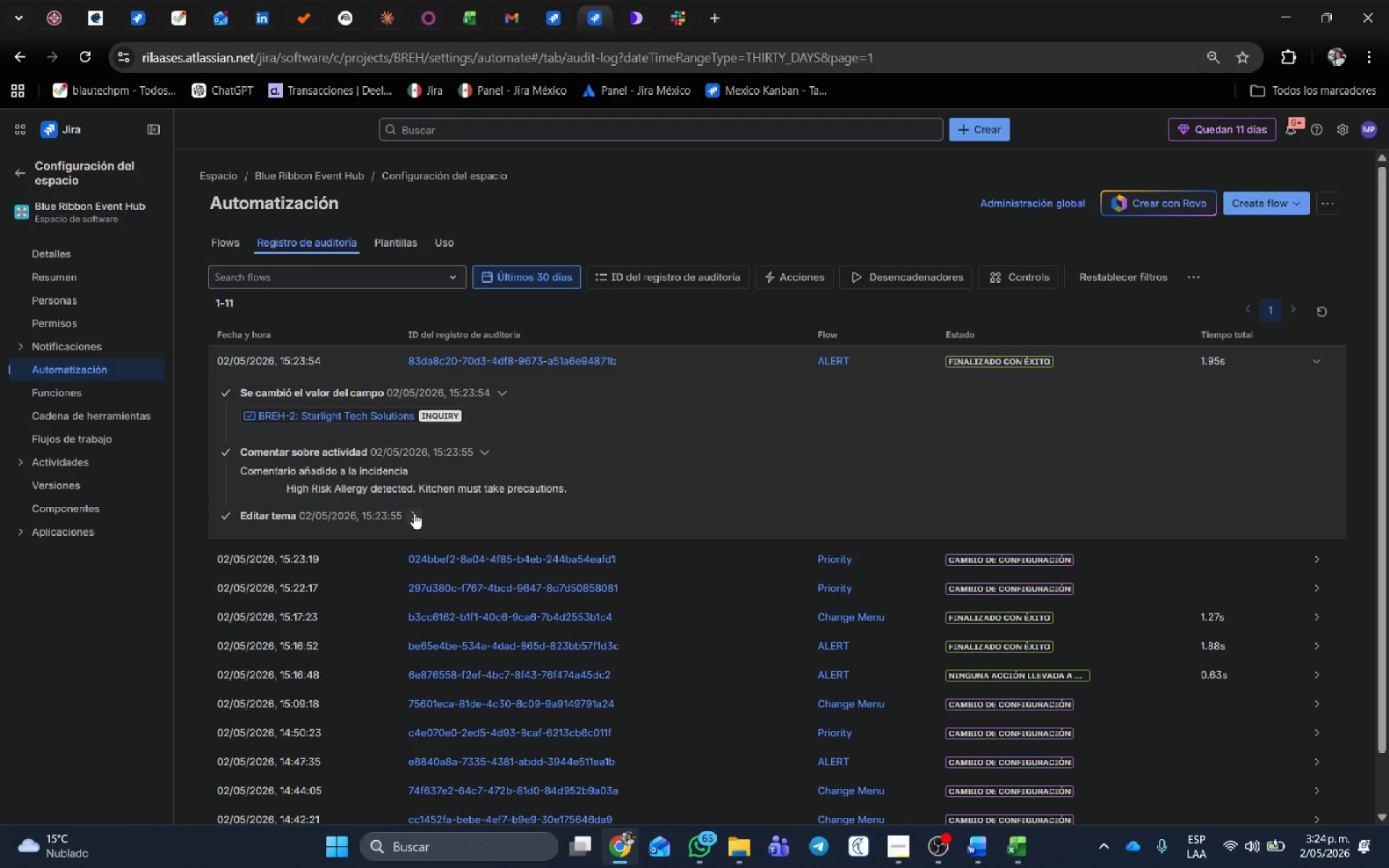 
left_click([409, 514])
 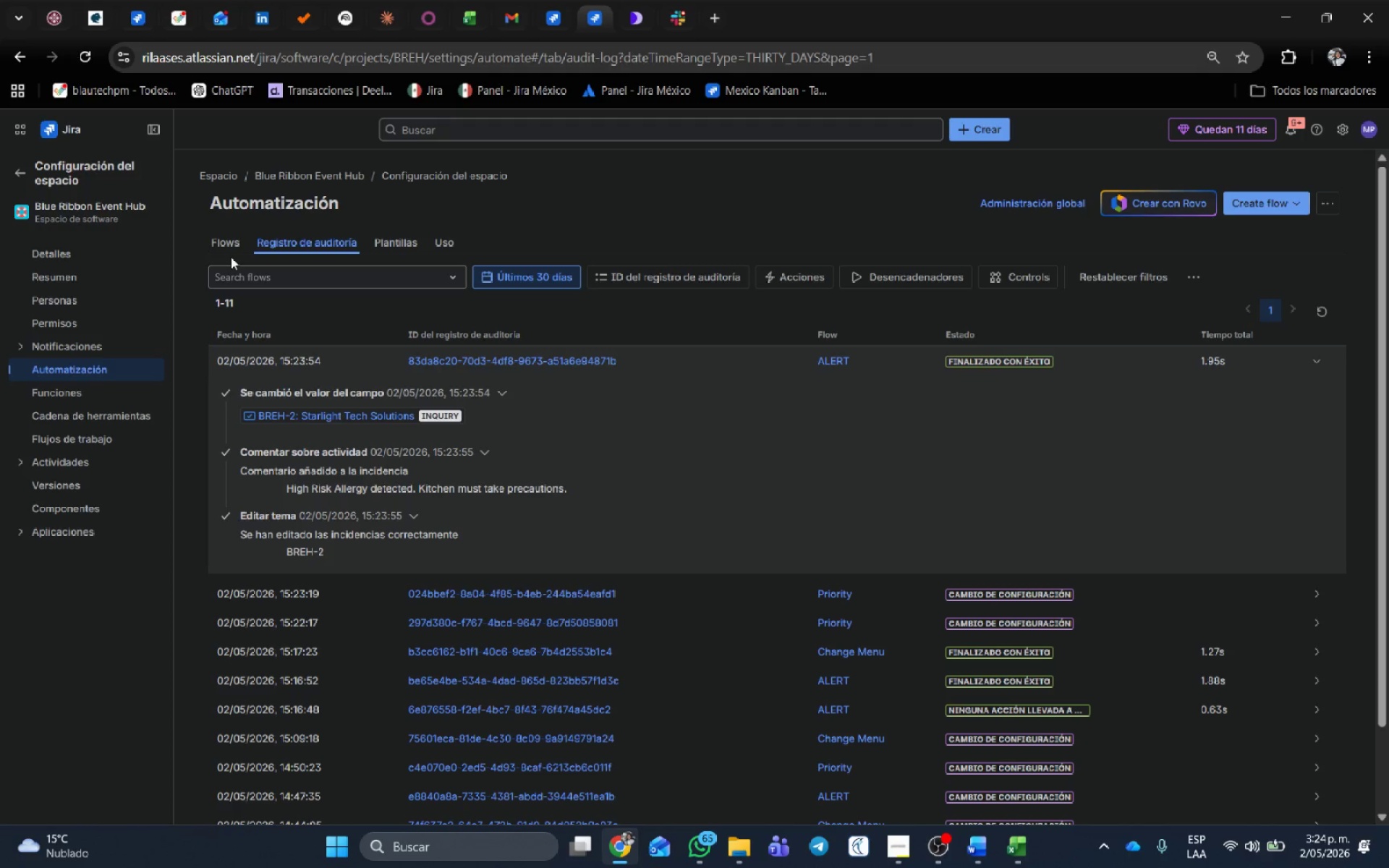 
wait(5.17)
 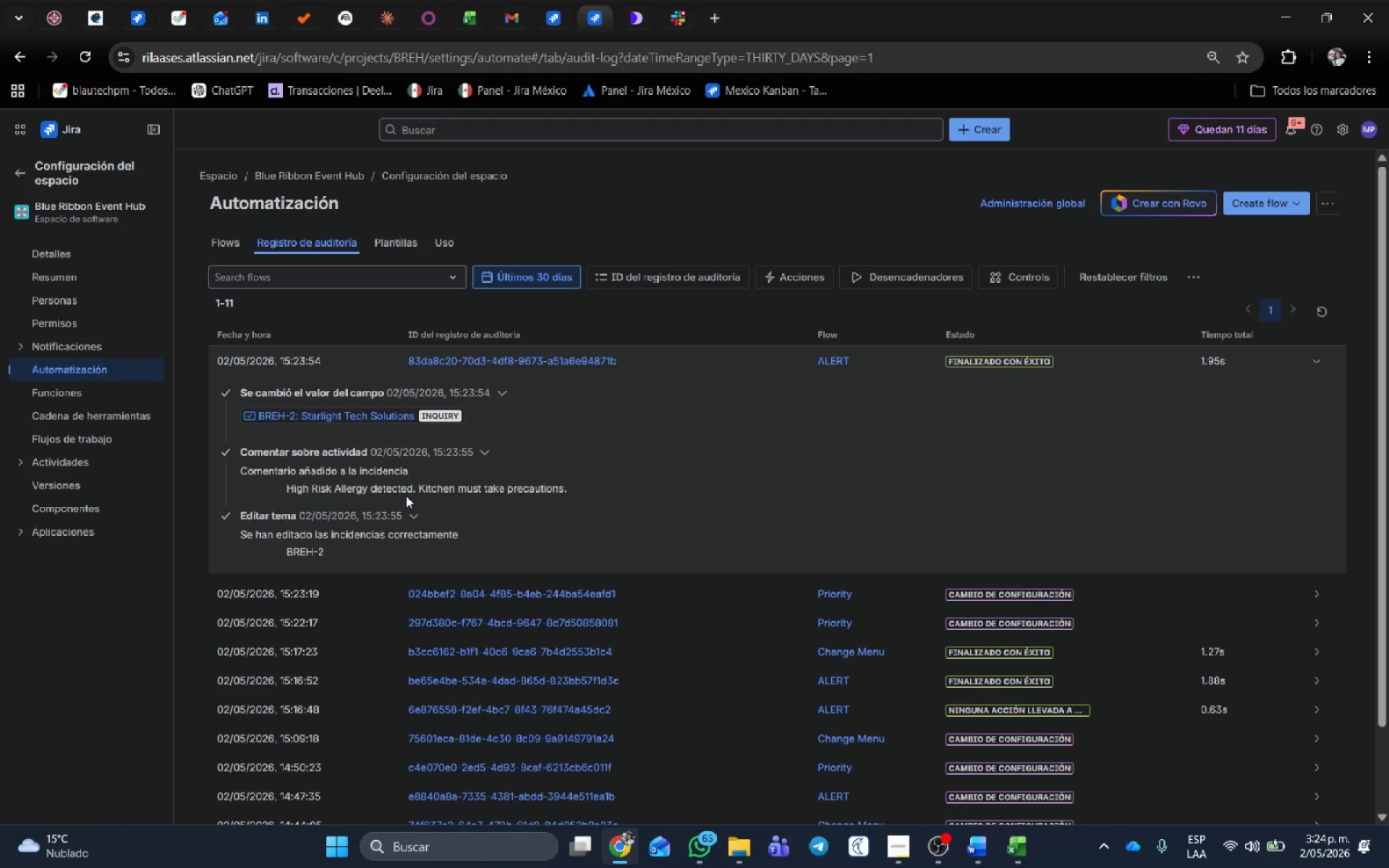 
left_click([229, 243])
 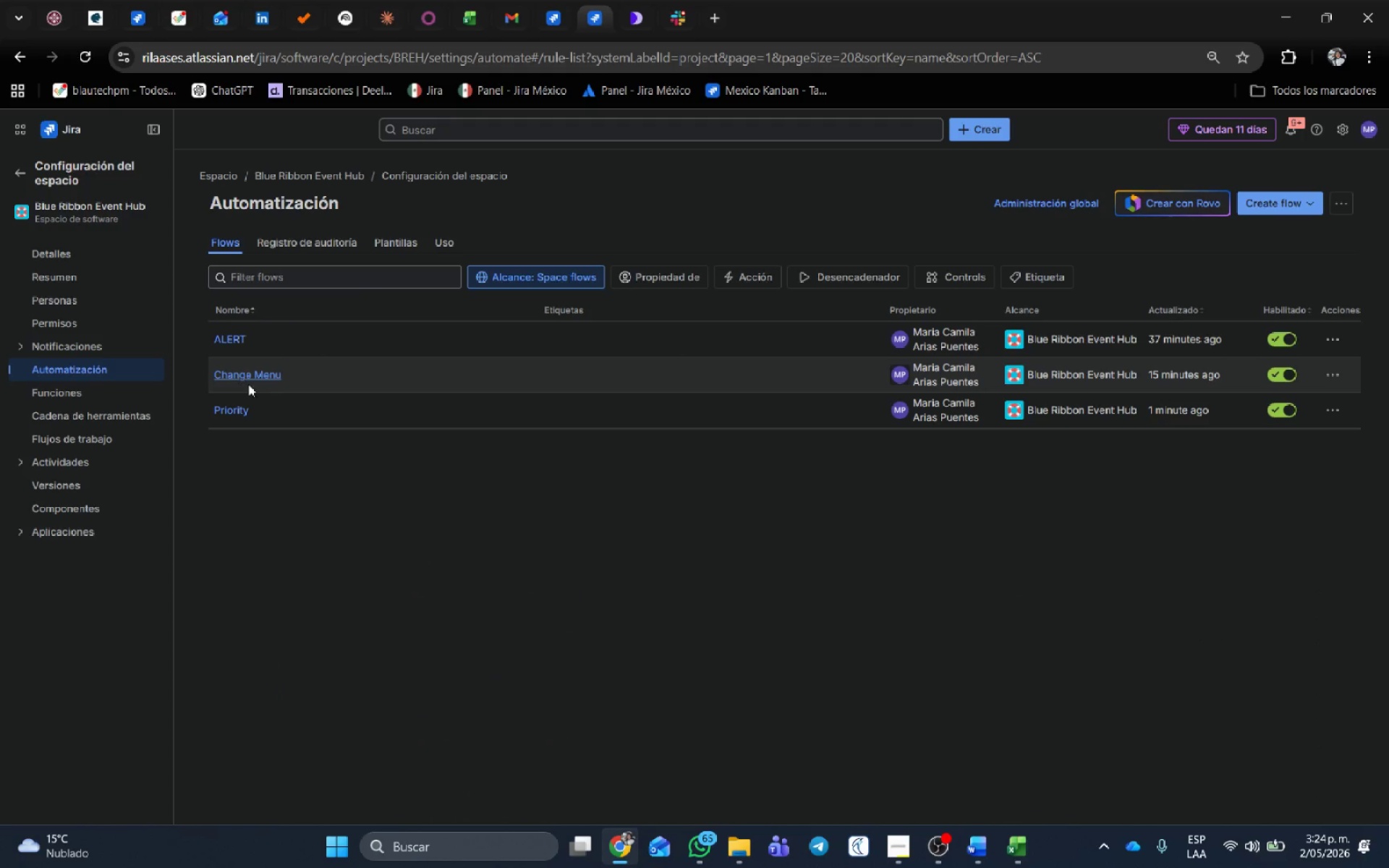 
left_click([234, 378])
 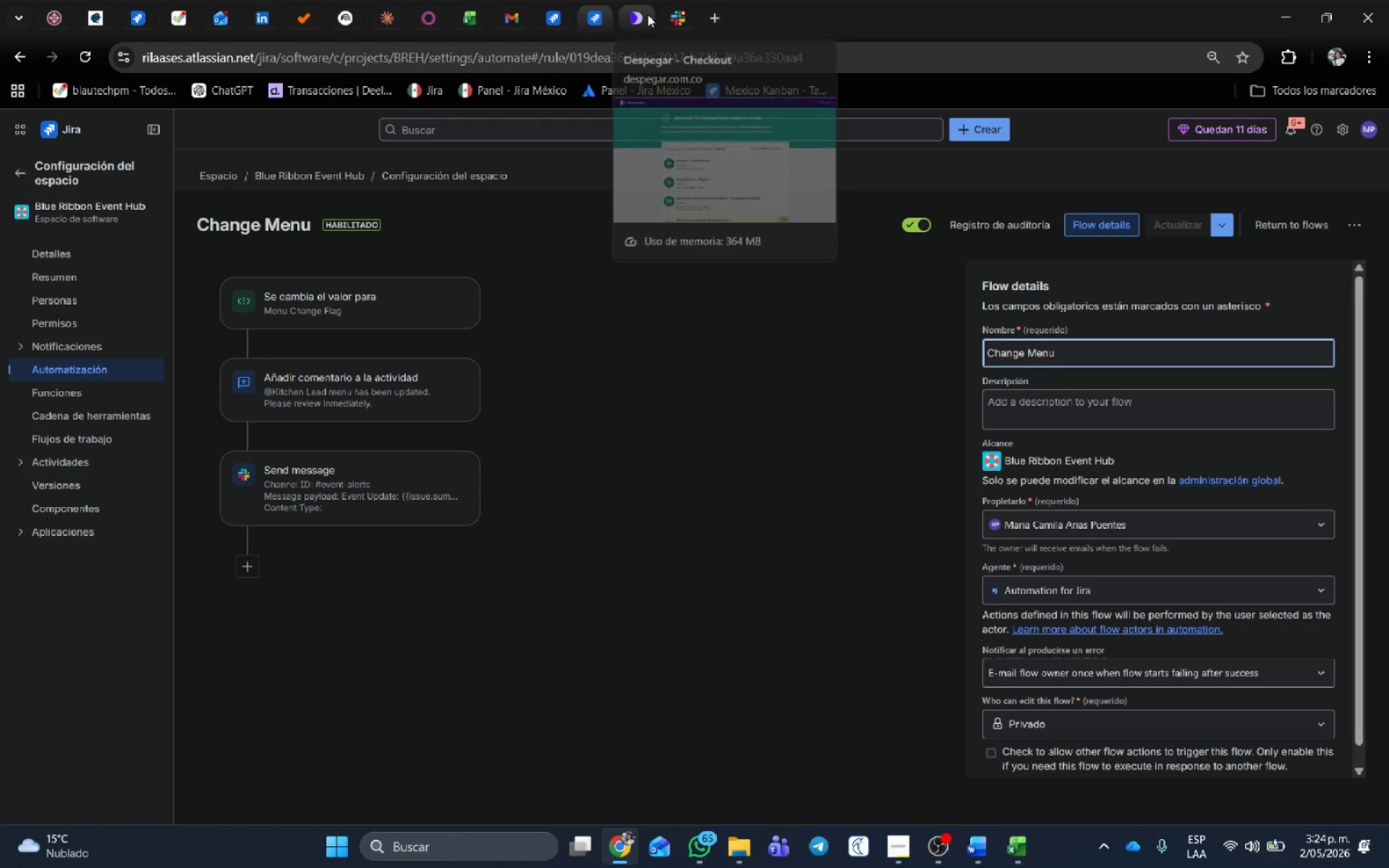 
left_click([587, 16])
 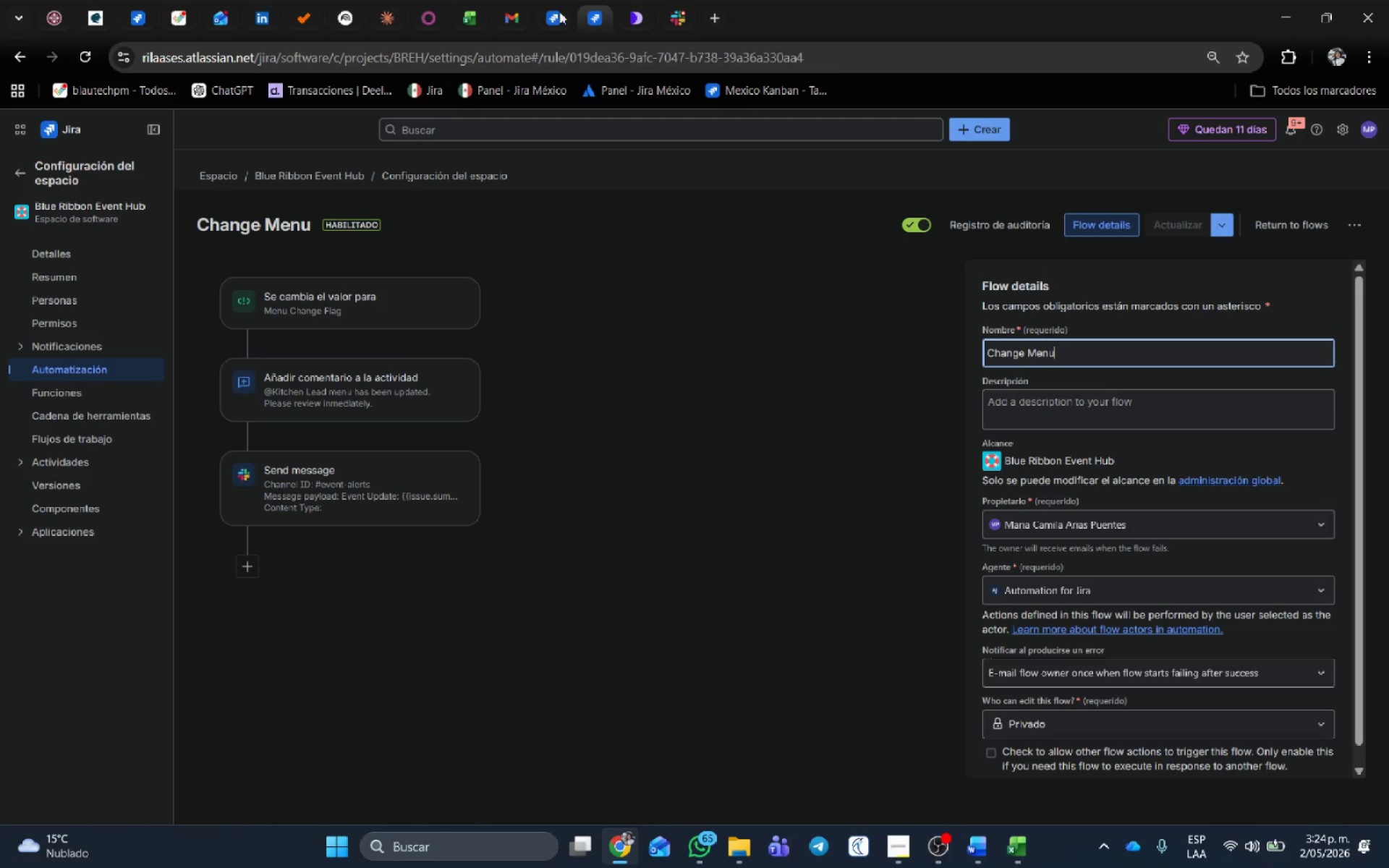 
left_click([551, 11])
 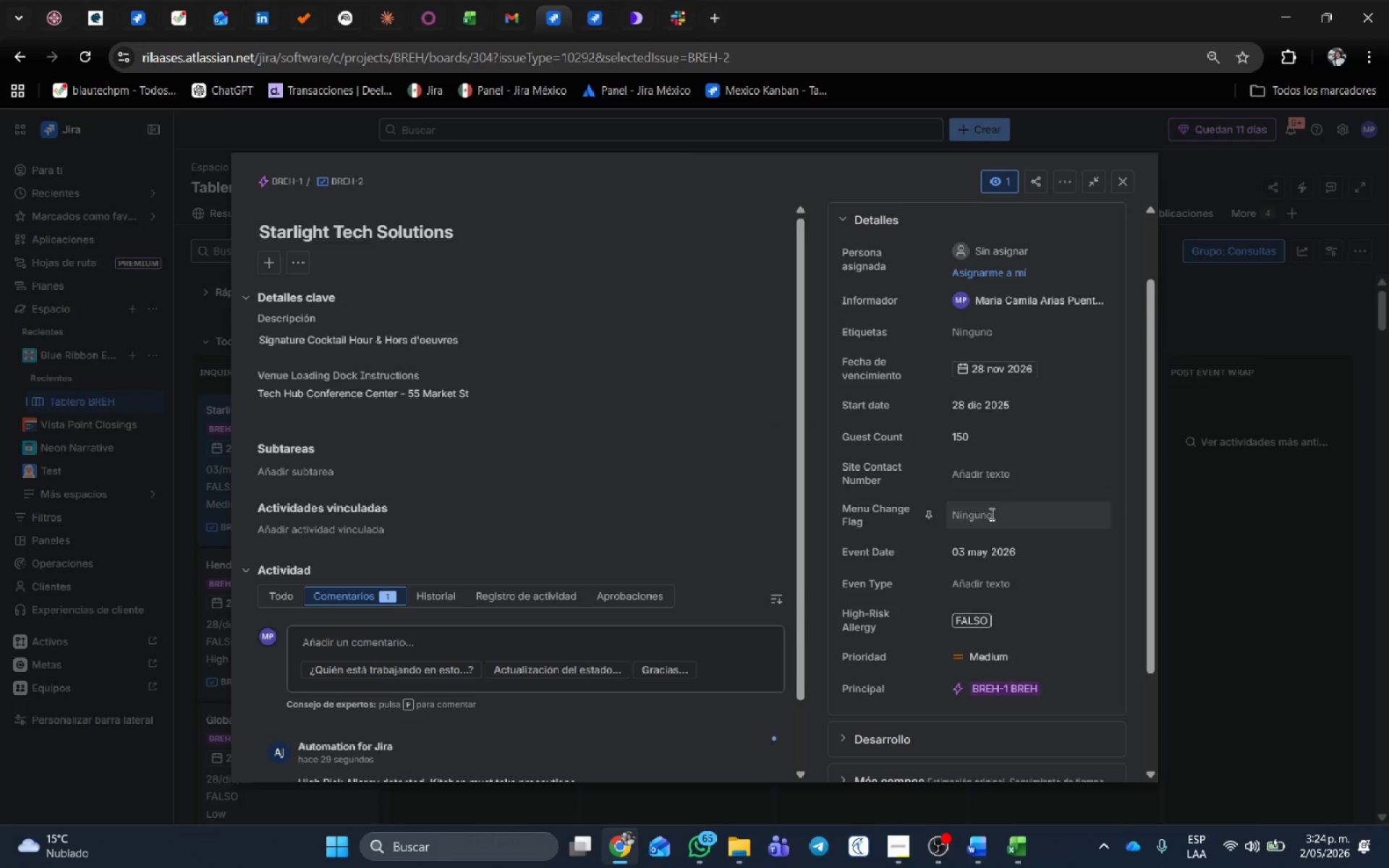 
left_click([993, 511])
 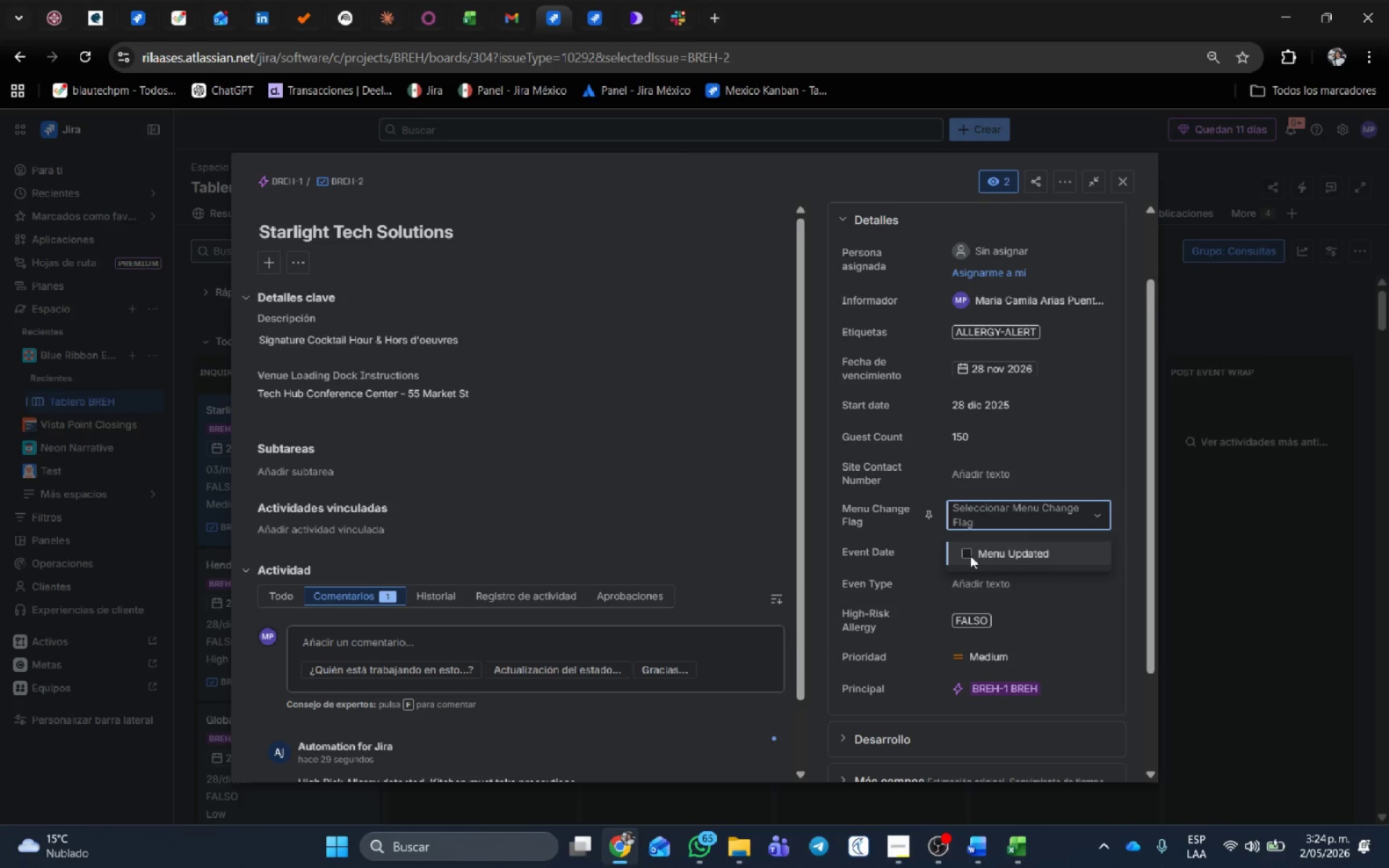 
left_click([970, 552])
 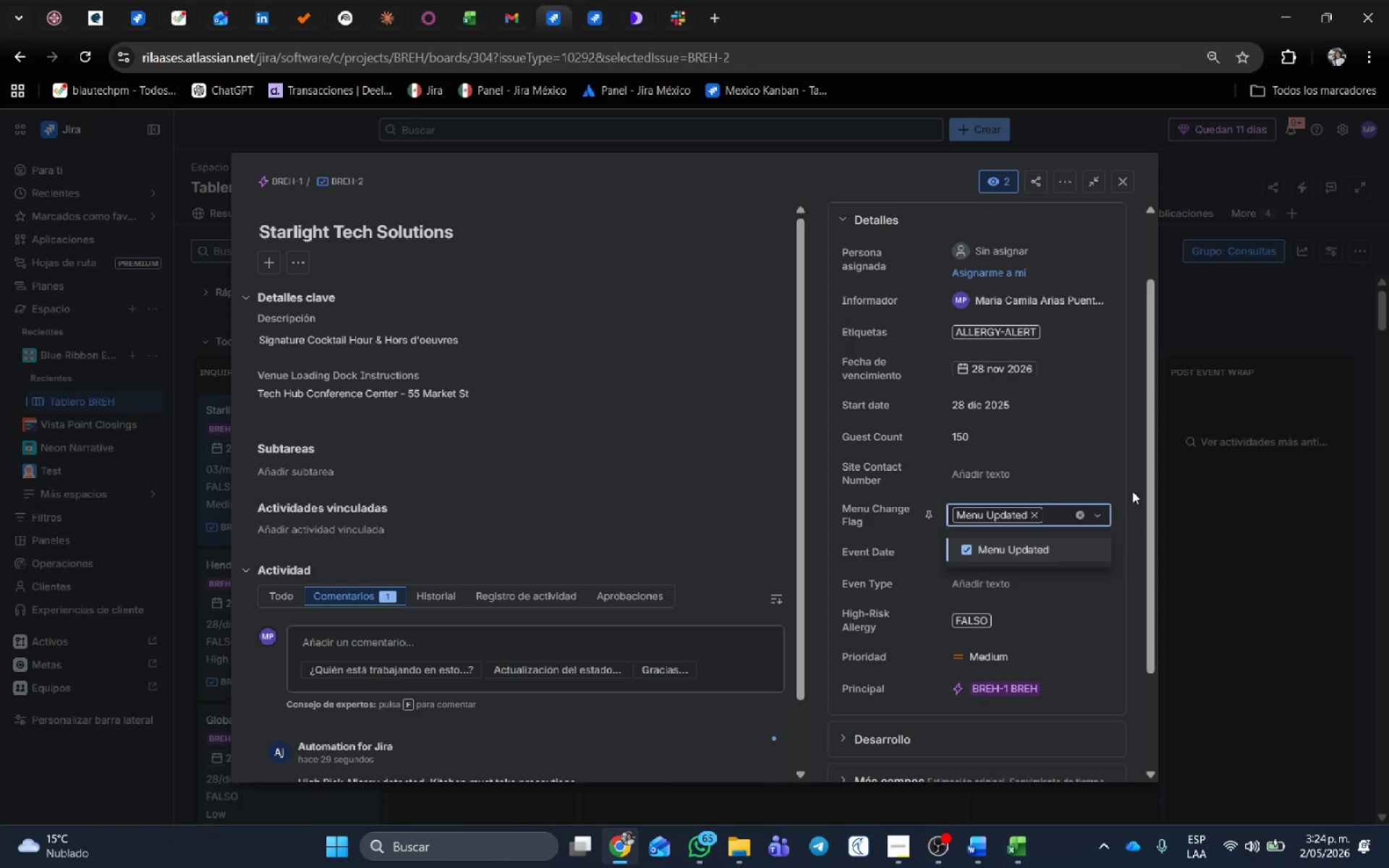 
left_click([1134, 482])
 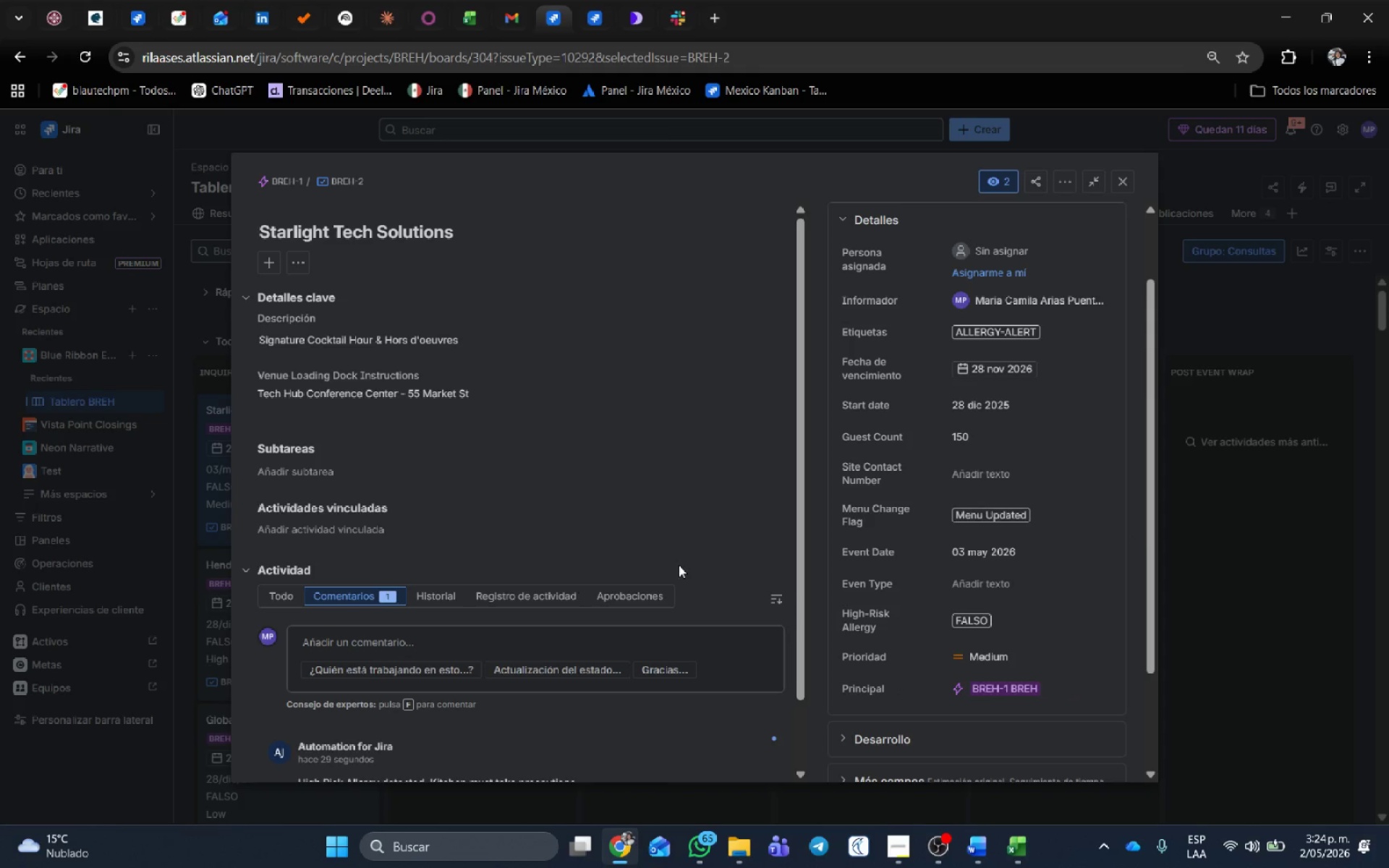 
scroll: coordinate [681, 556], scroll_direction: down, amount: 2.0
 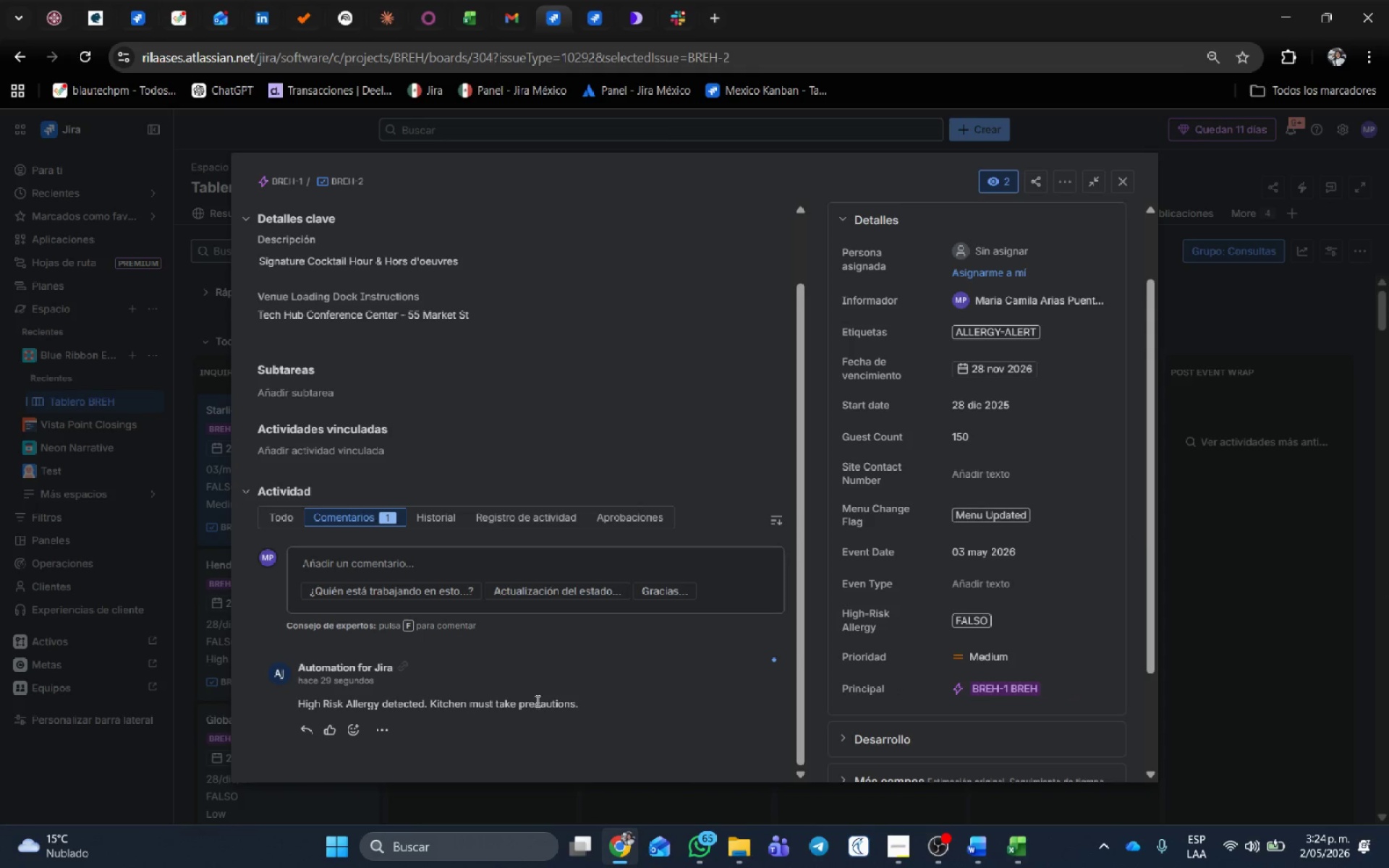 
left_click_drag(start_coordinate=[603, 705], to_coordinate=[284, 676])
 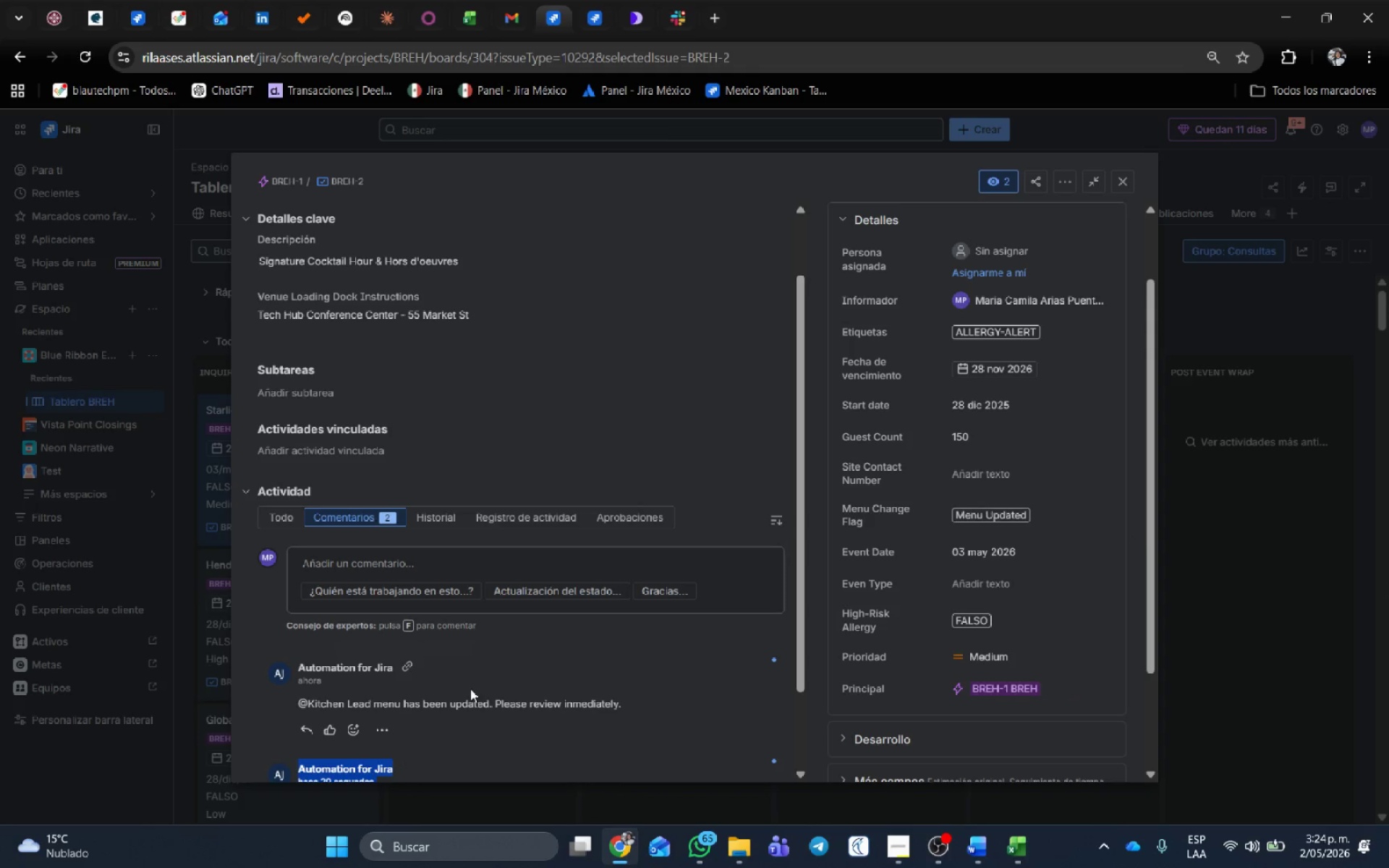 
scroll: coordinate [470, 683], scroll_direction: down, amount: 1.0
 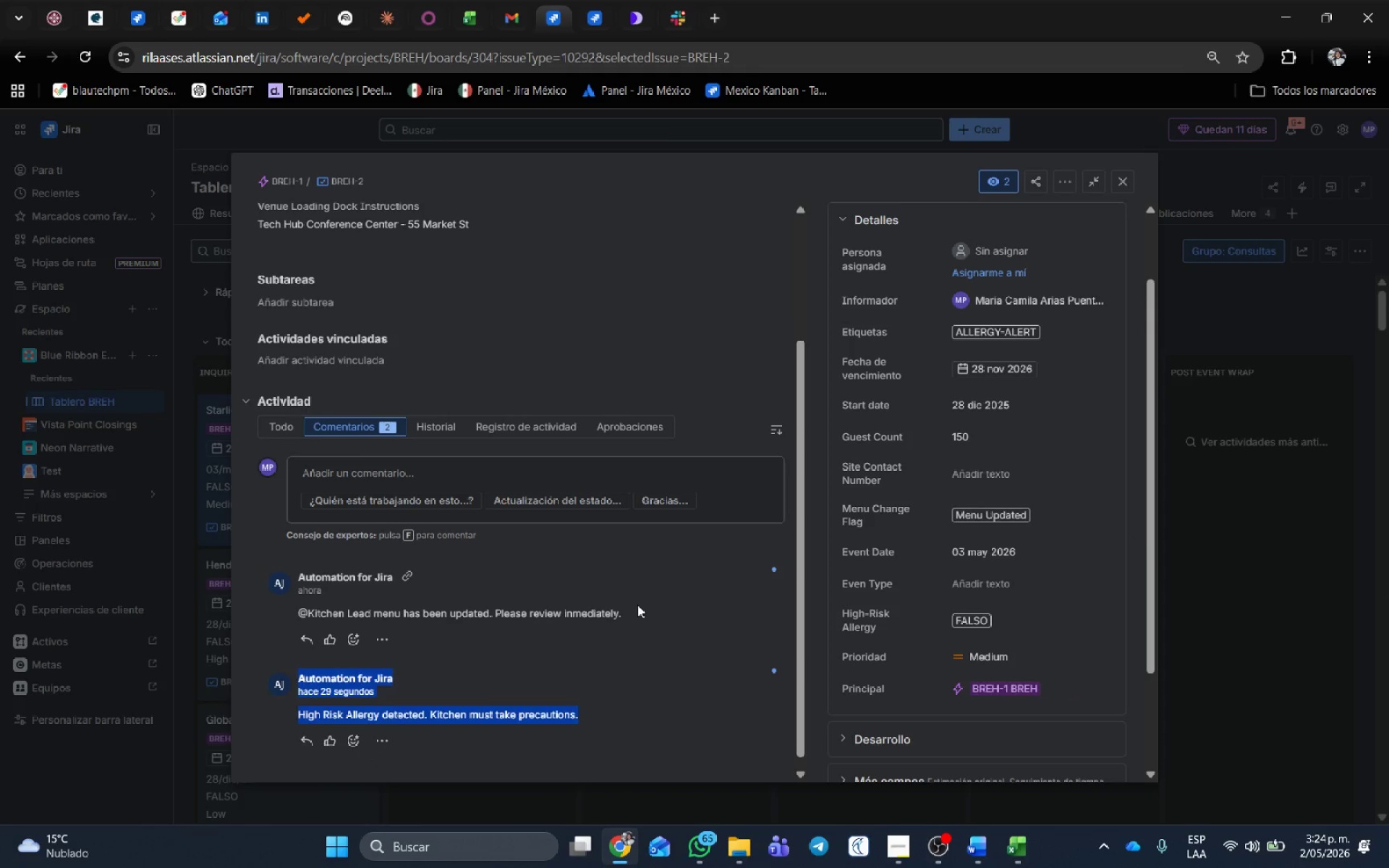 
left_click_drag(start_coordinate=[636, 605], to_coordinate=[271, 570])
 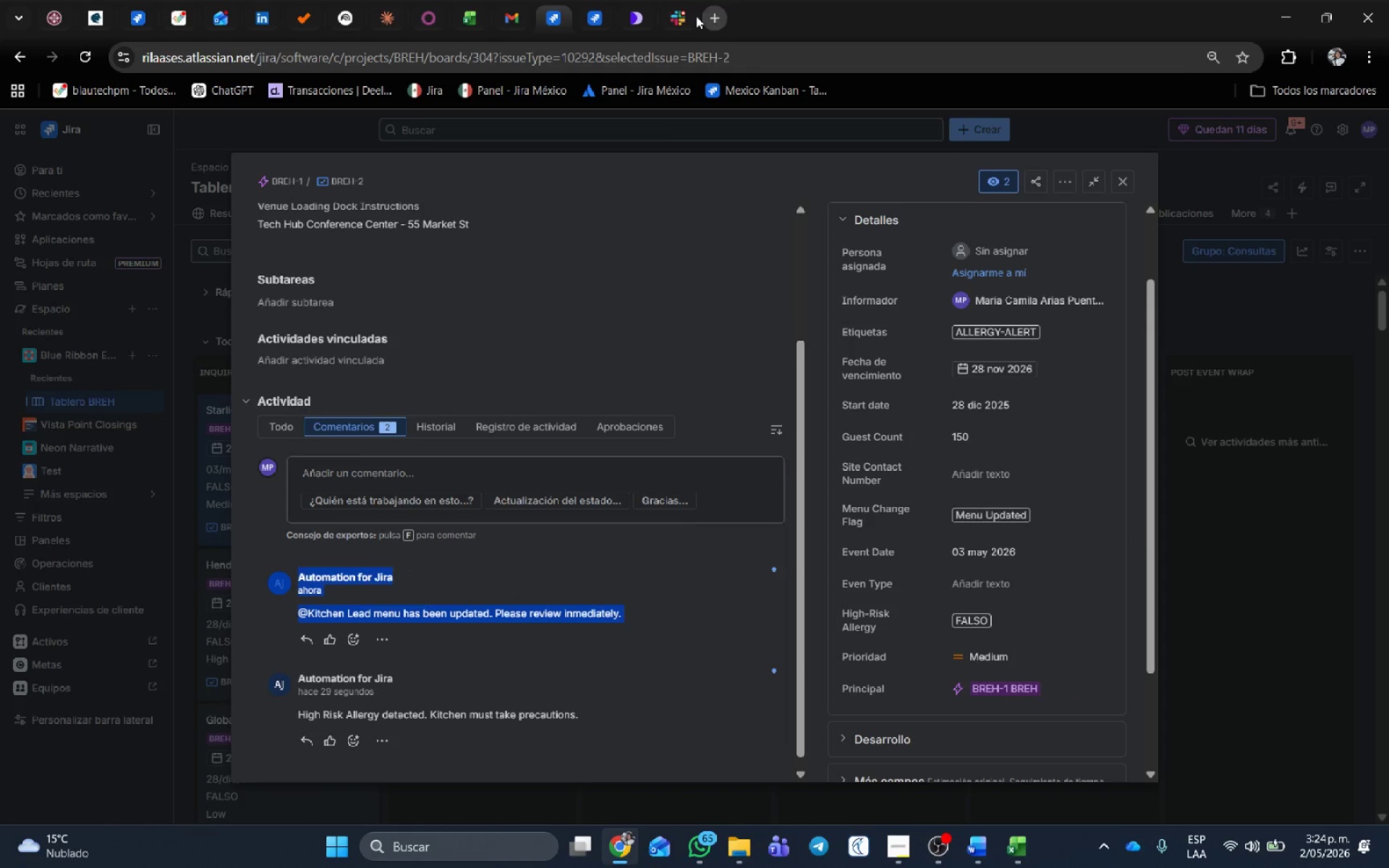 
left_click([680, 13])
 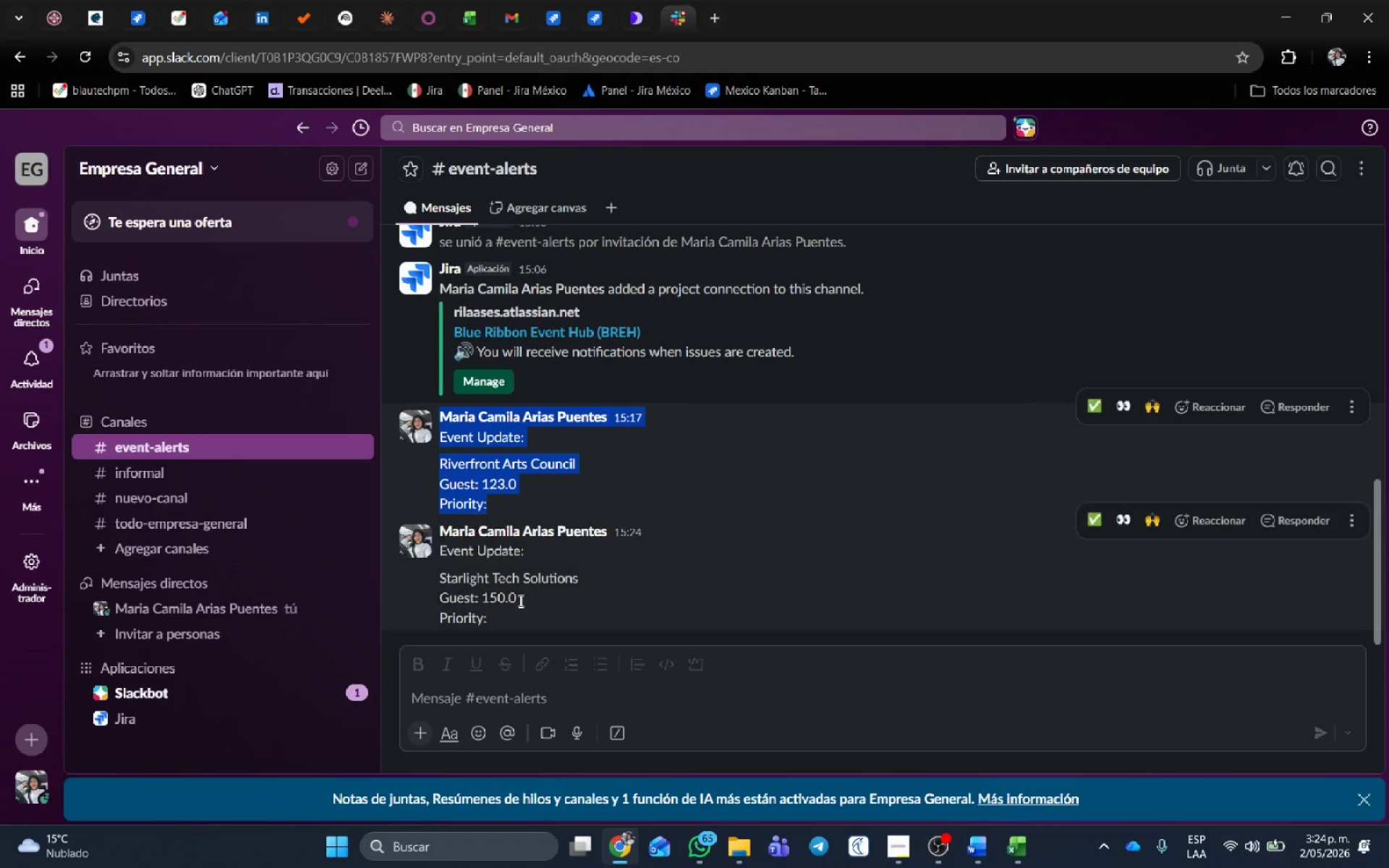 
left_click_drag(start_coordinate=[547, 617], to_coordinate=[404, 532])
 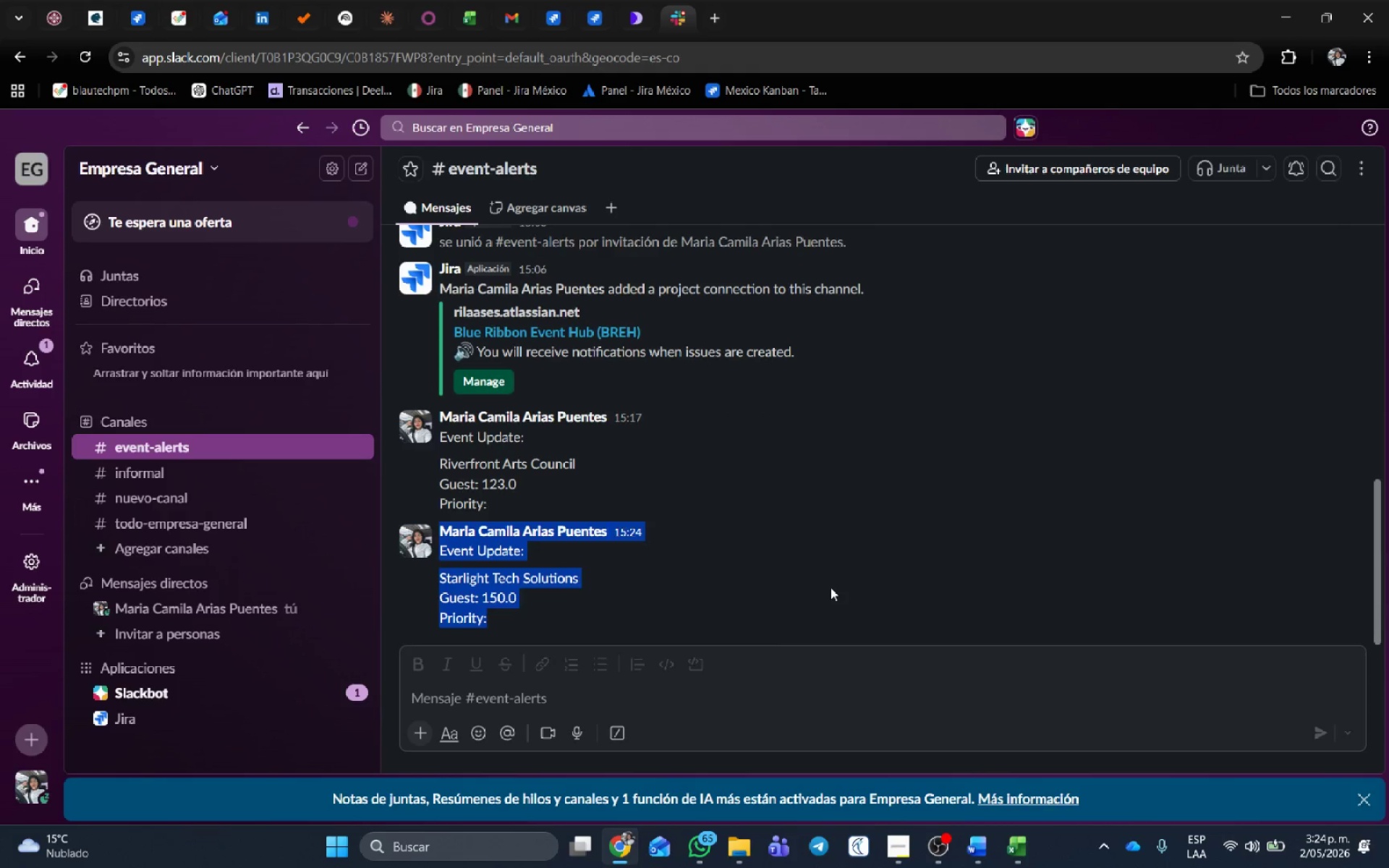 
wait(6.59)
 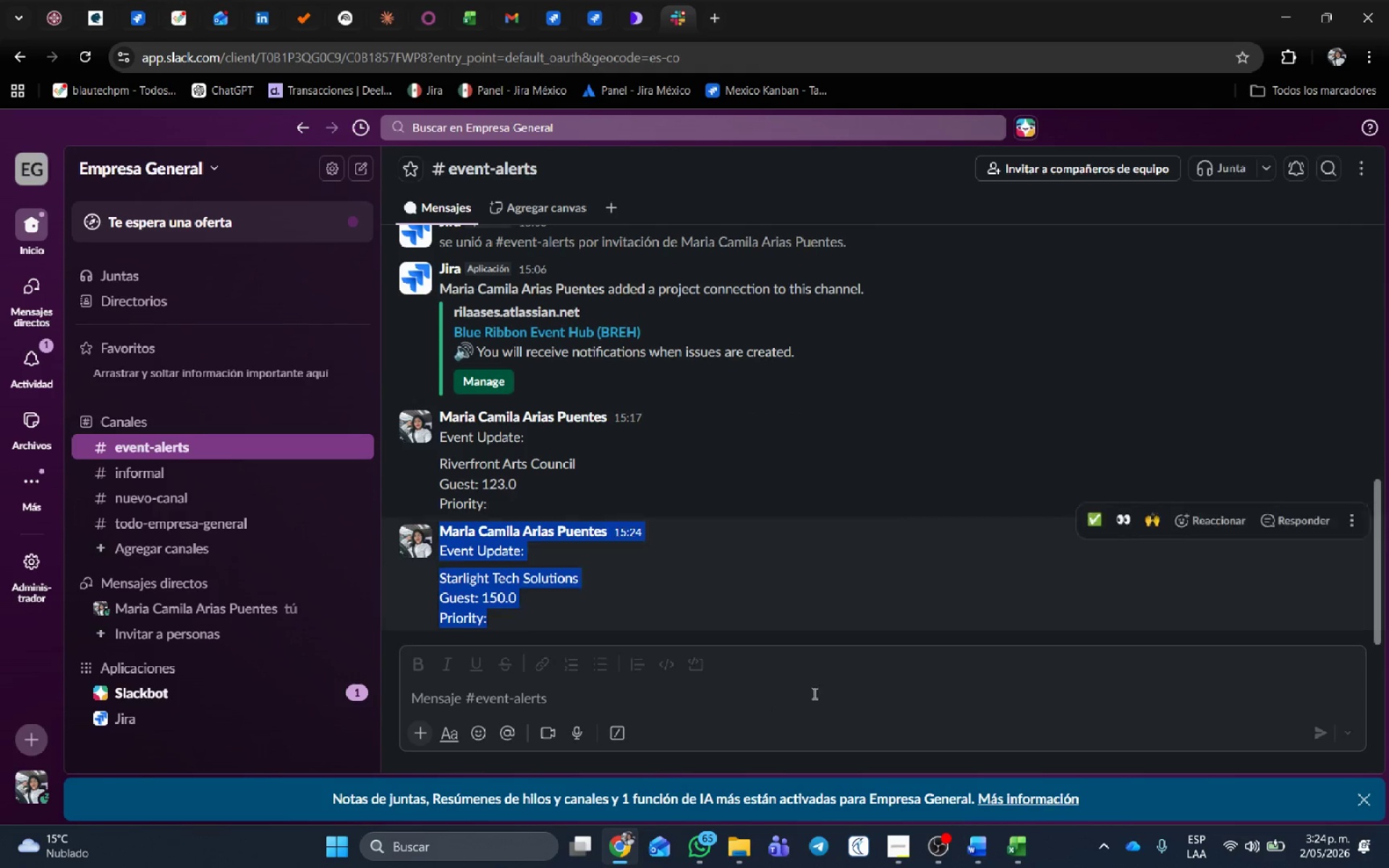 
left_click([565, 3])
 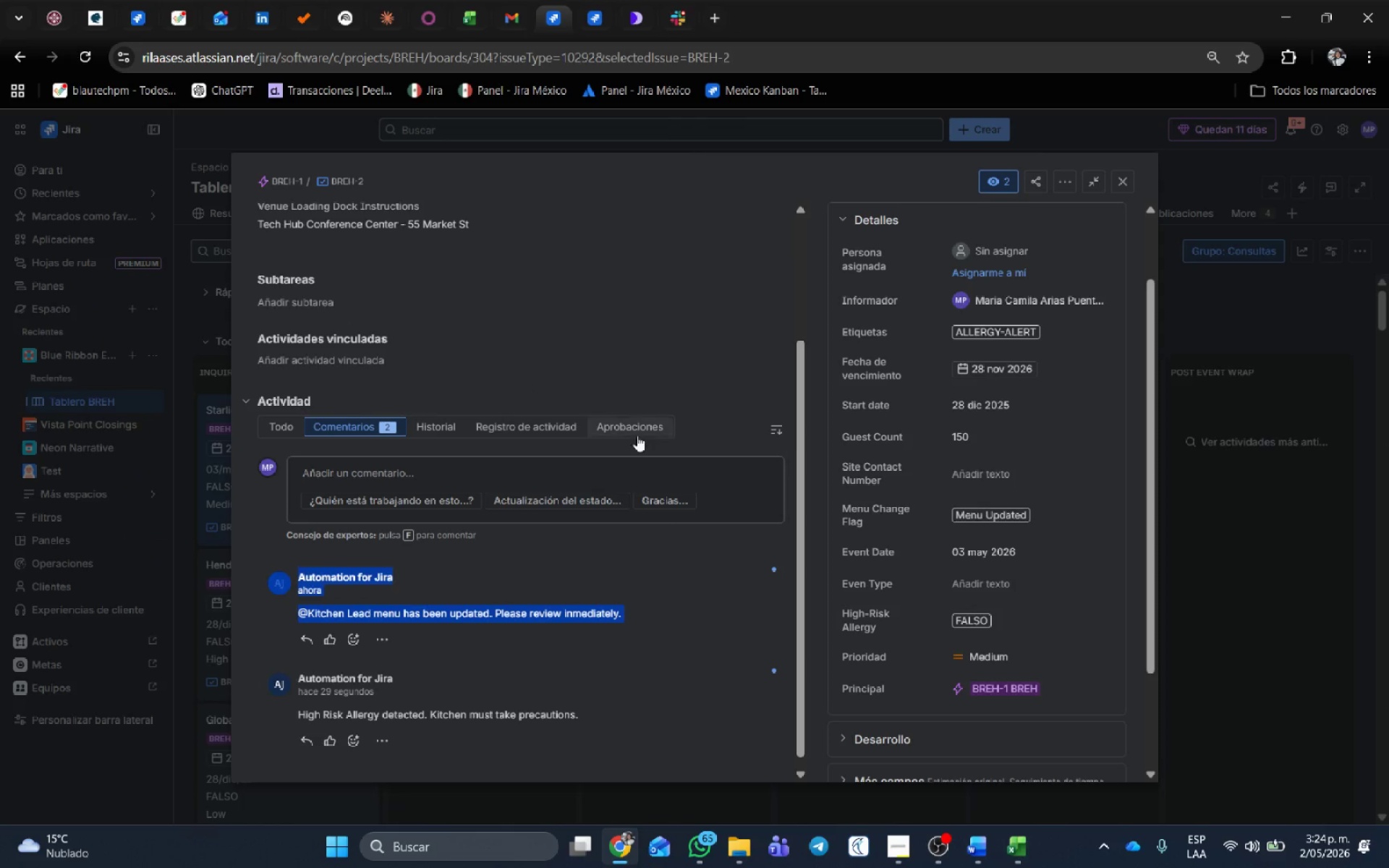 
scroll: coordinate [429, 617], scroll_direction: down, amount: 1.0
 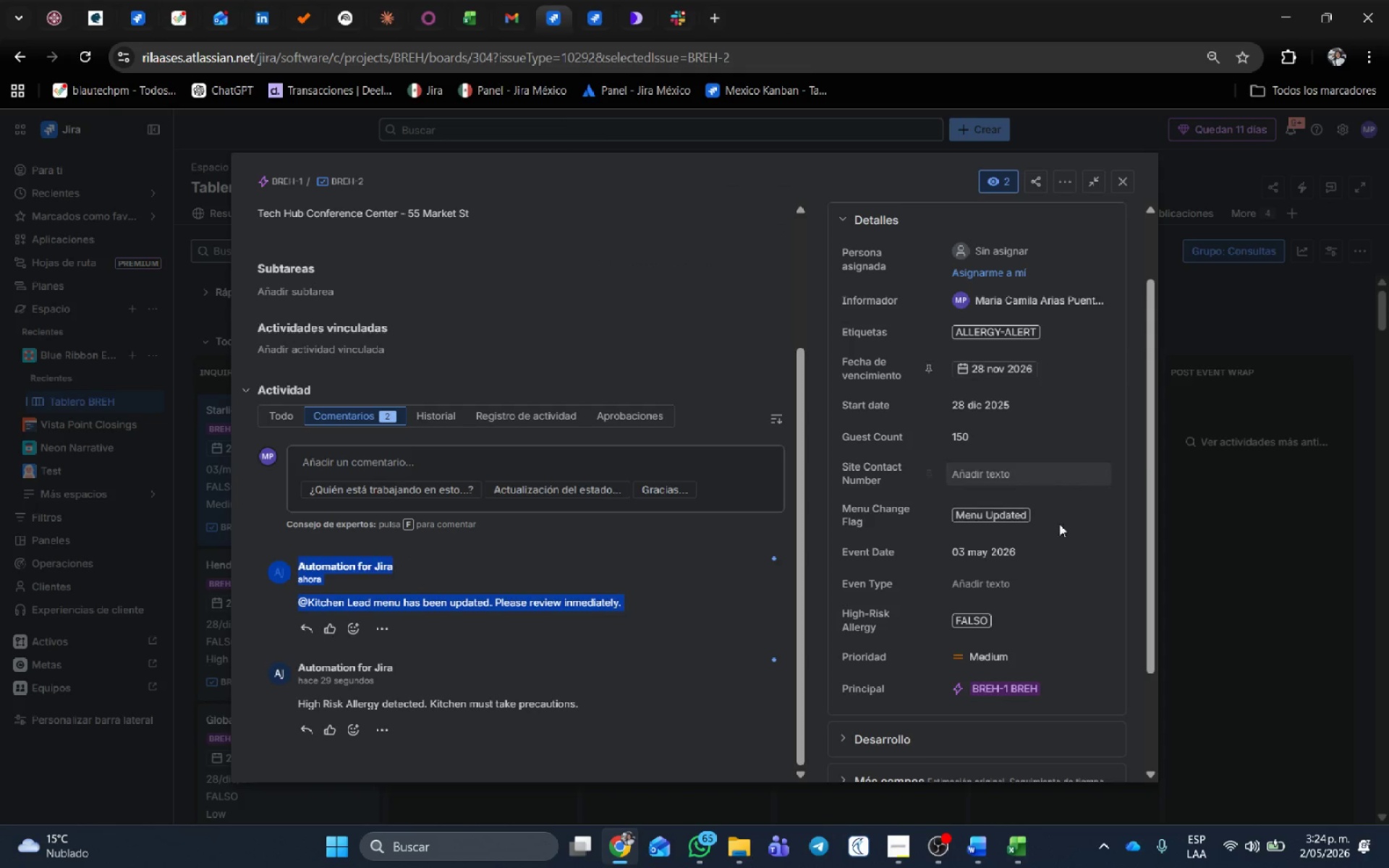 
wait(6.02)
 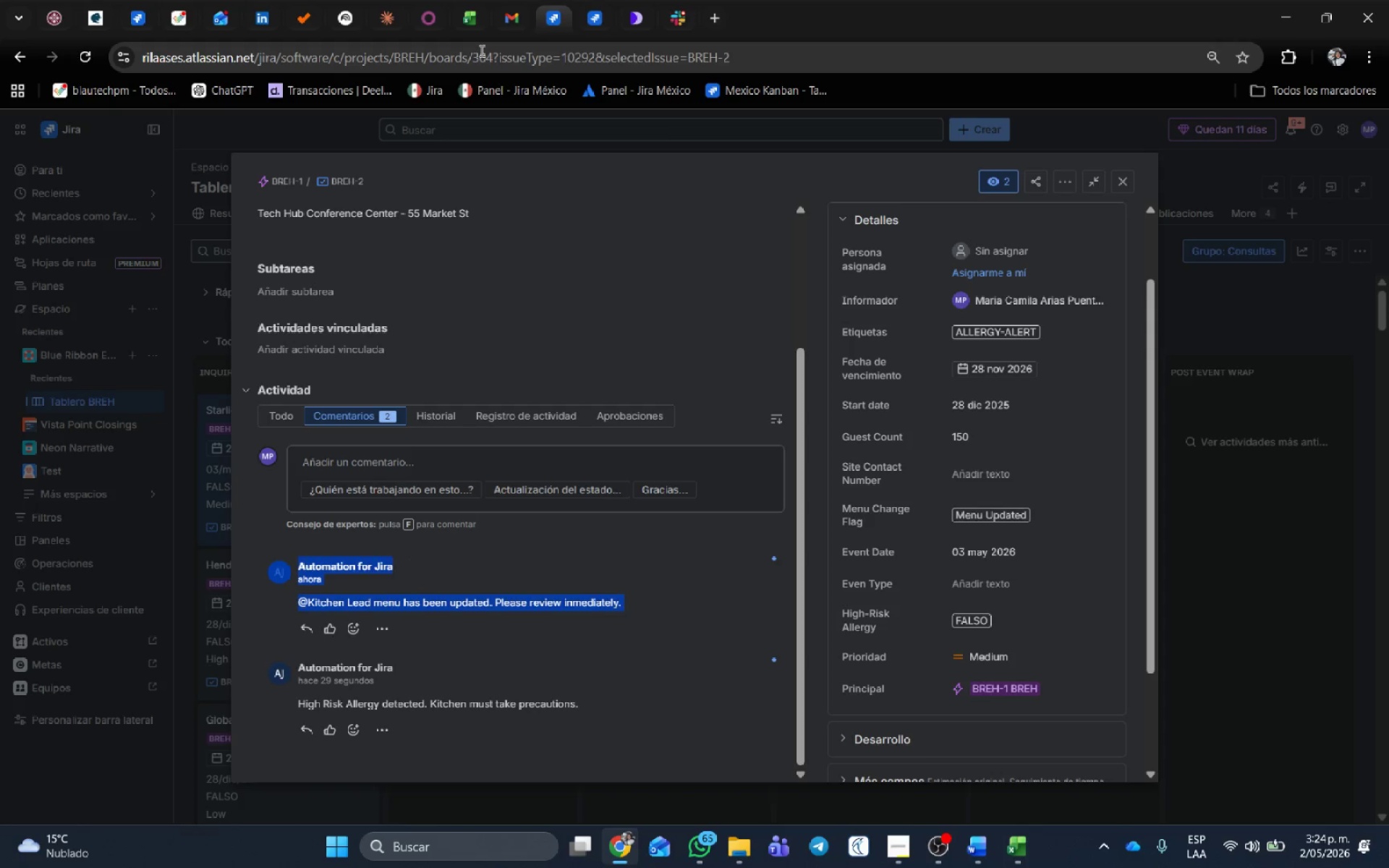 
left_click_drag(start_coordinate=[1024, 550], to_coordinate=[952, 548])
 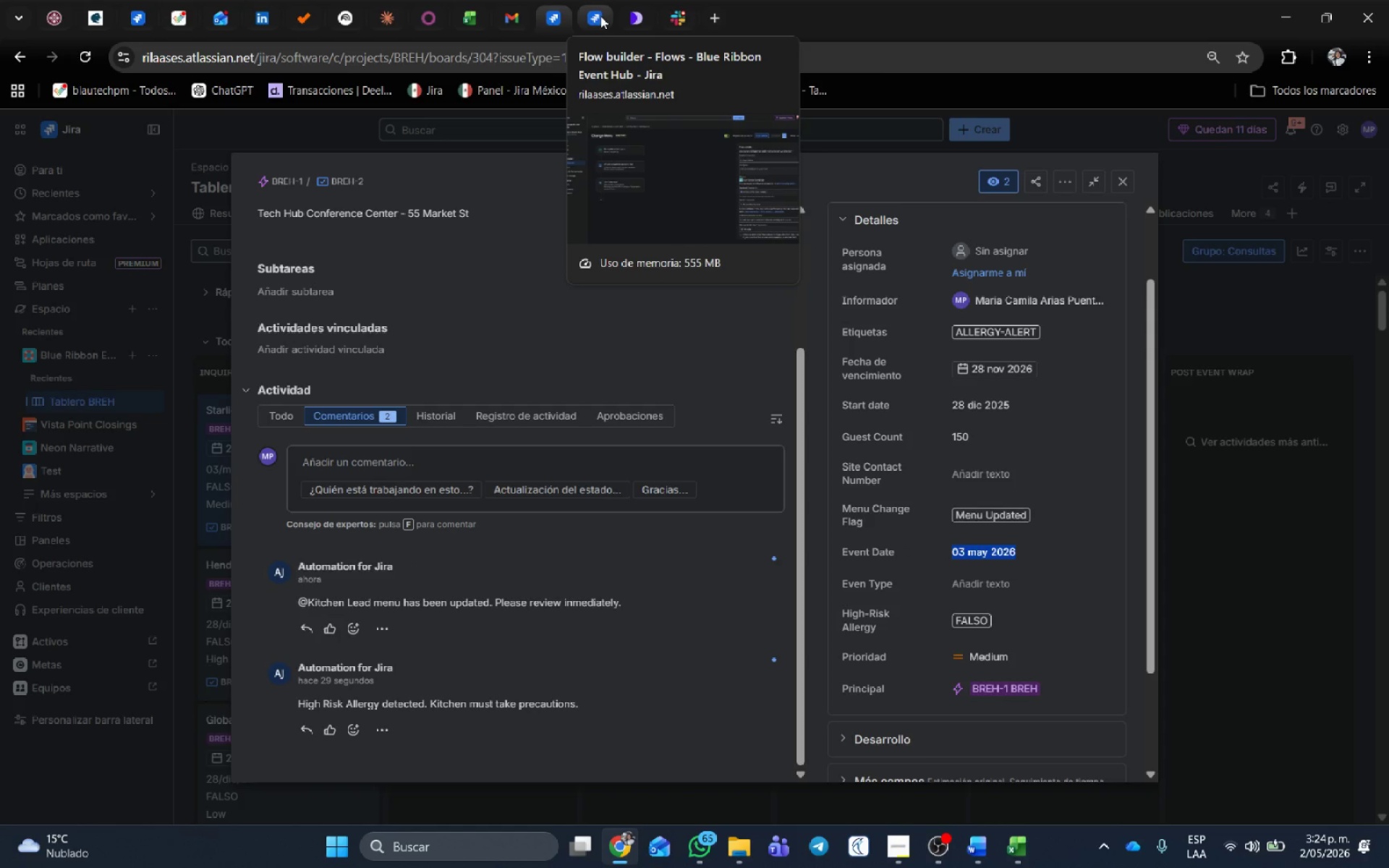 
left_click([600, 16])
 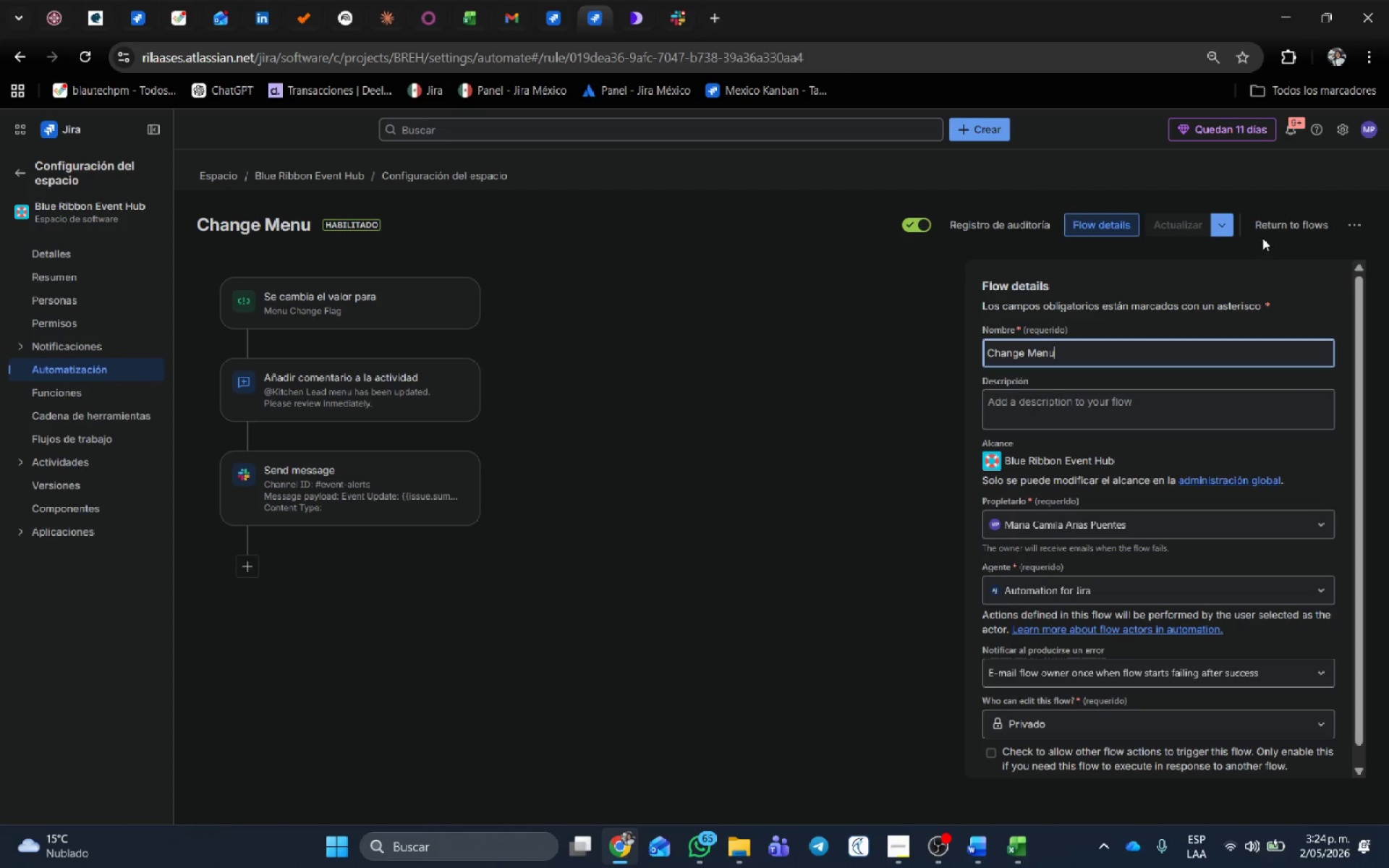 
left_click([1270, 225])
 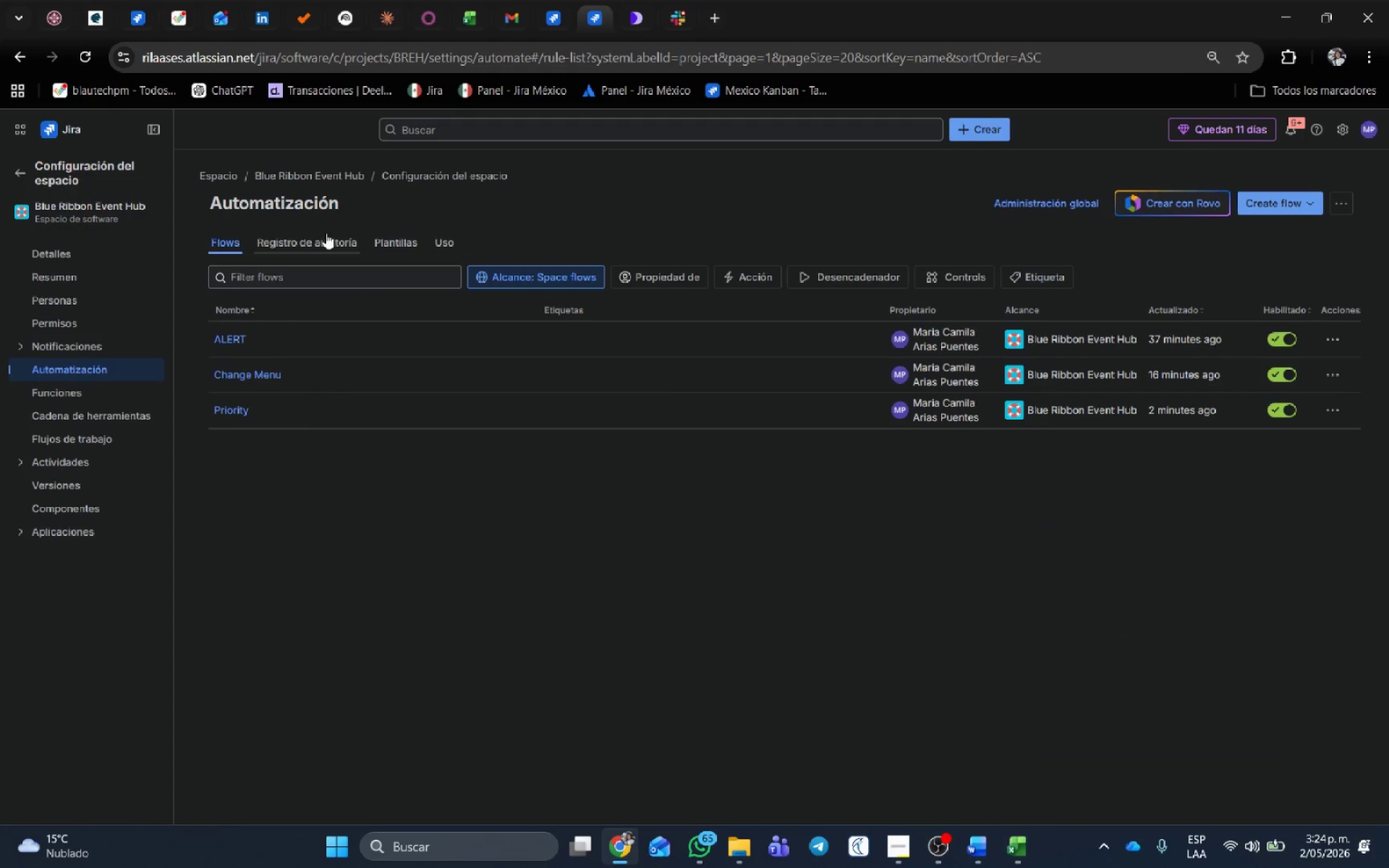 
left_click([326, 233])
 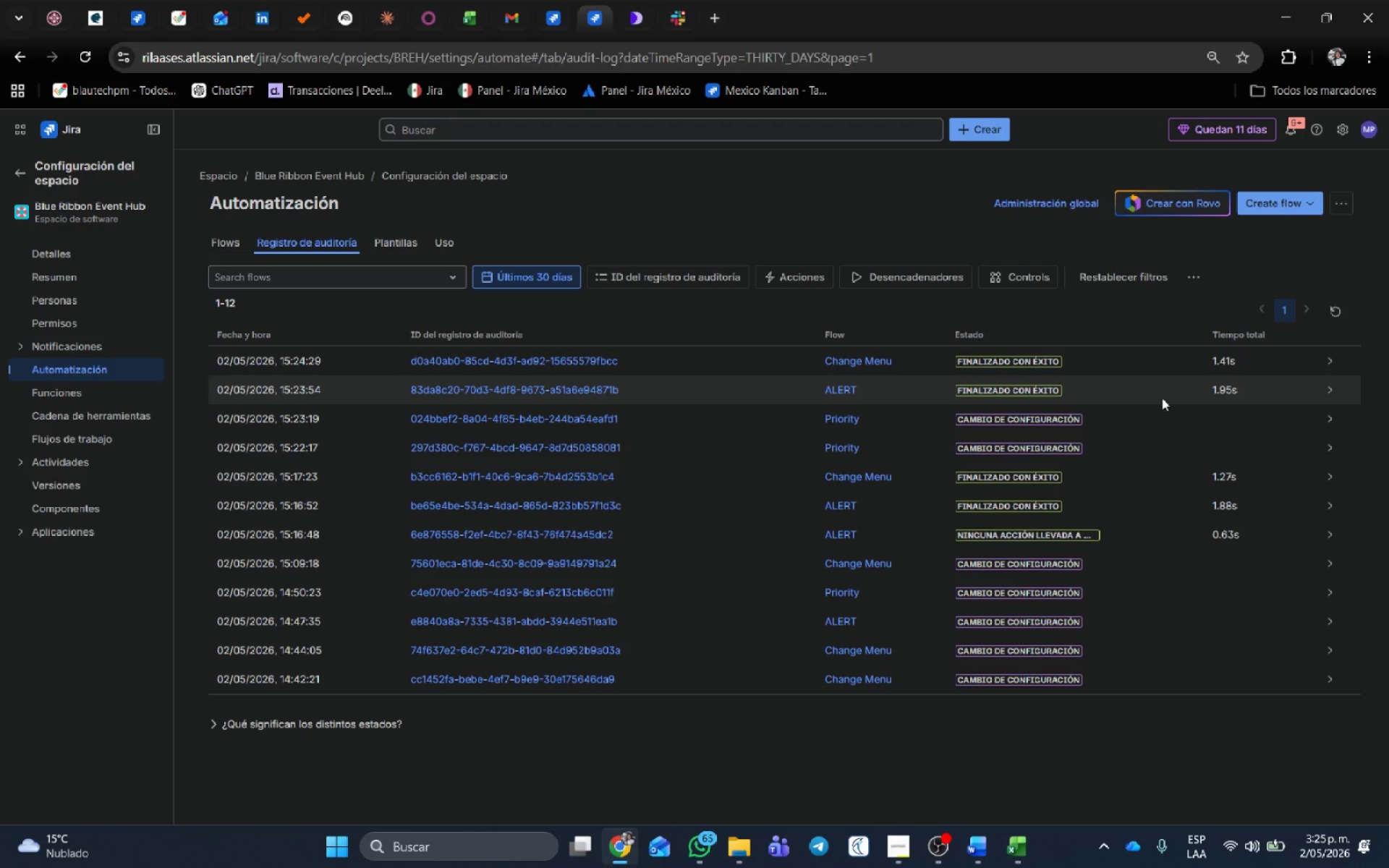 
left_click([1333, 355])
 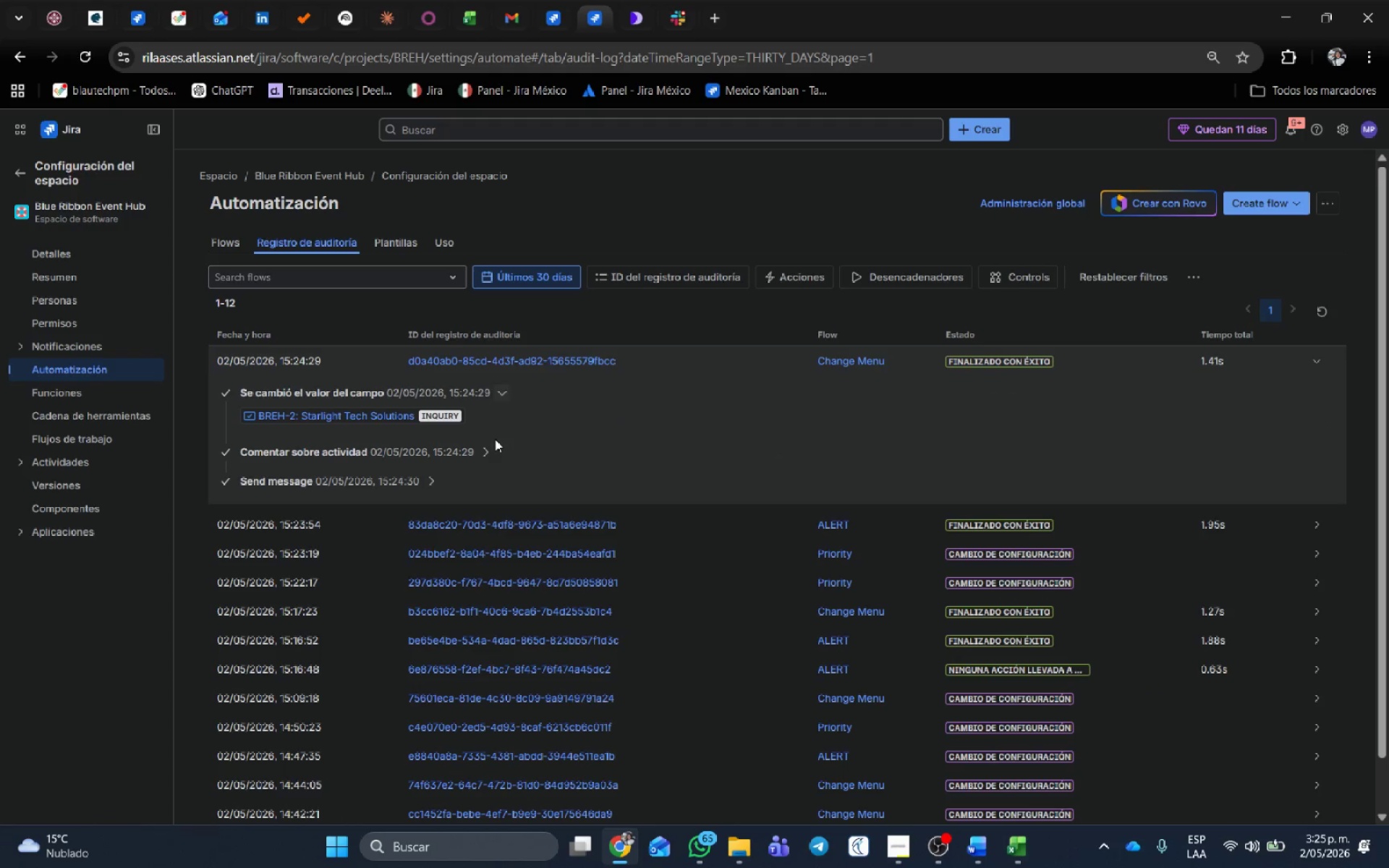 
left_click([489, 453])
 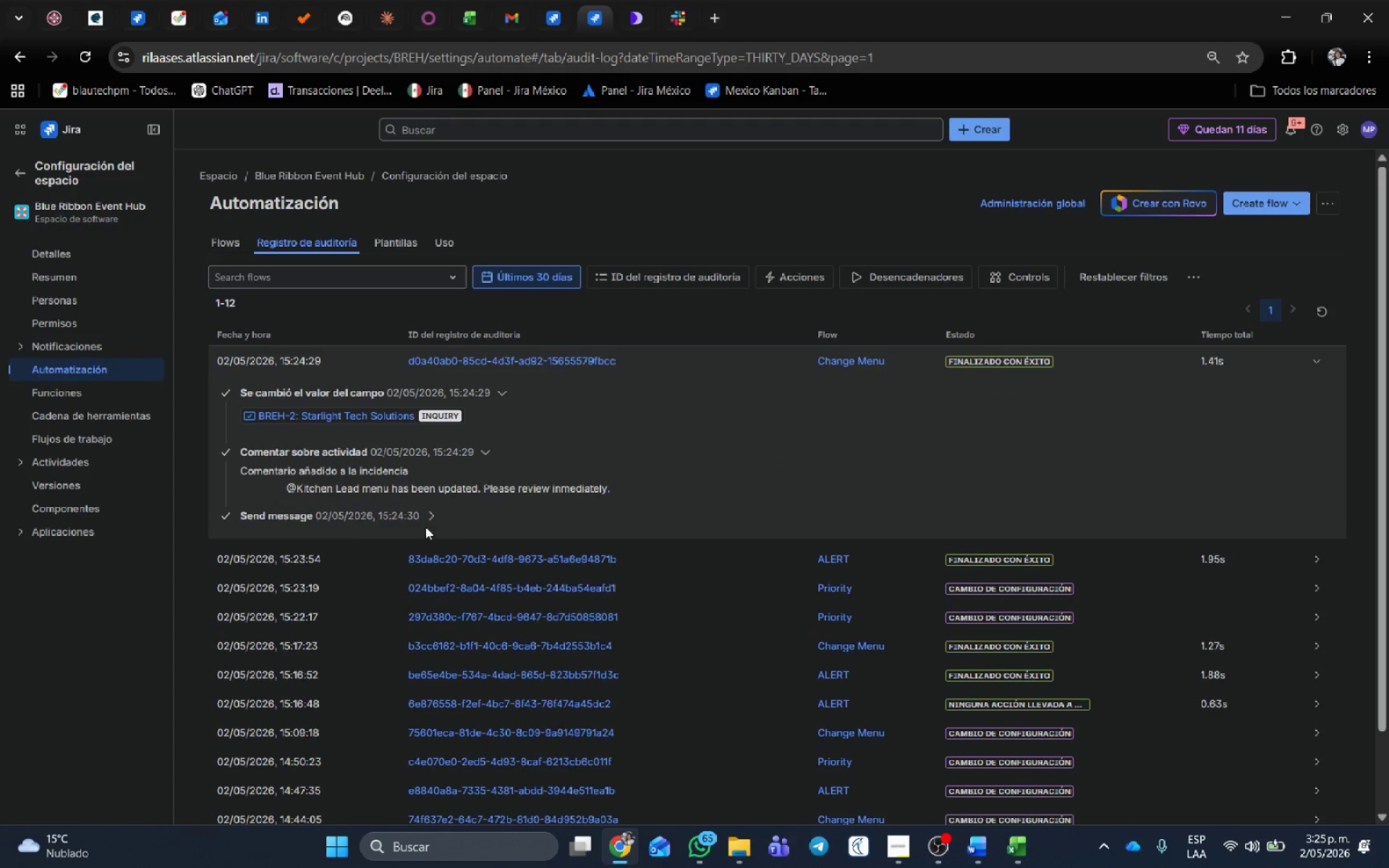 
left_click([431, 514])
 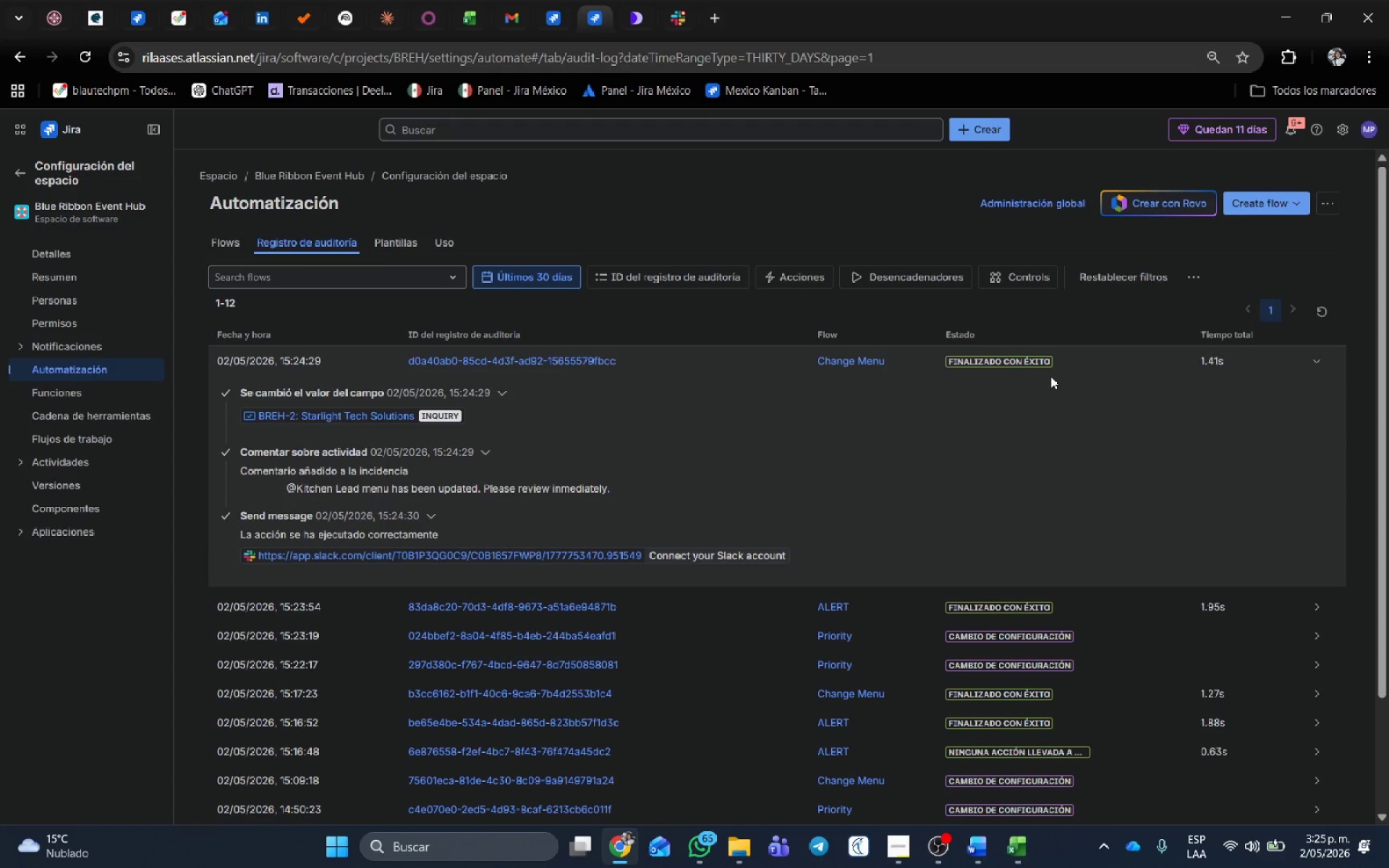 
left_click([238, 241])
 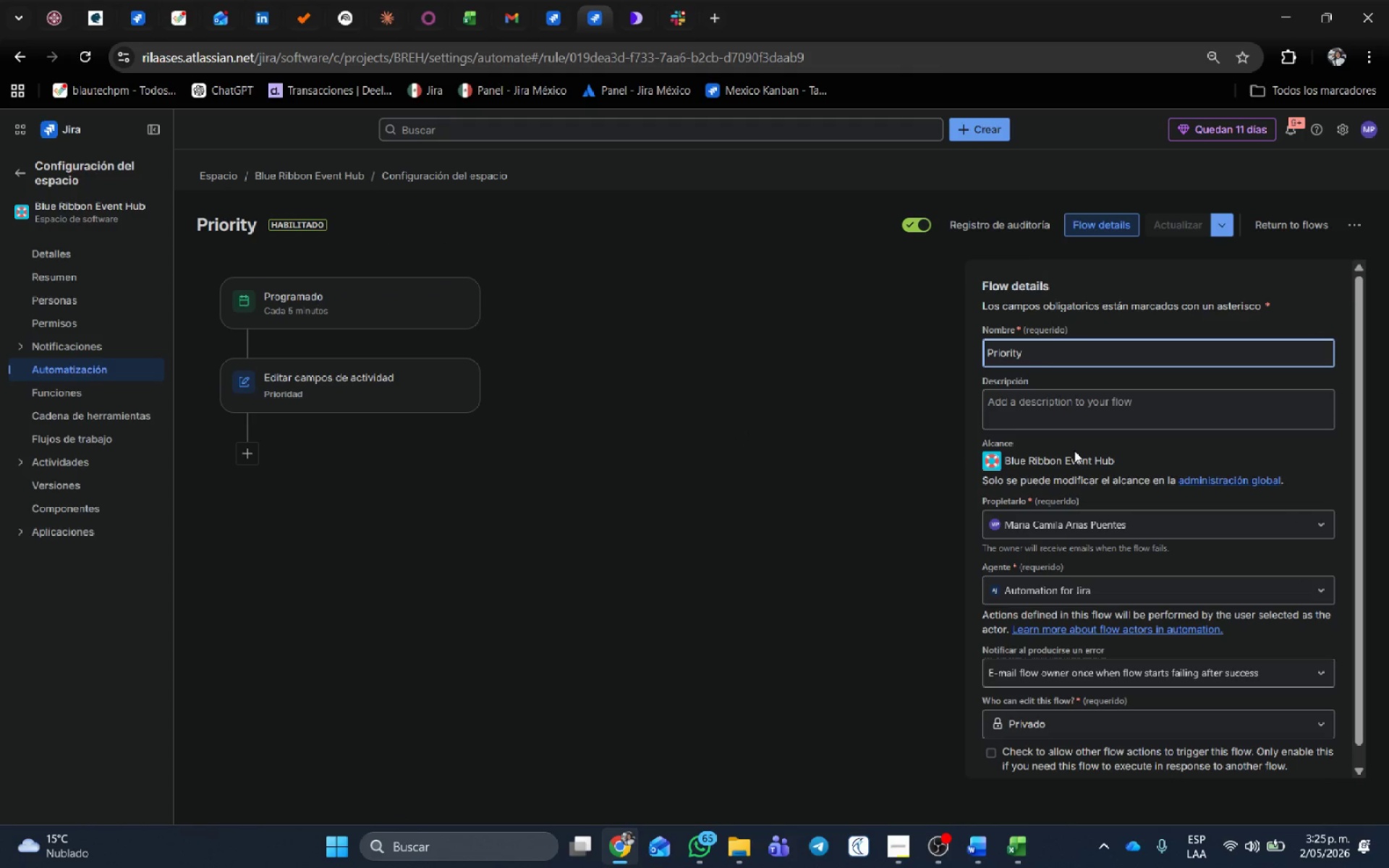 
left_click([354, 311])
 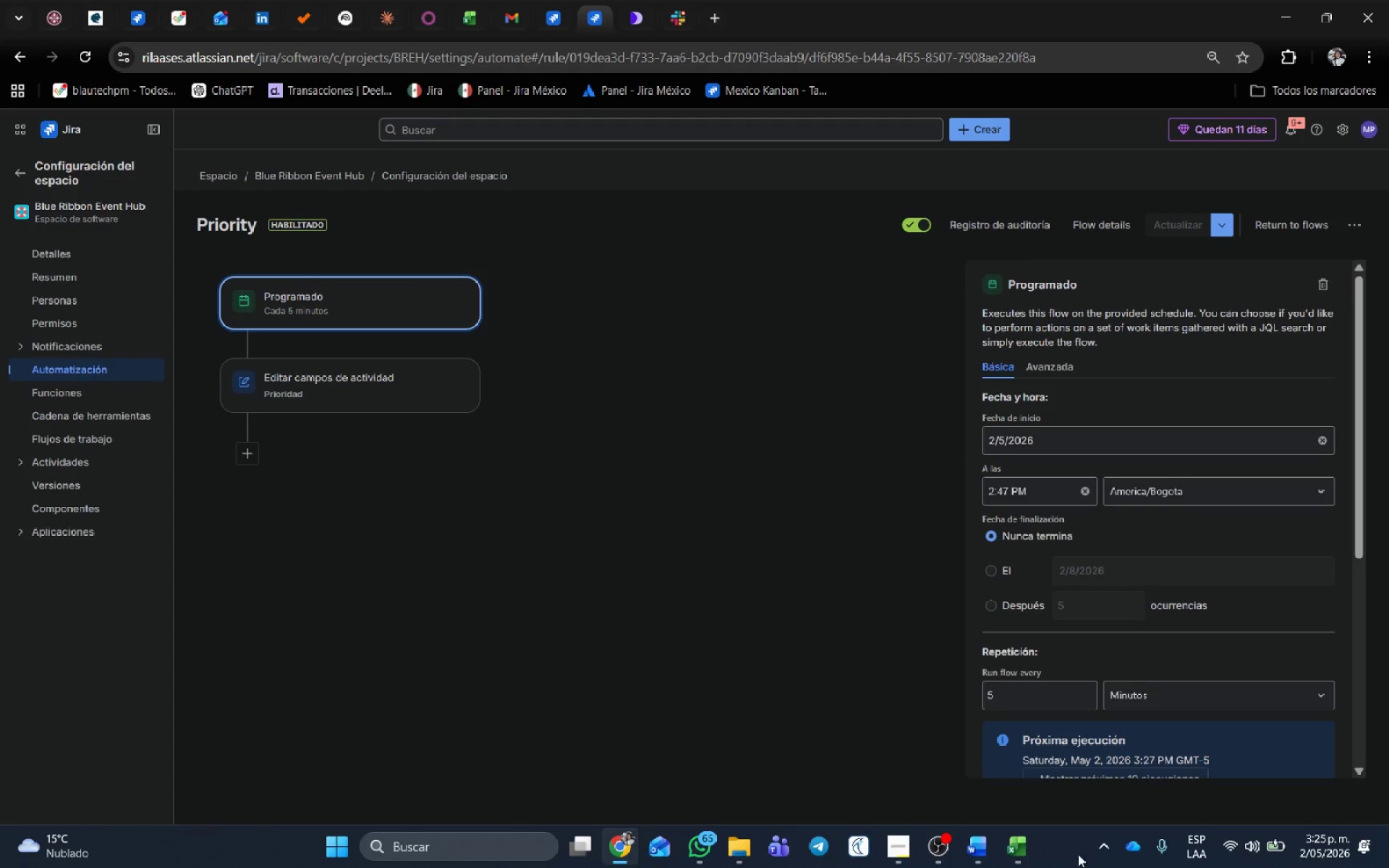 
scroll: coordinate [1121, 548], scroll_direction: down, amount: 2.0
 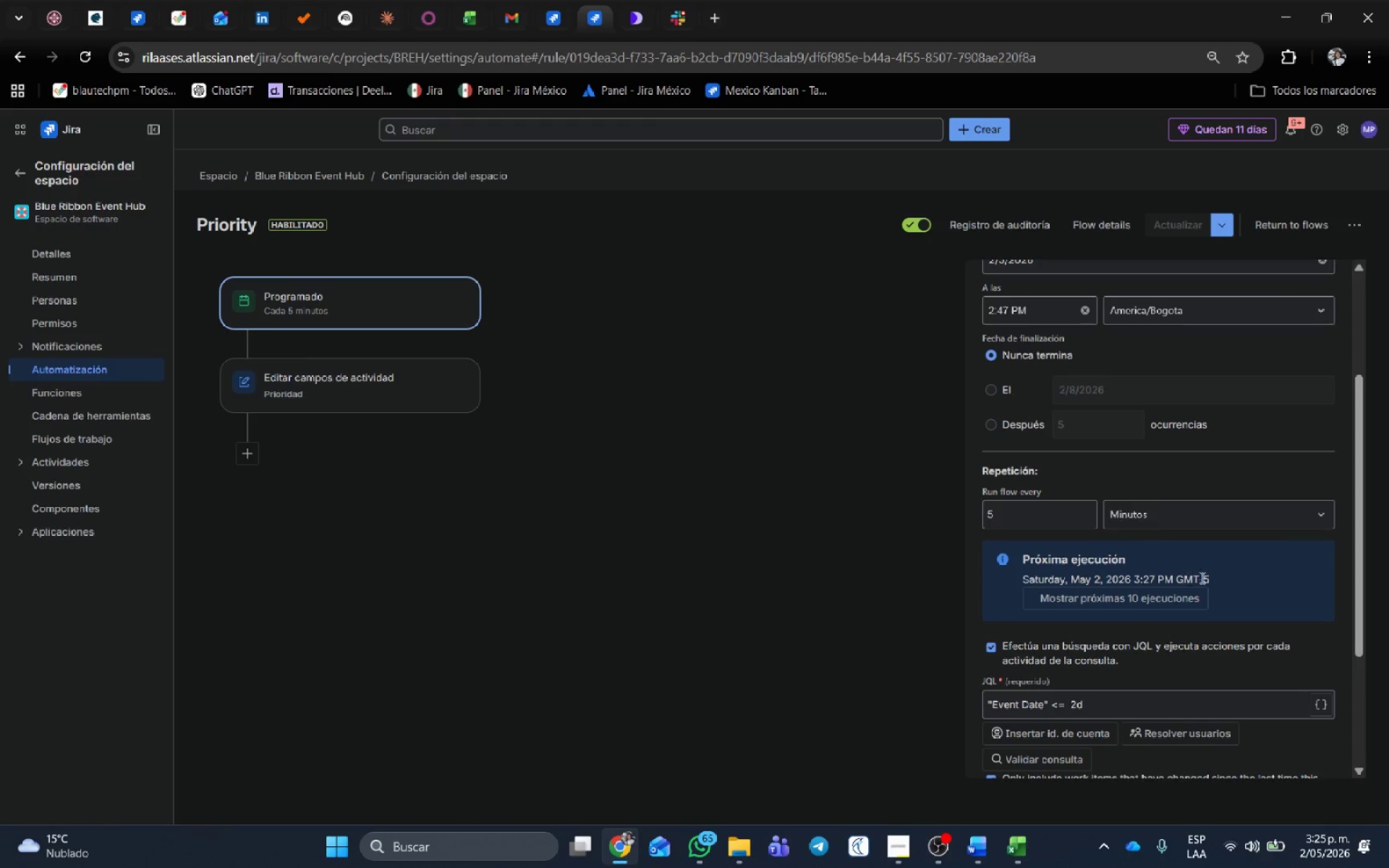 
left_click_drag(start_coordinate=[1217, 580], to_coordinate=[1026, 578])
 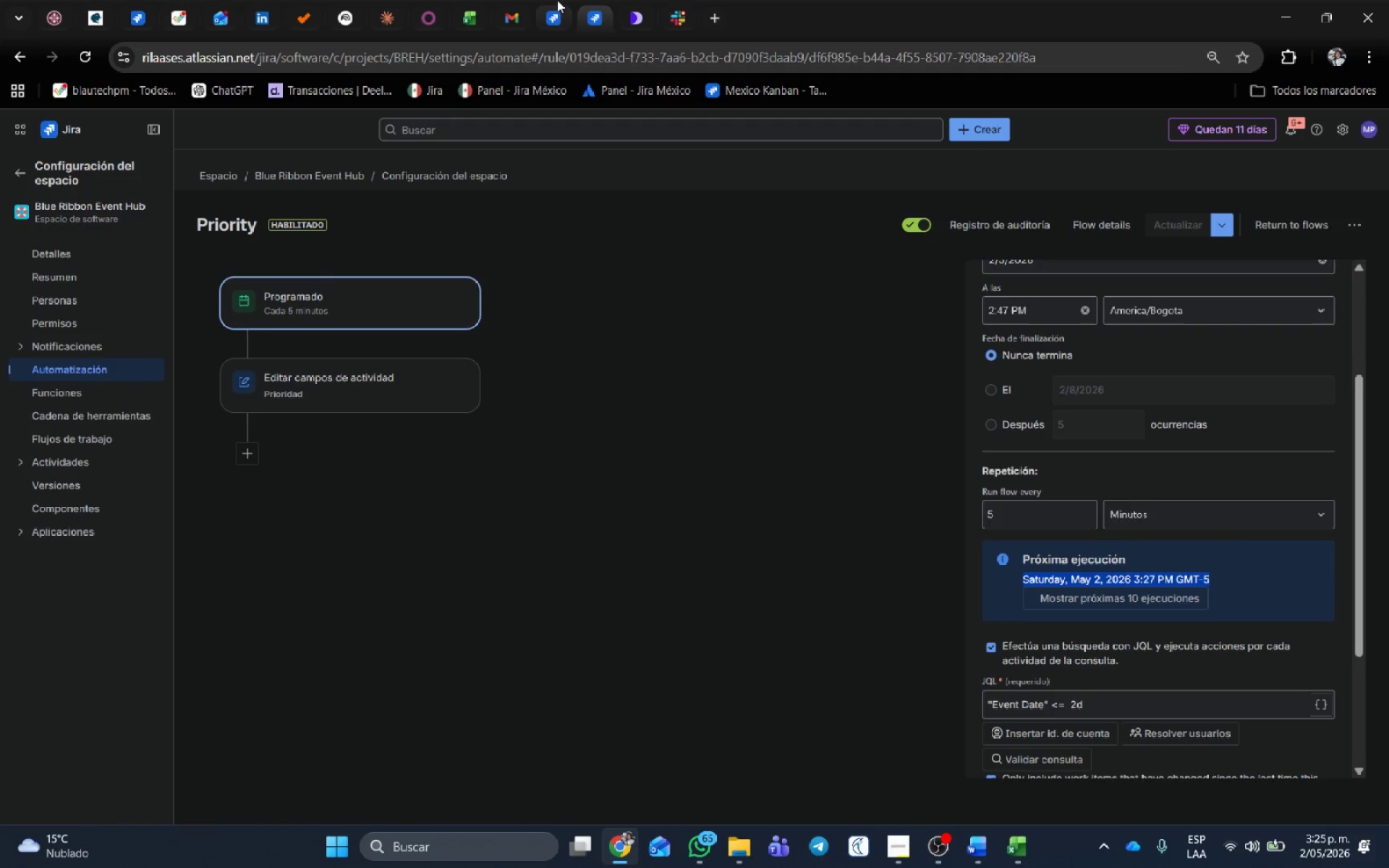 
left_click_drag(start_coordinate=[557, 0], to_coordinate=[619, 167])
 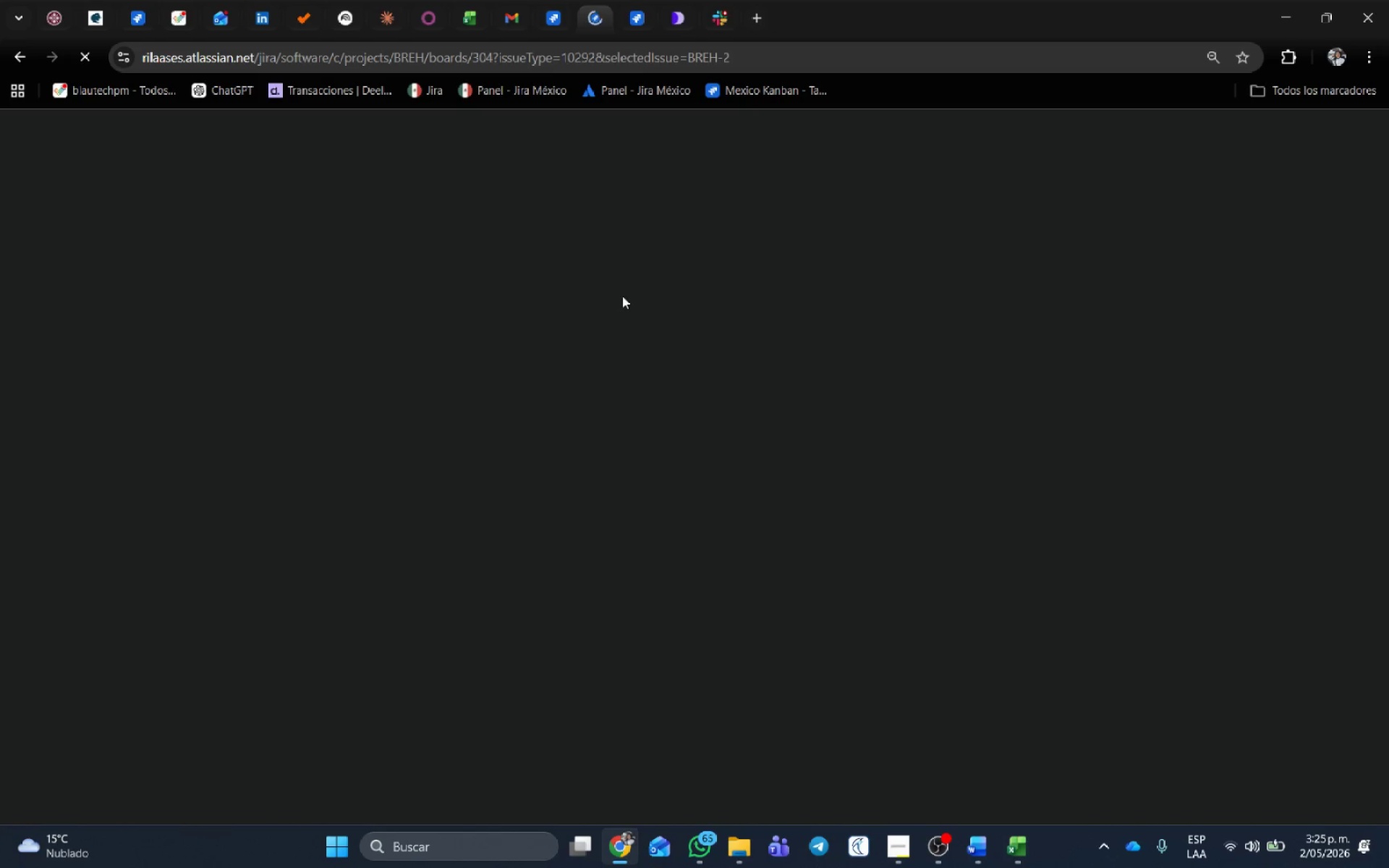 
right_click([562, 1])
 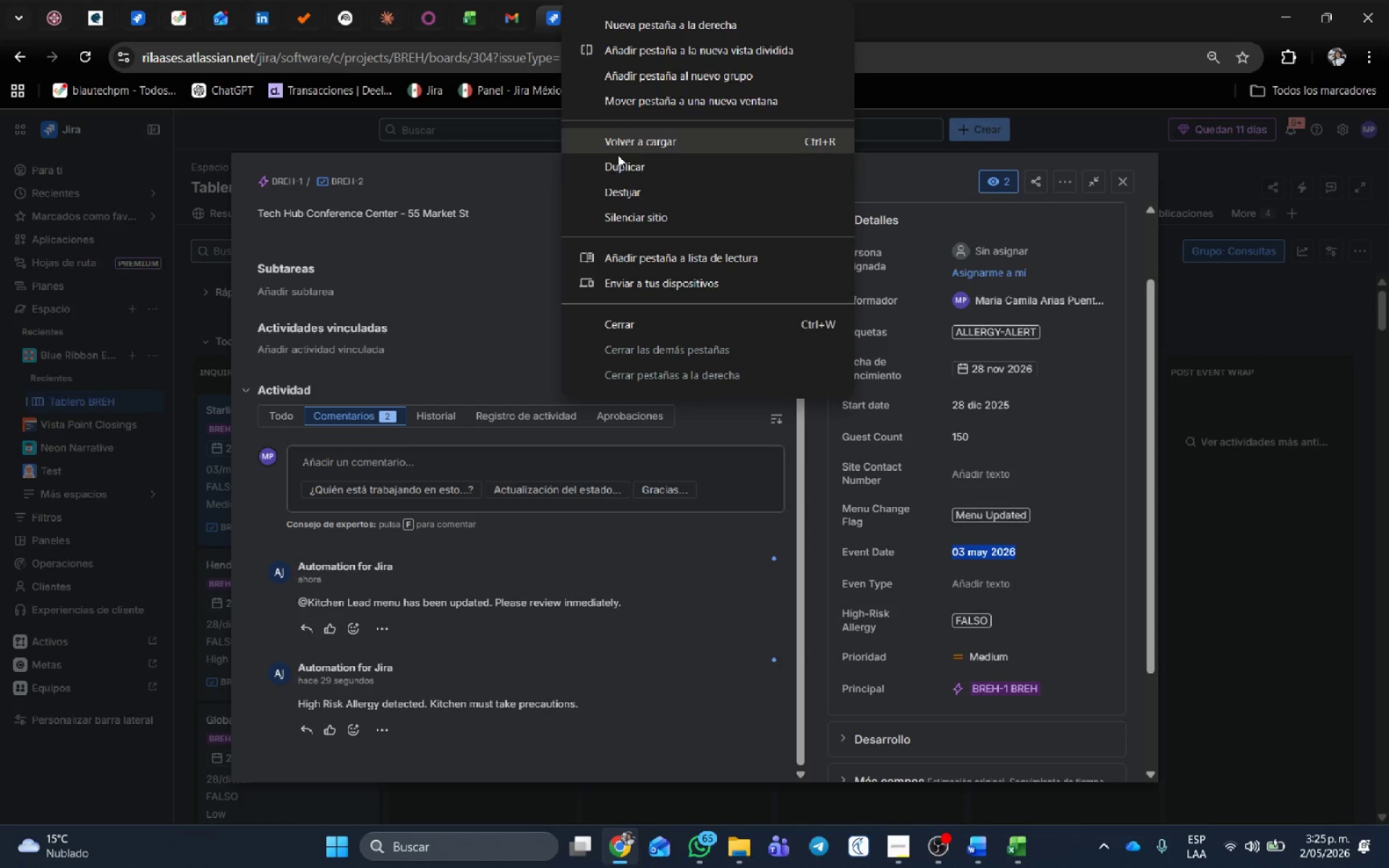 
left_click([619, 167])
 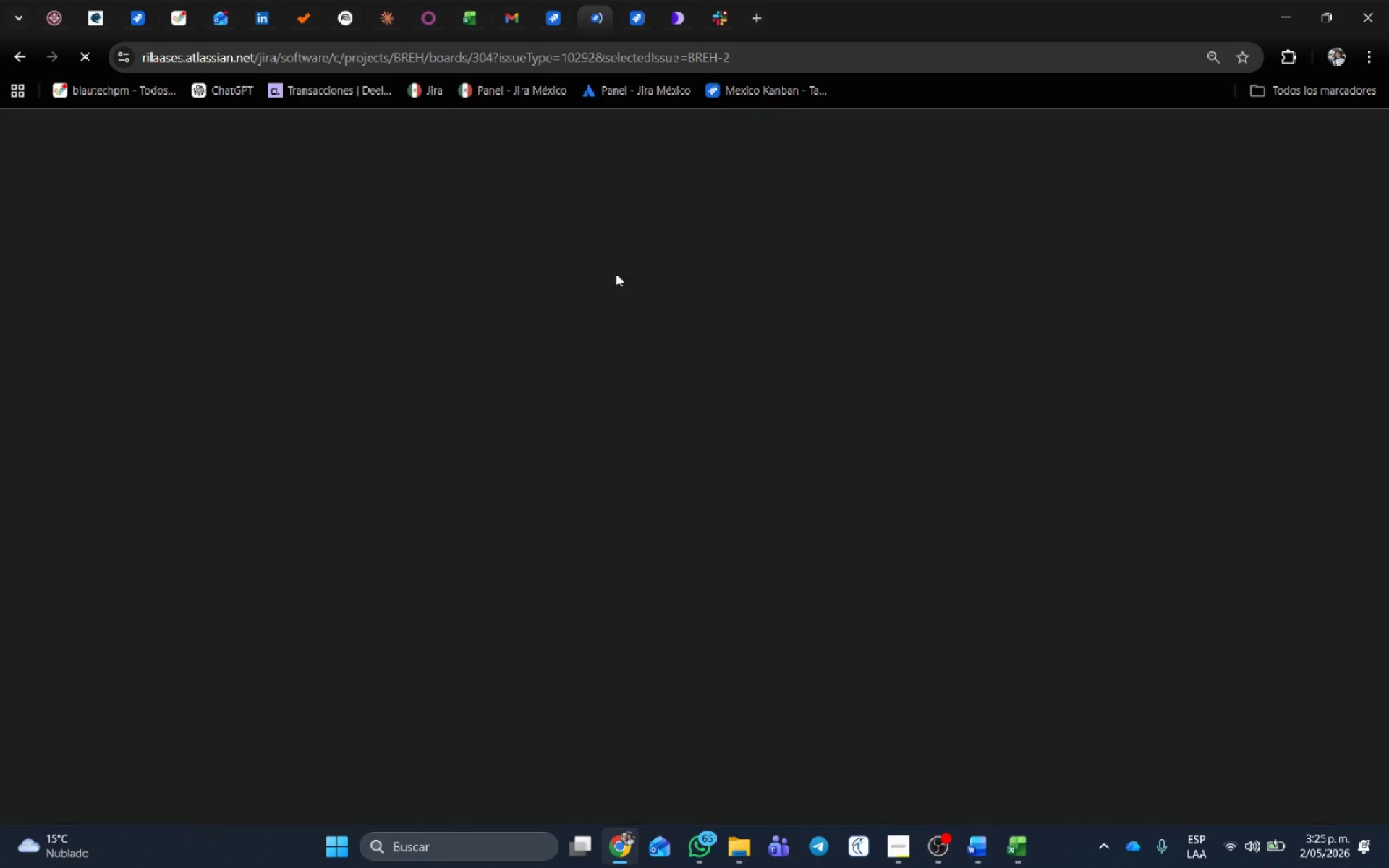 
mouse_move([608, 244])
 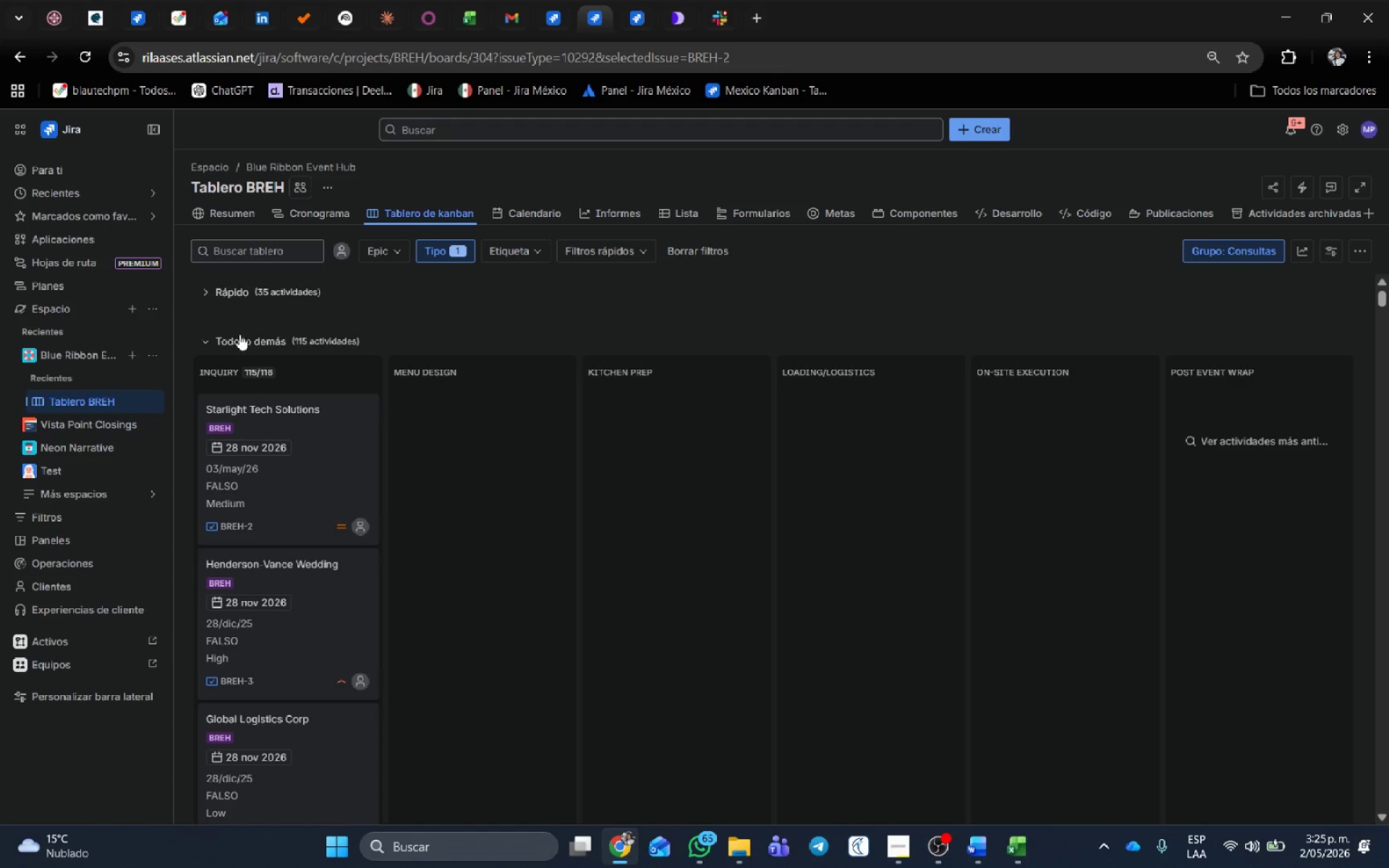 
left_click([204, 294])
 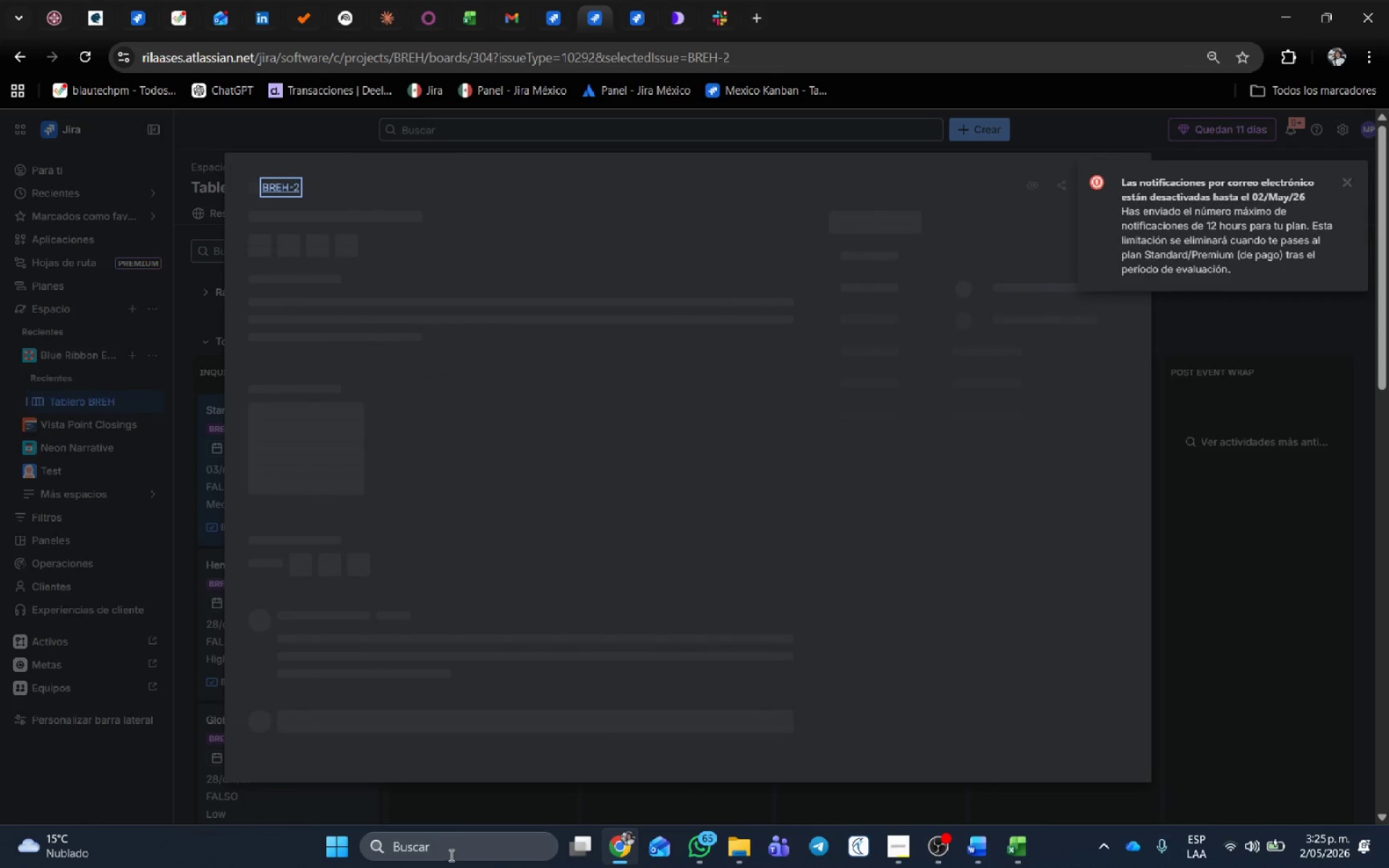 
wait(6.62)
 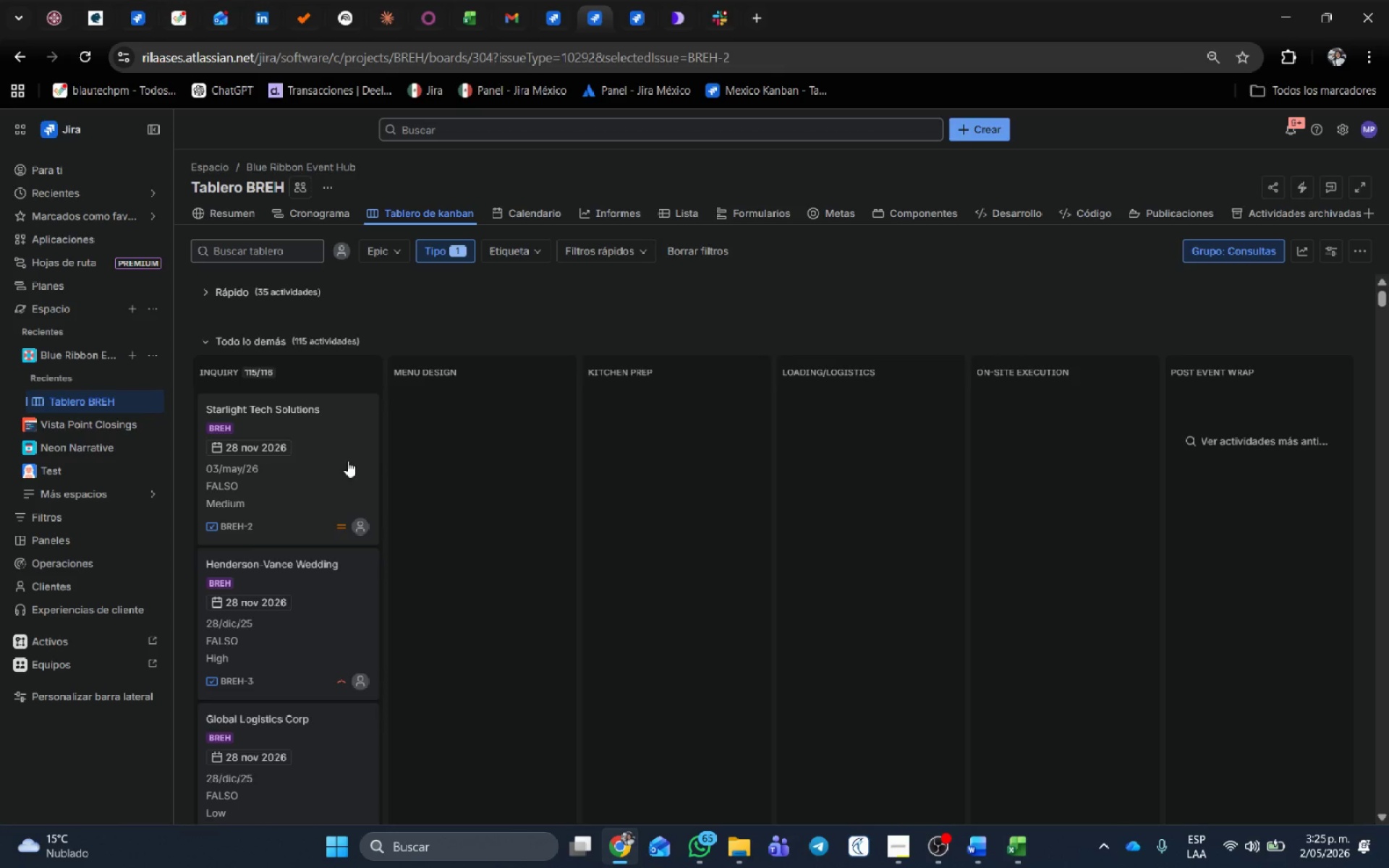 
left_click([1346, 177])
 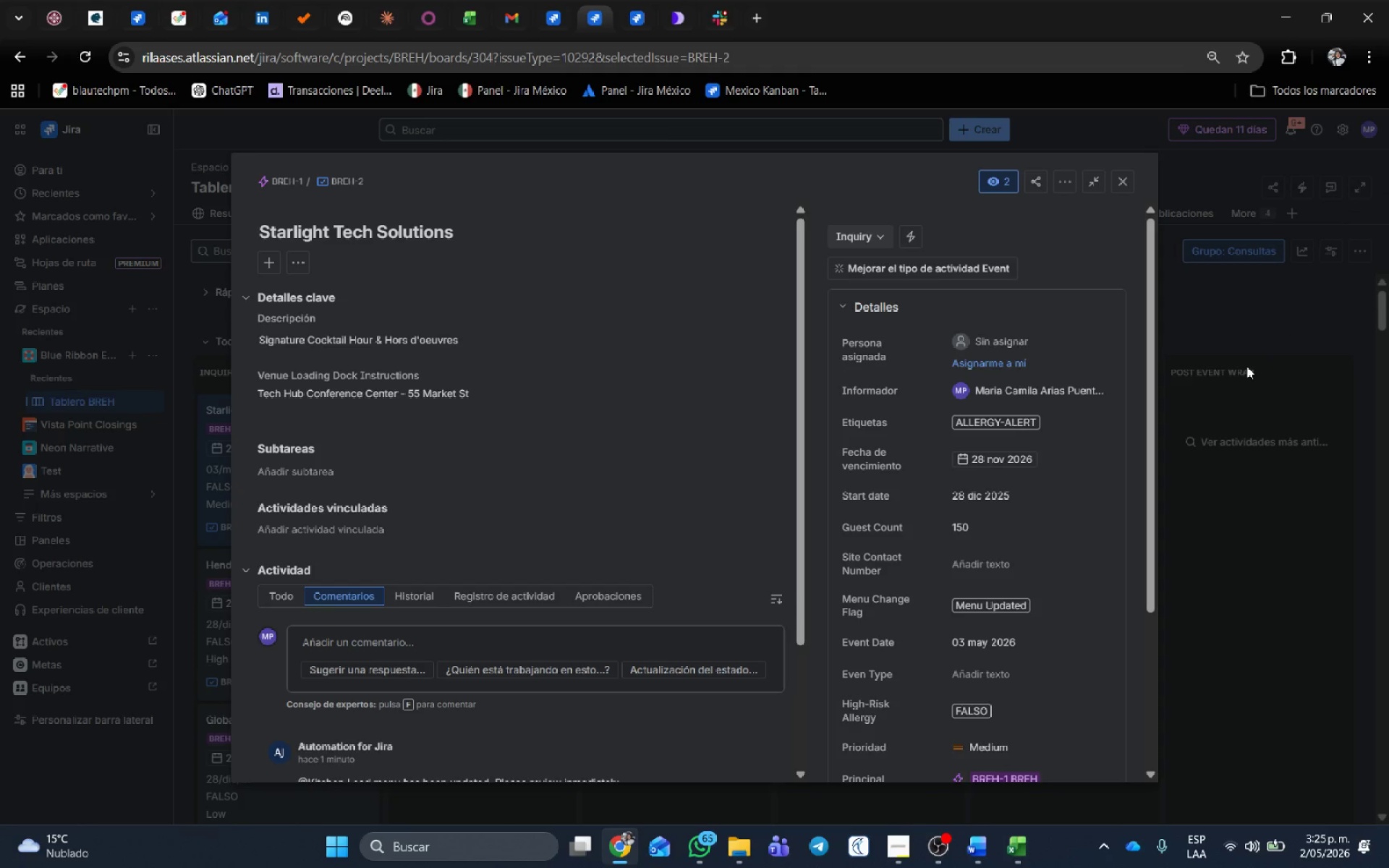 
wait(8.33)
 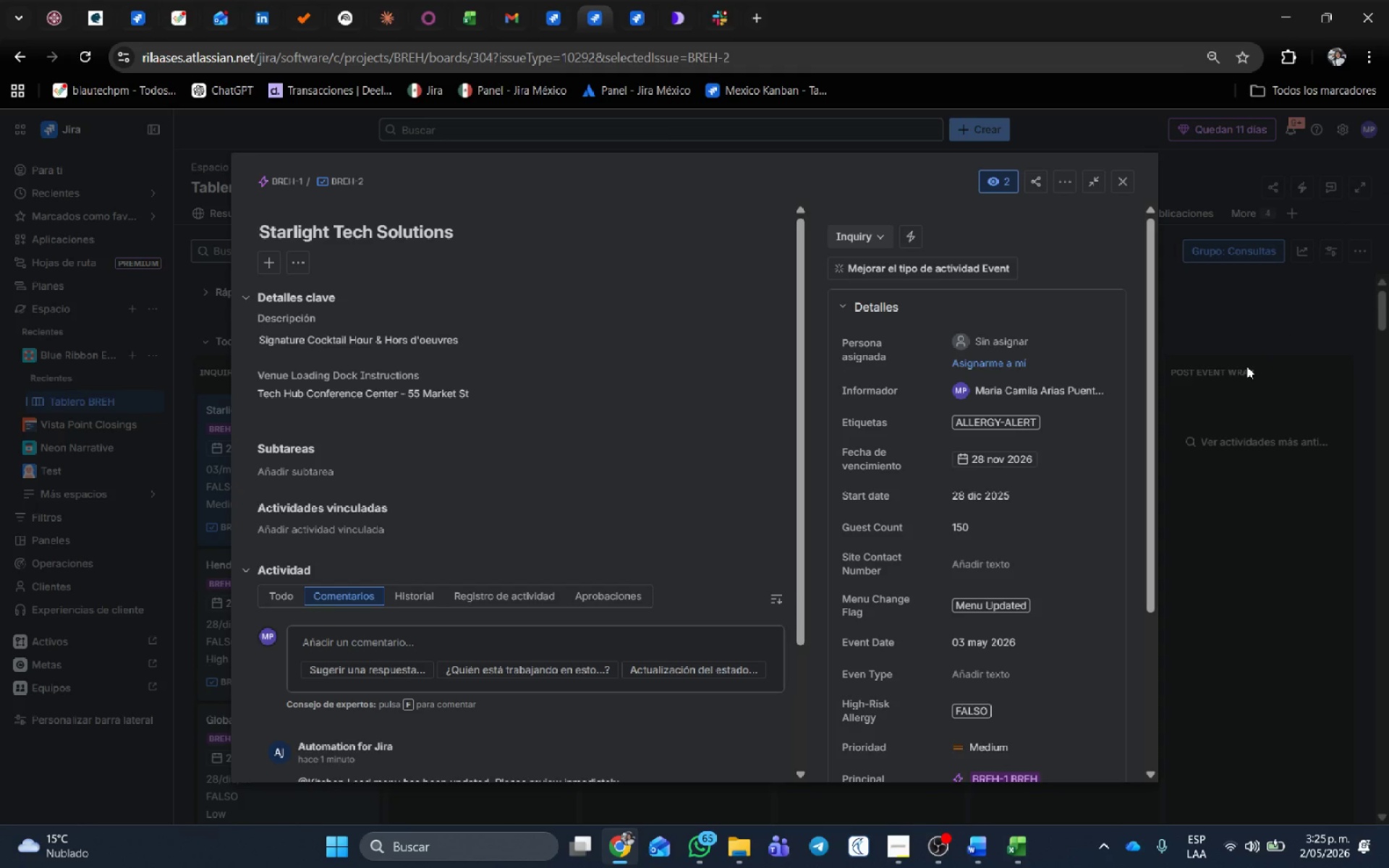 
scroll: coordinate [587, 606], scroll_direction: down, amount: 7.0
 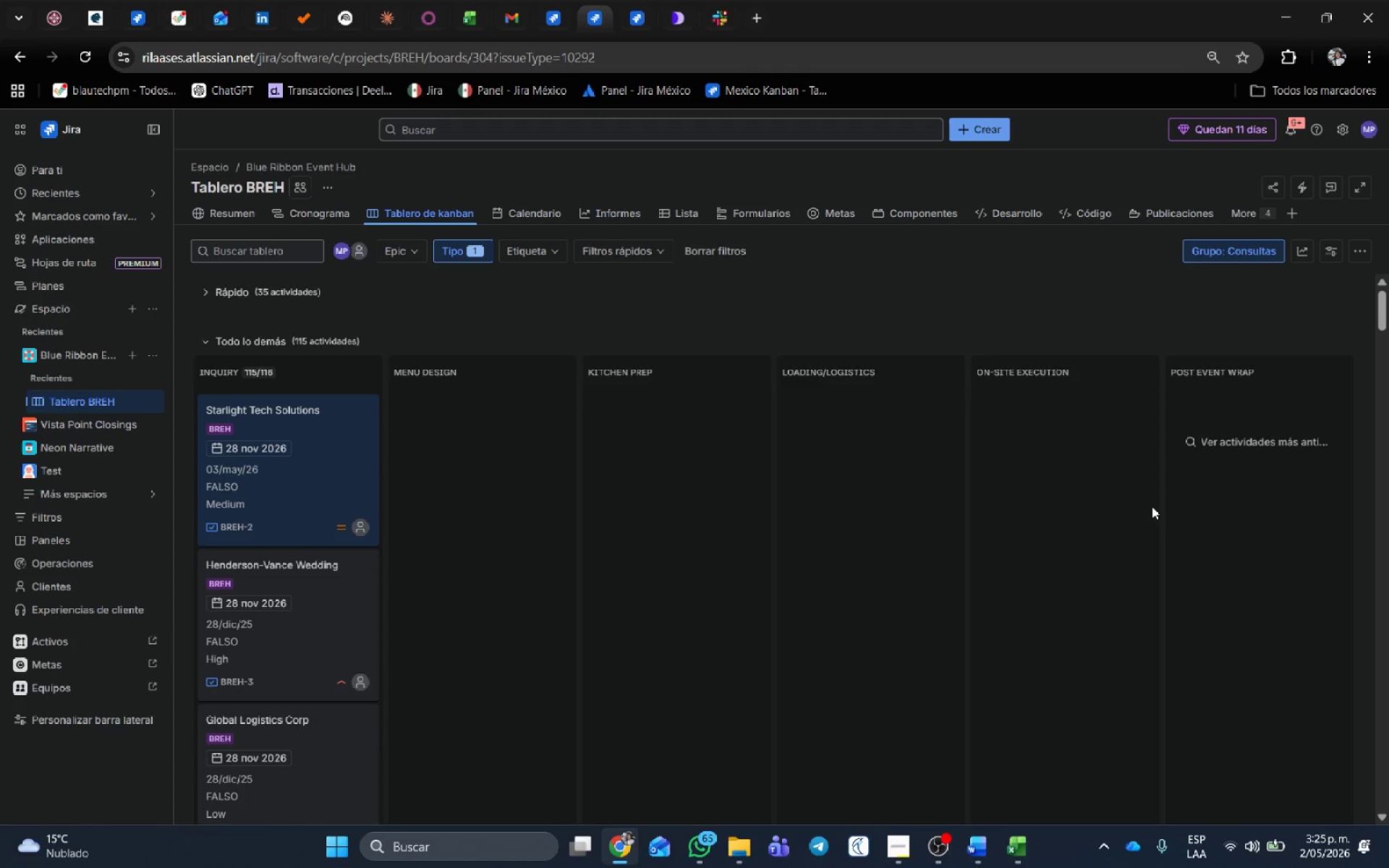 
left_click_drag(start_coordinate=[309, 412], to_coordinate=[412, 412])
 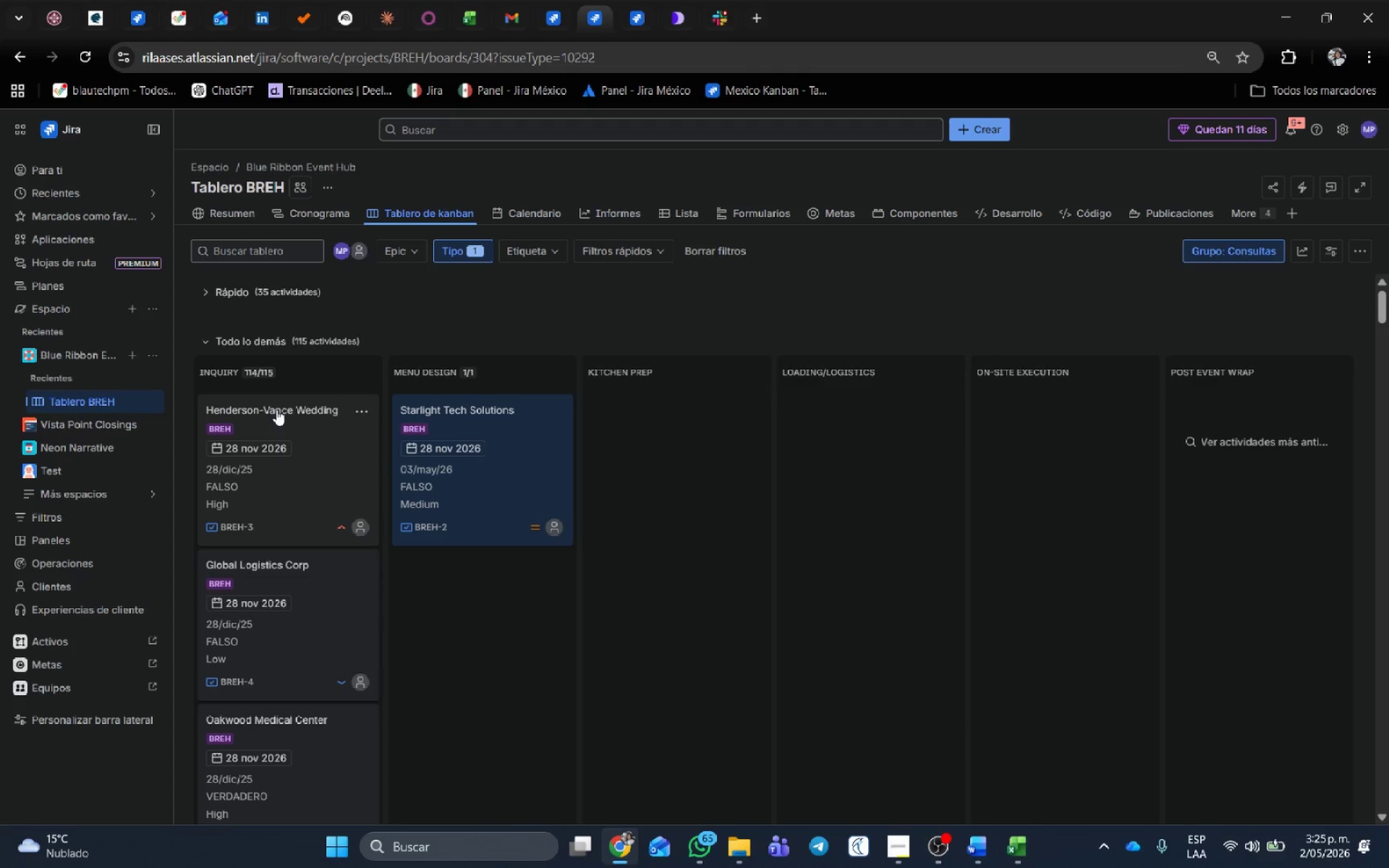 
left_click_drag(start_coordinate=[277, 409], to_coordinate=[551, 405])
 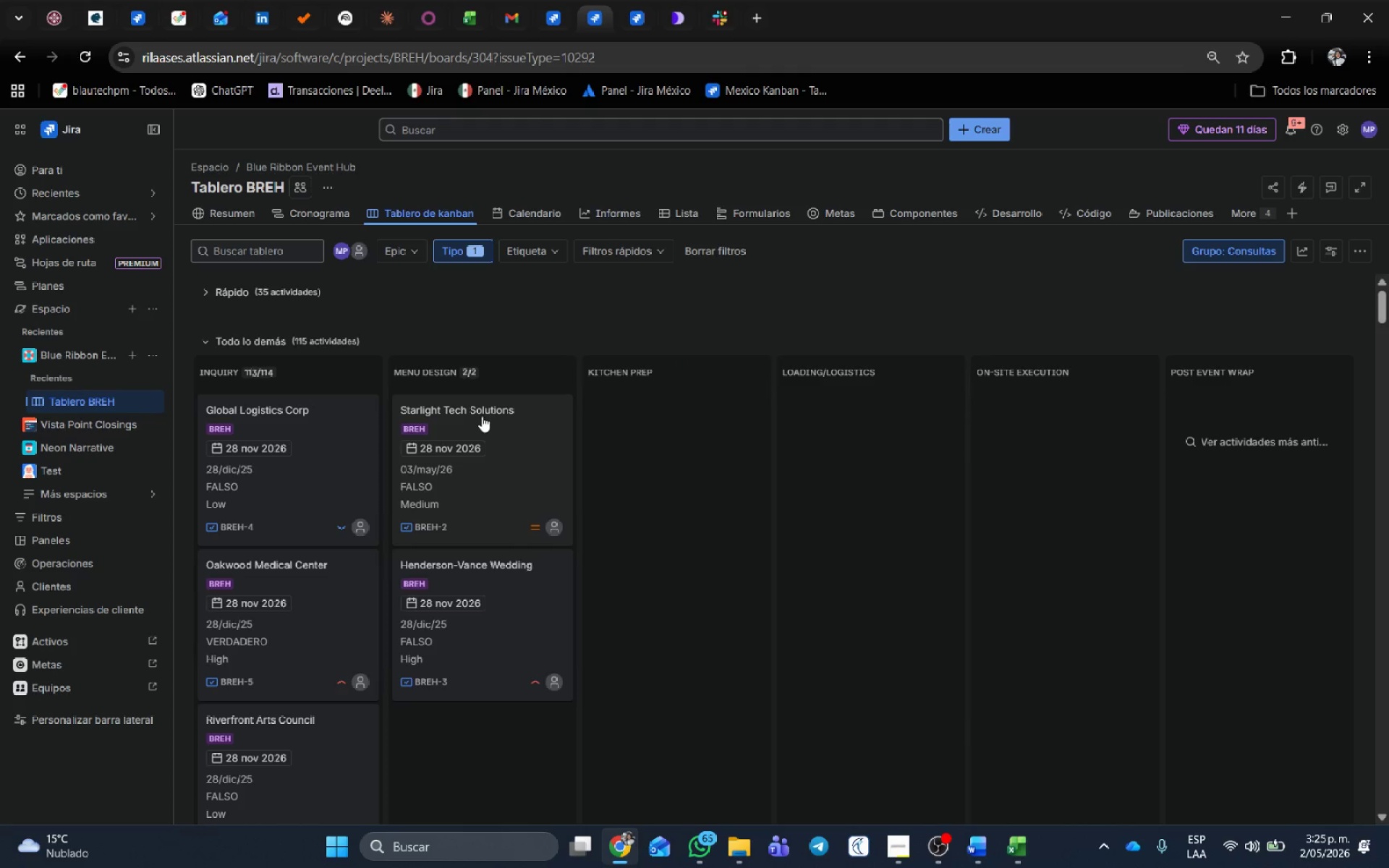 
left_click_drag(start_coordinate=[482, 416], to_coordinate=[591, 412])
 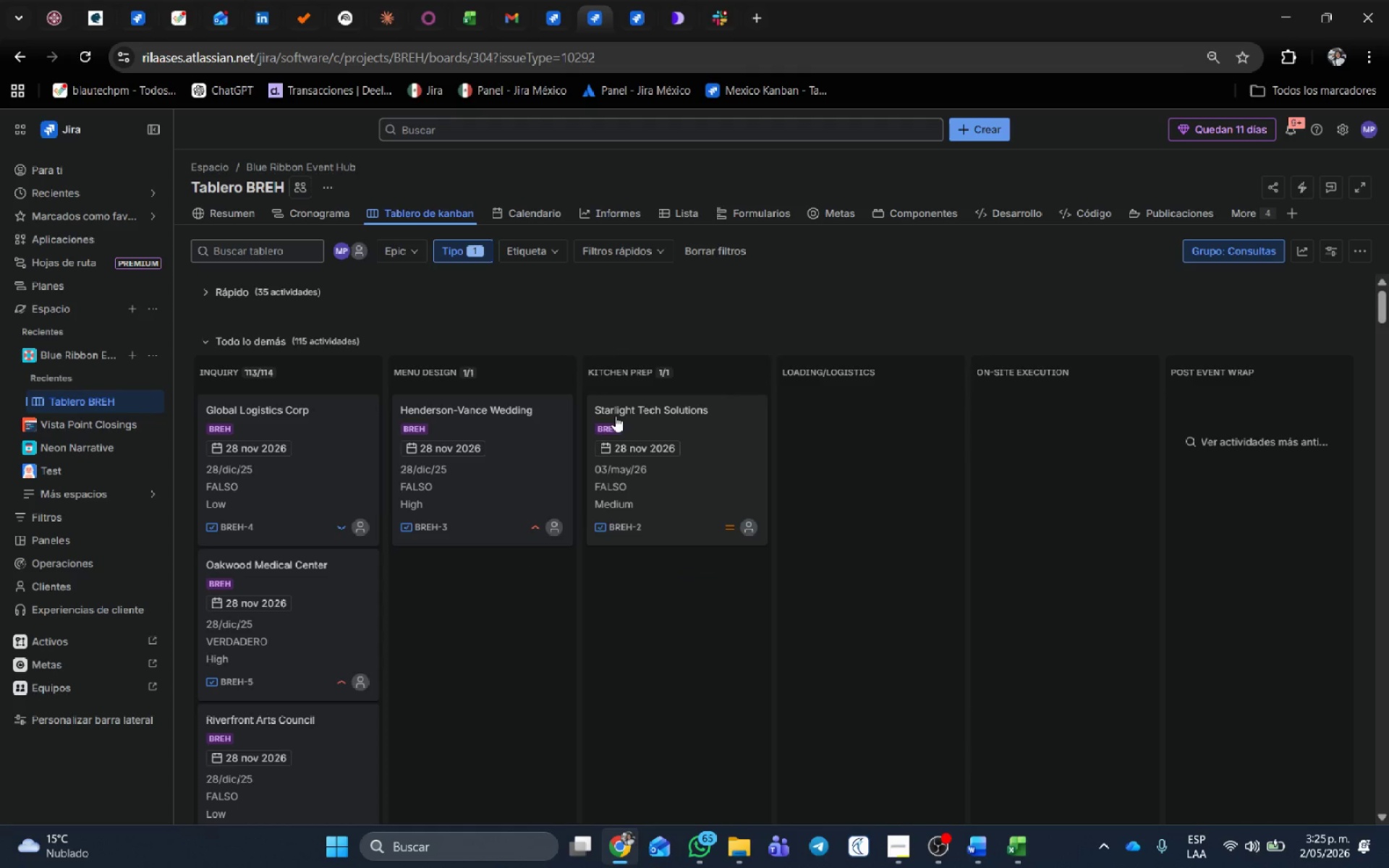 
left_click_drag(start_coordinate=[614, 414], to_coordinate=[783, 401])
 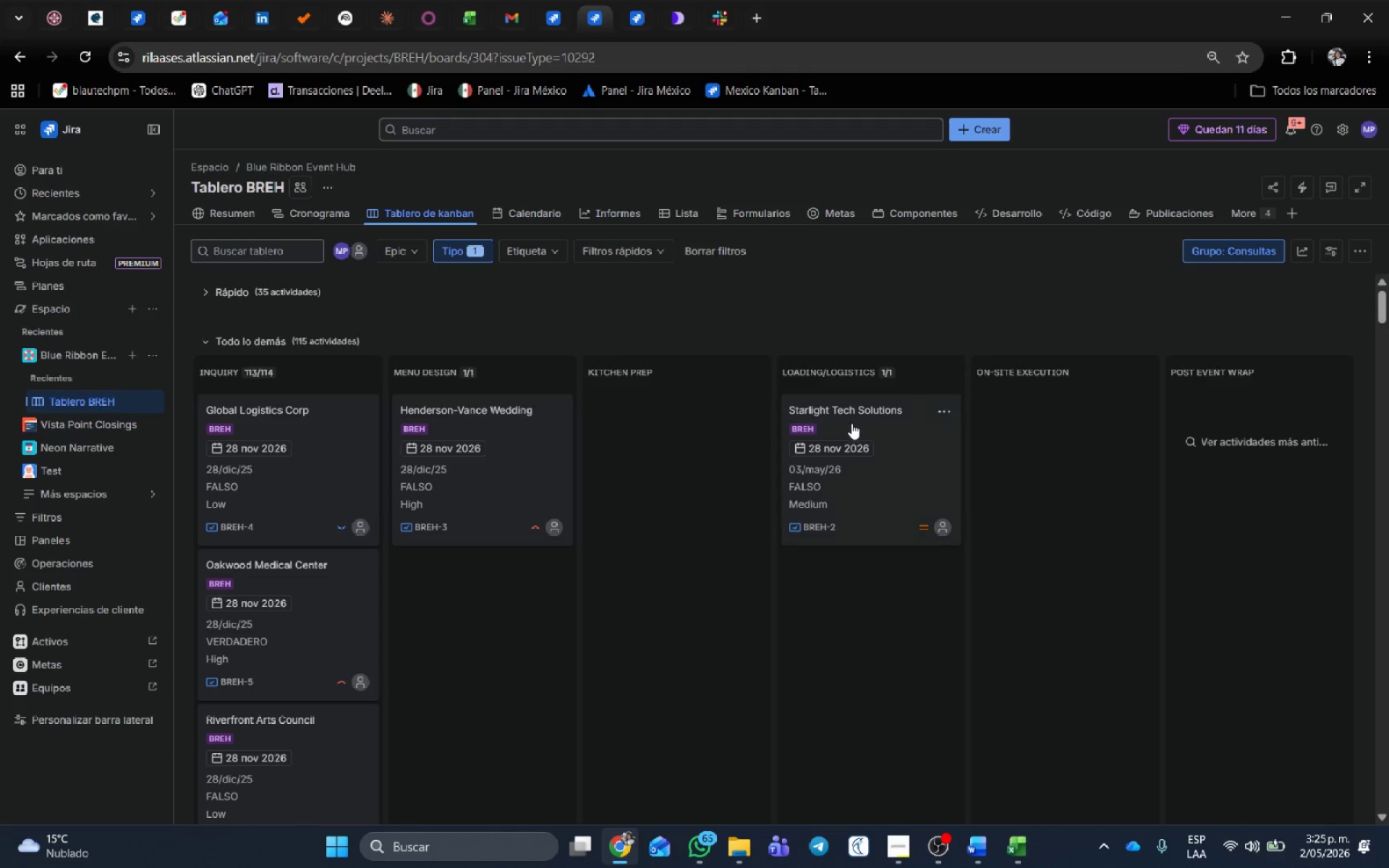 
left_click_drag(start_coordinate=[849, 422], to_coordinate=[1019, 415])
 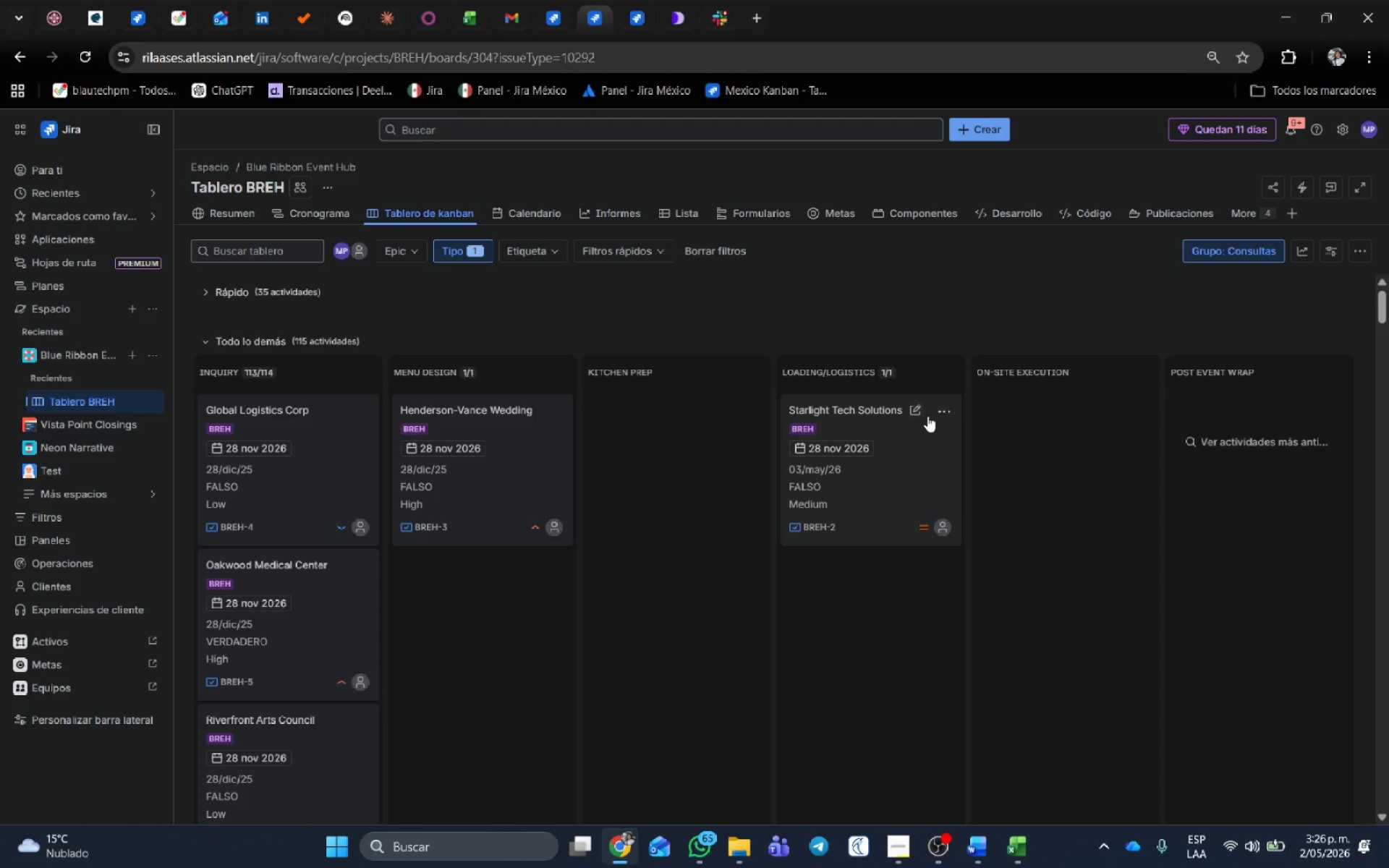 
left_click_drag(start_coordinate=[865, 422], to_coordinate=[1010, 398])
 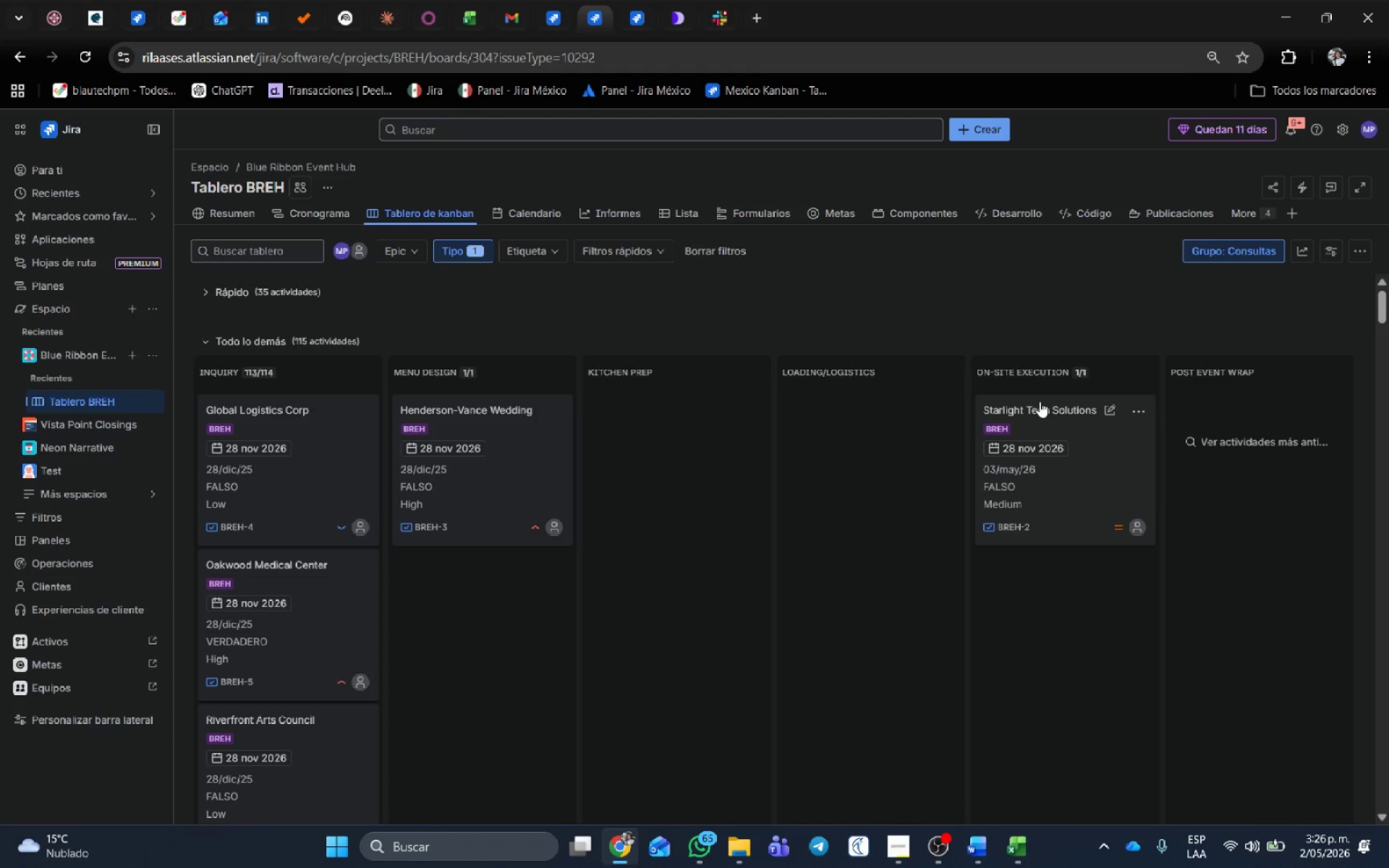 
left_click_drag(start_coordinate=[1040, 401], to_coordinate=[1189, 409])
 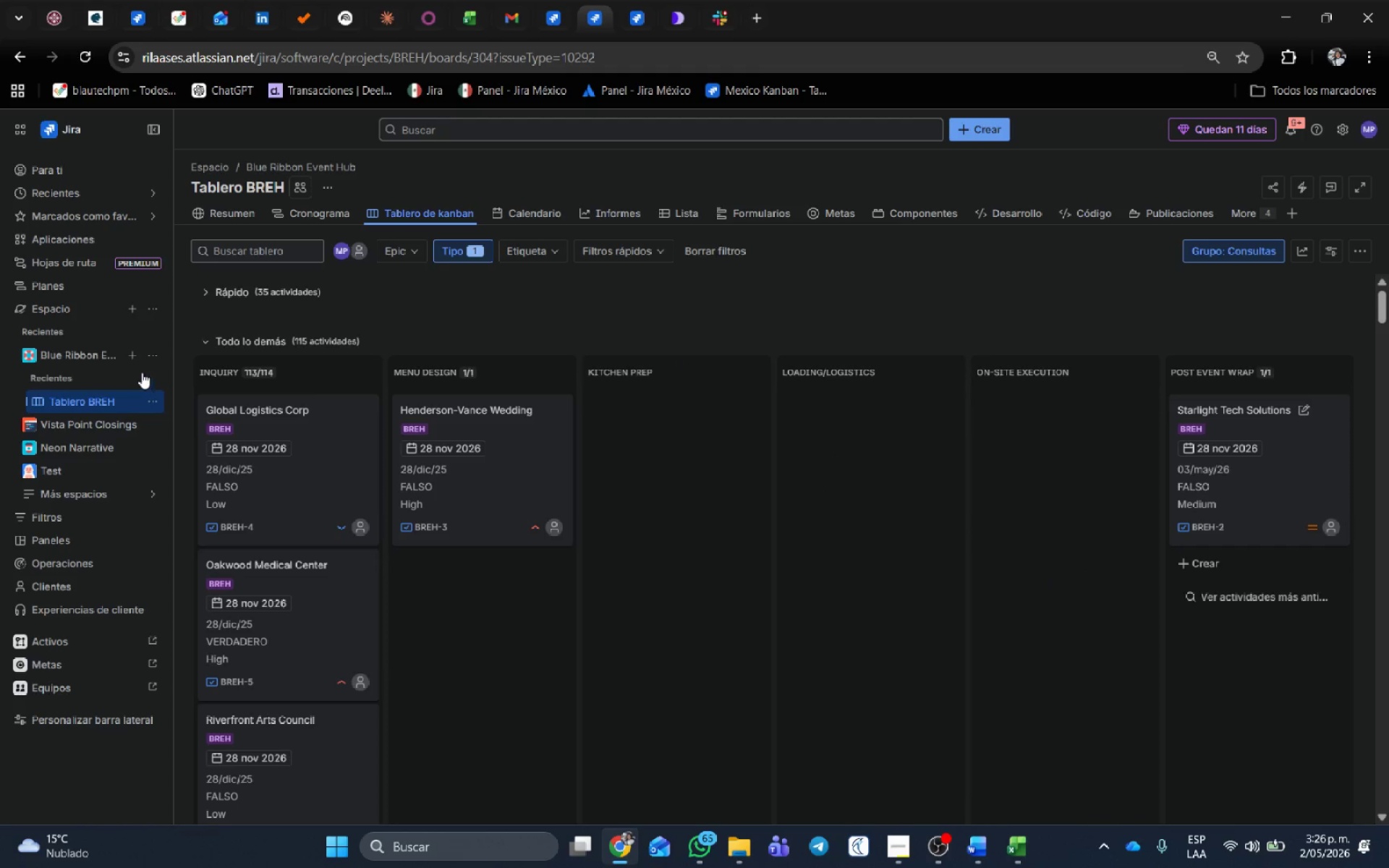 
left_click([150, 357])
 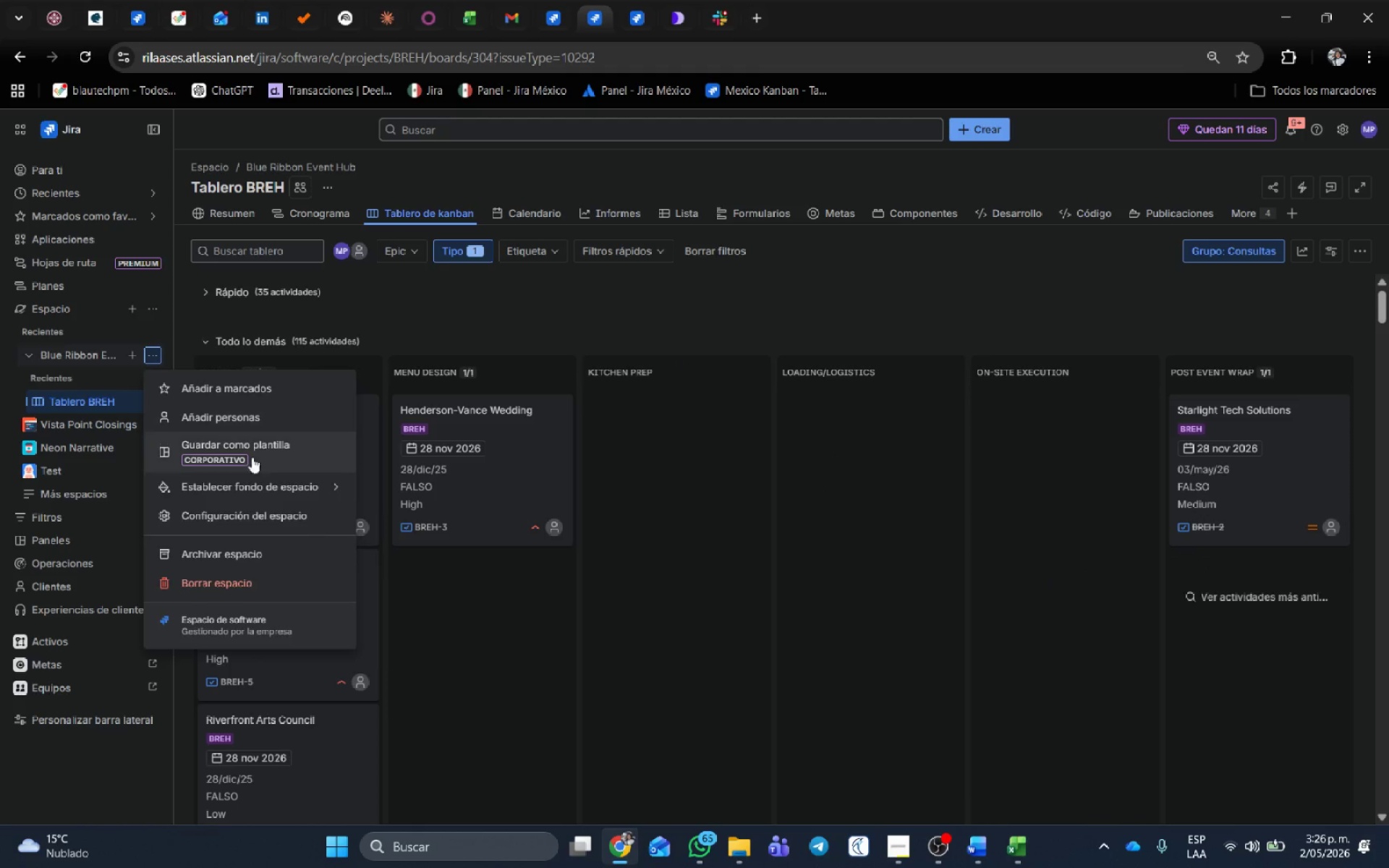 
left_click([268, 507])
 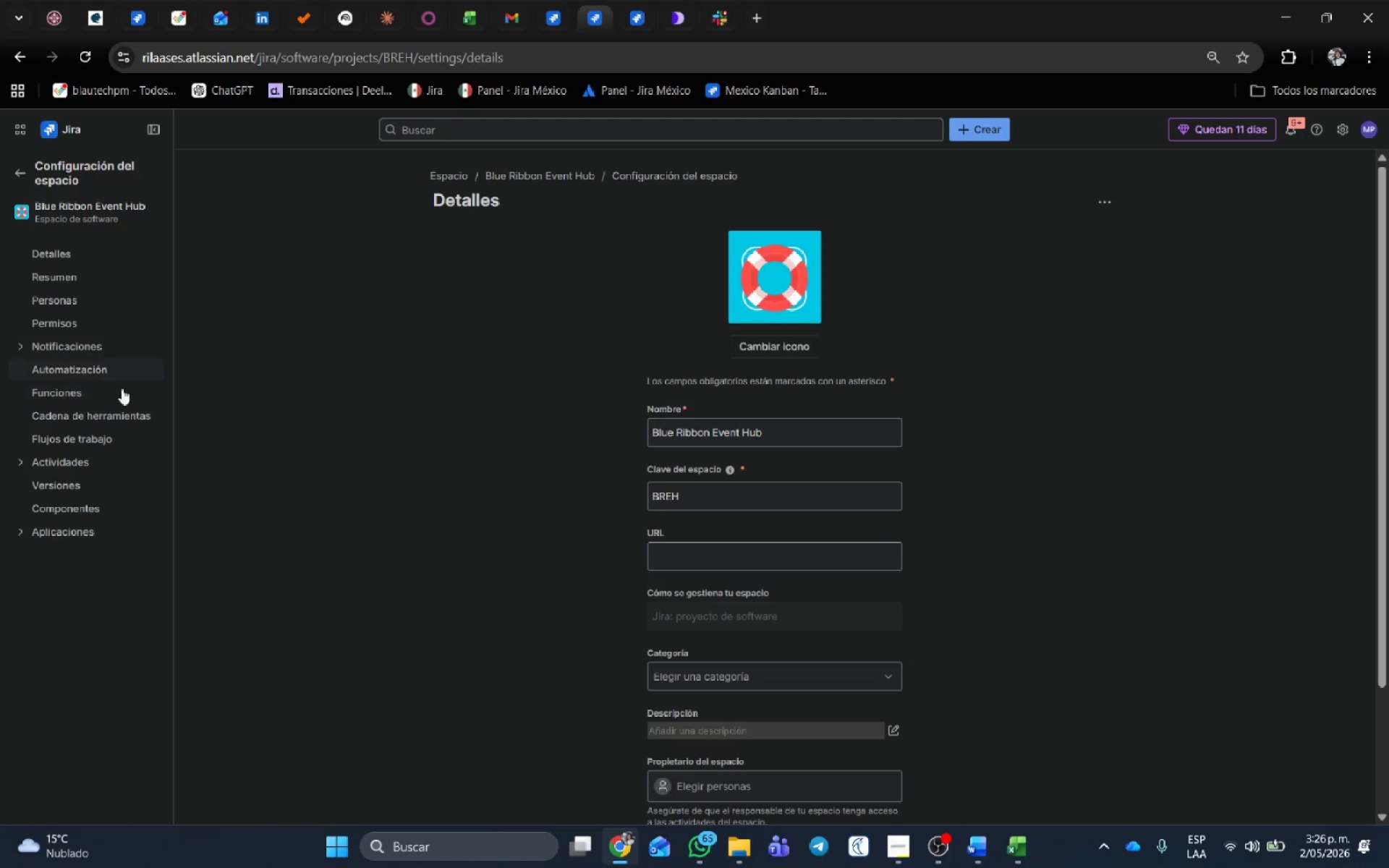 
left_click([111, 438])
 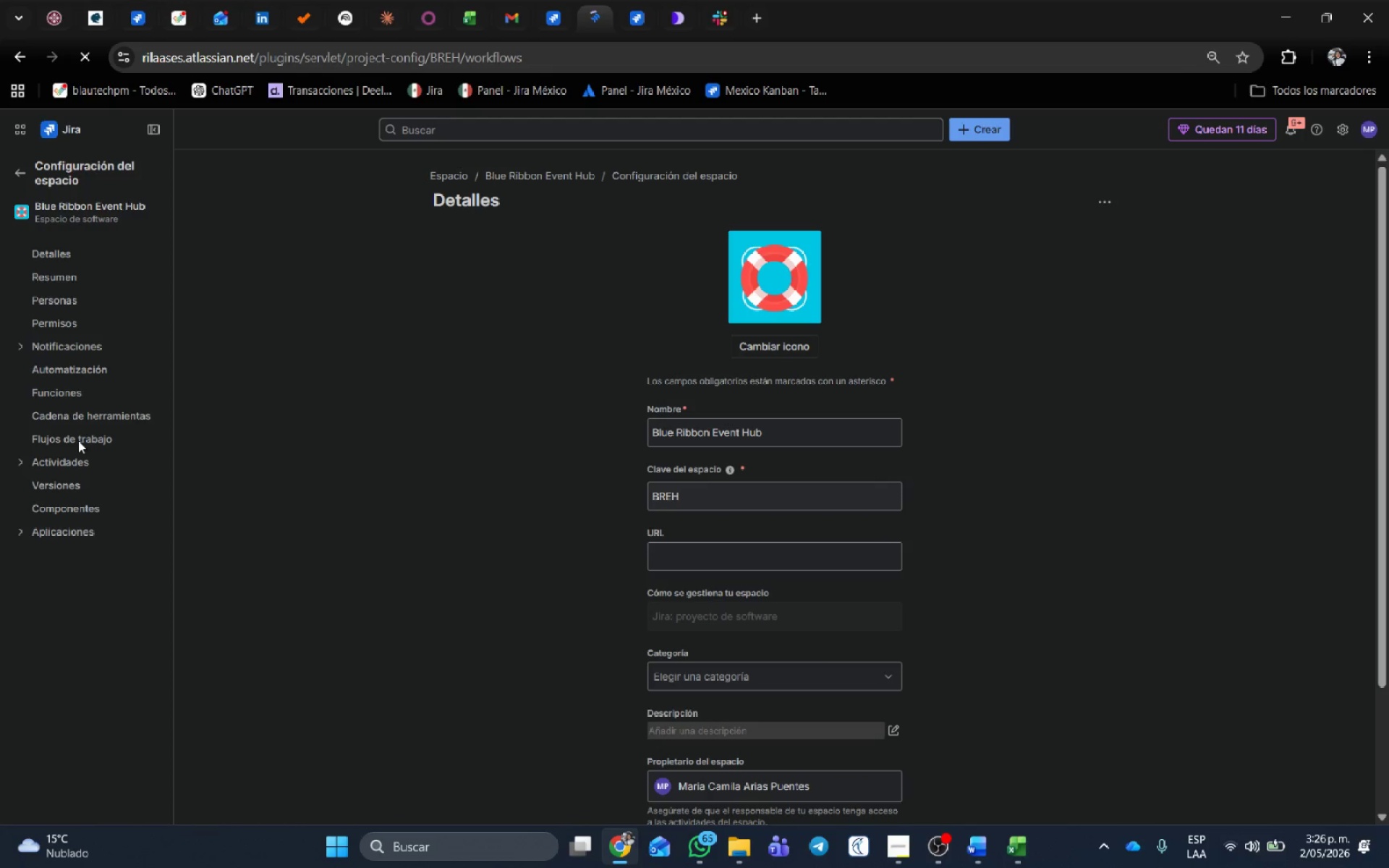 
left_click([75, 432])
 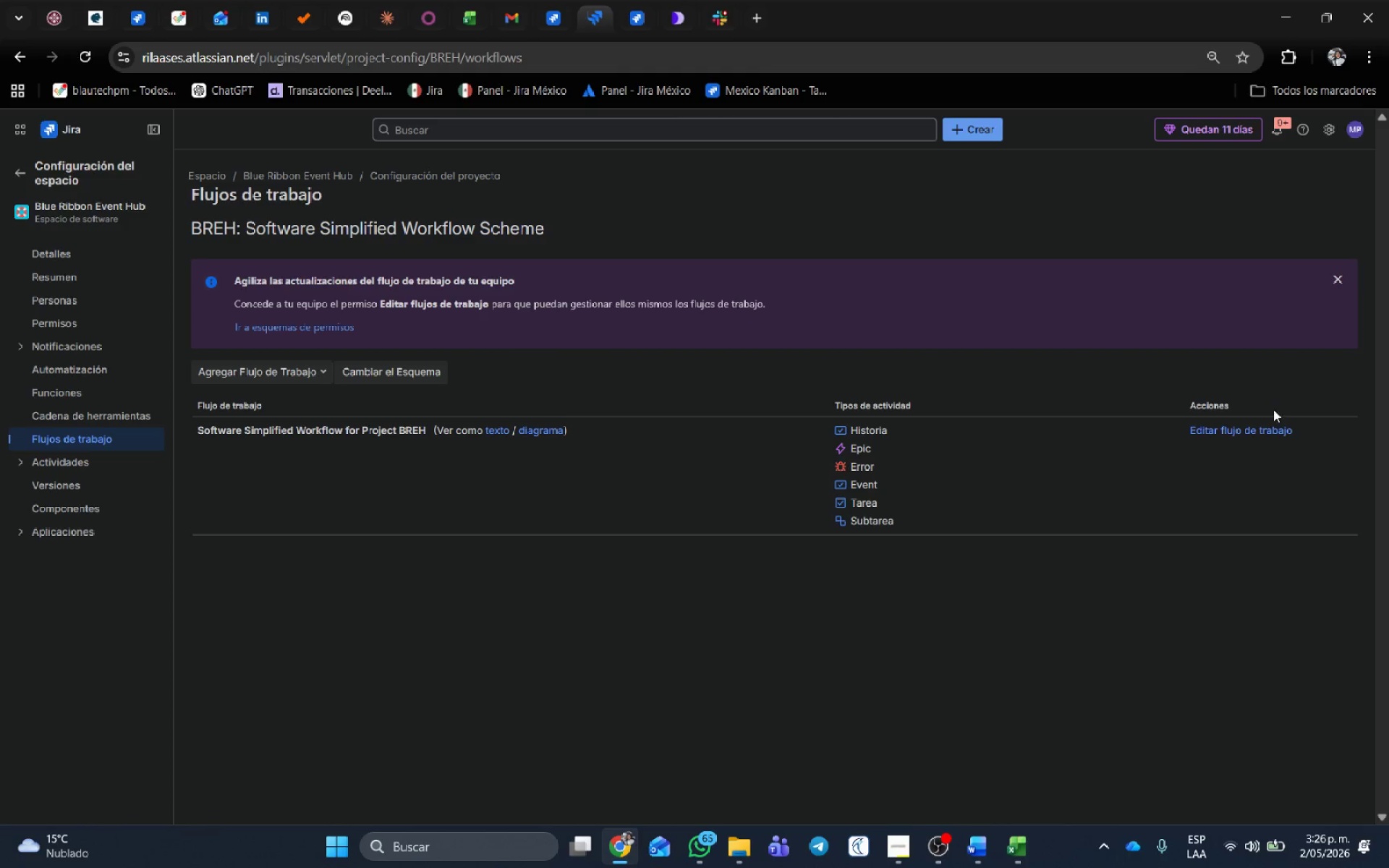 
left_click([1273, 430])
 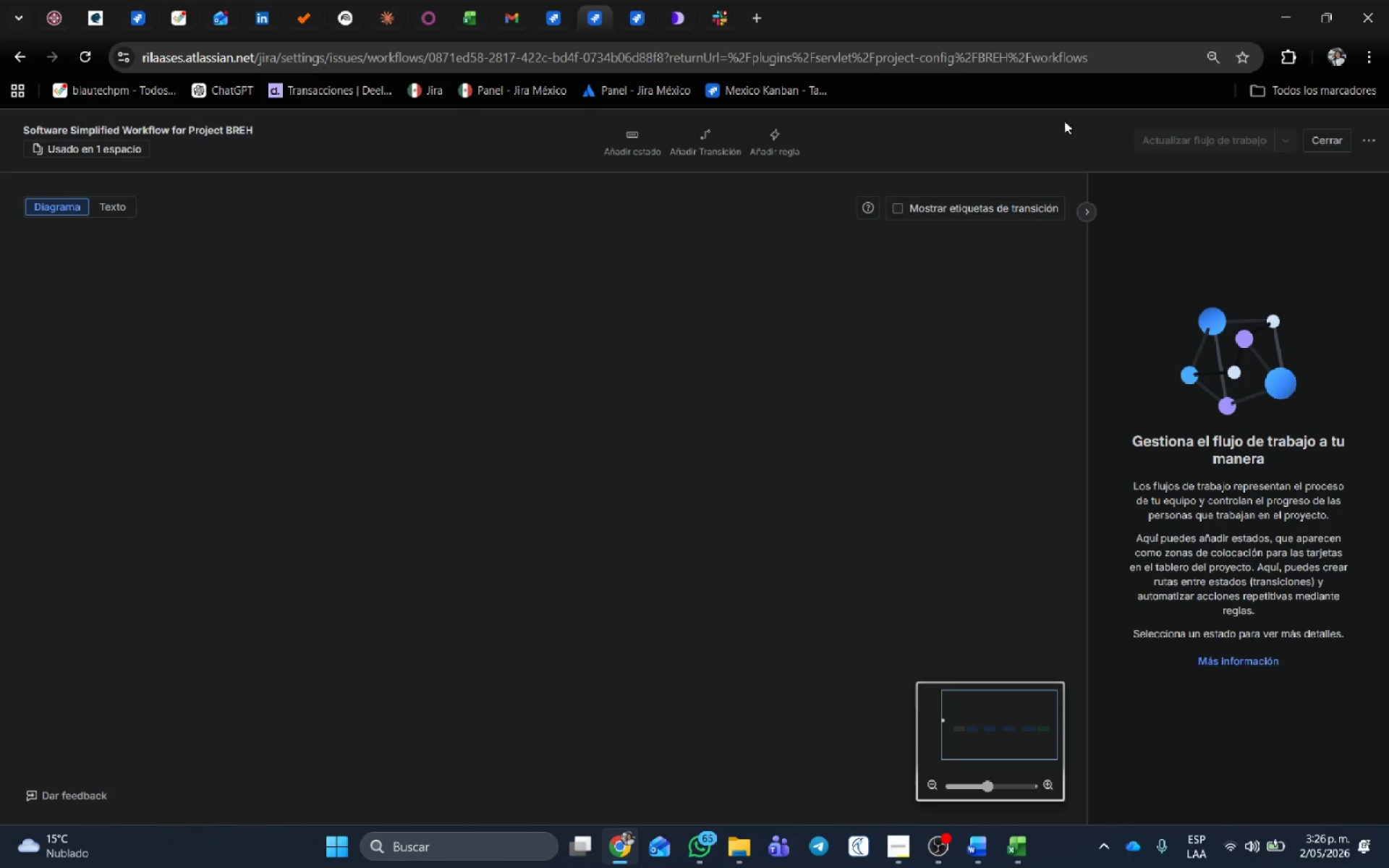 
left_click([1079, 211])
 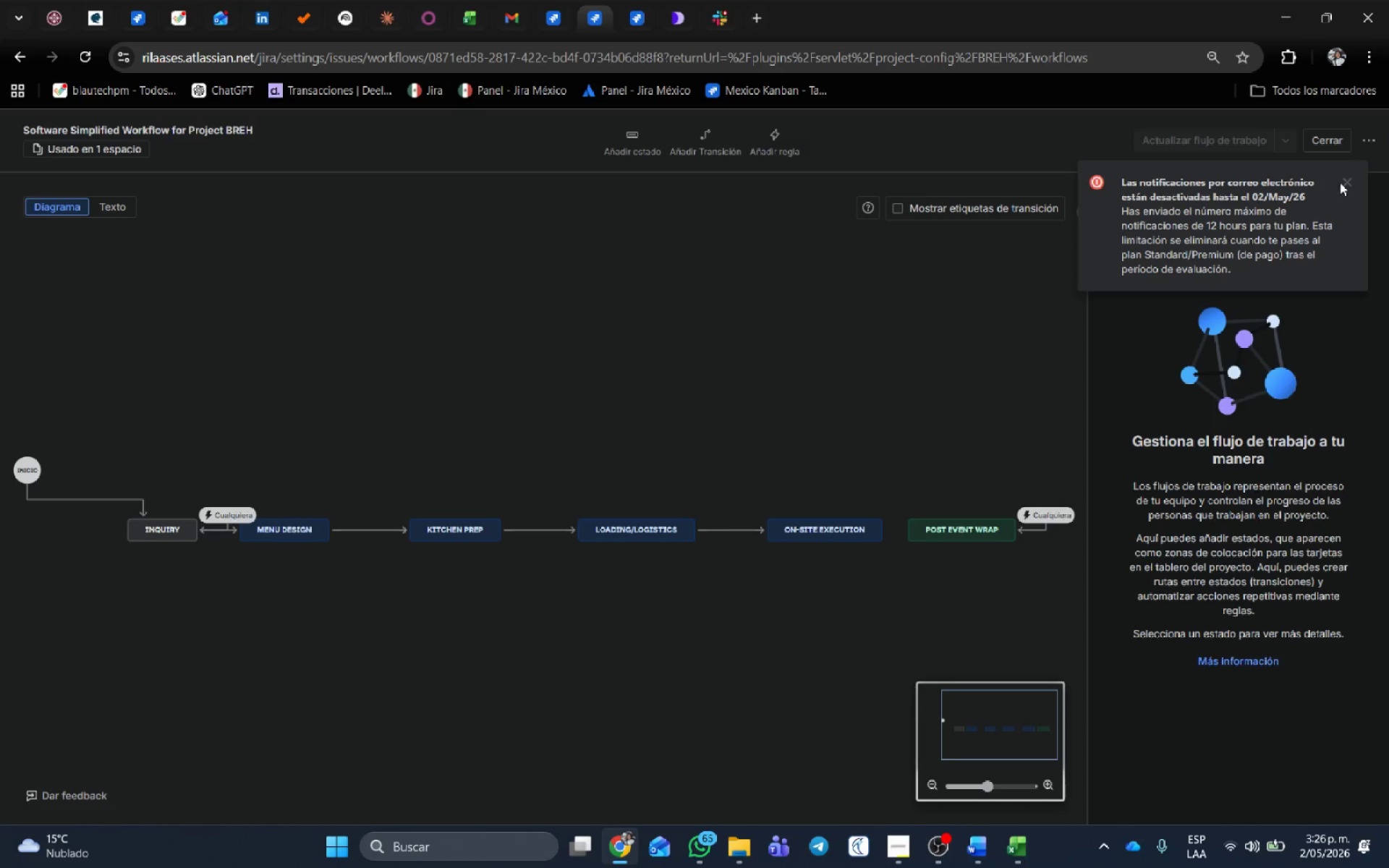 
left_click([1348, 182])
 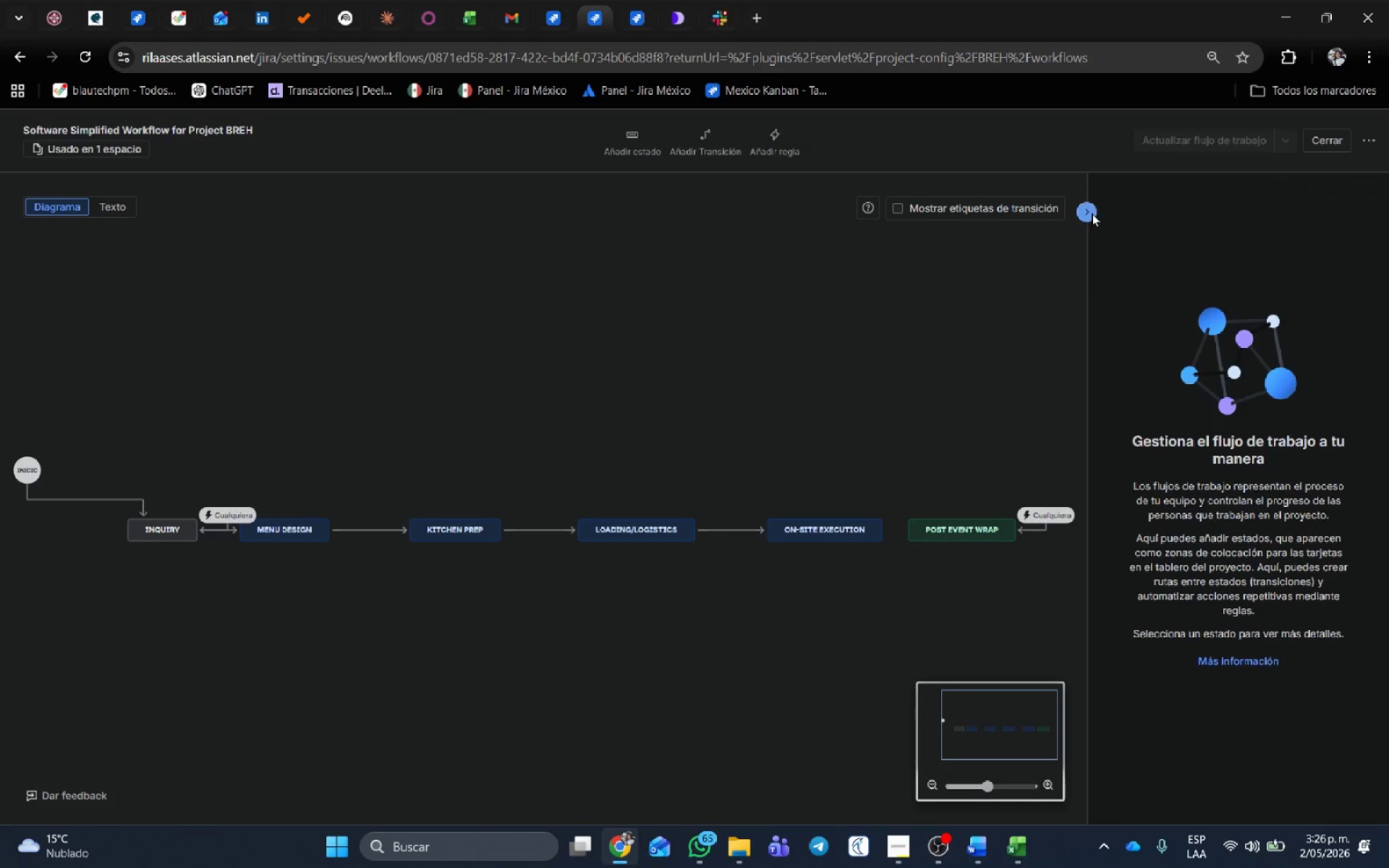 
left_click([1087, 210])
 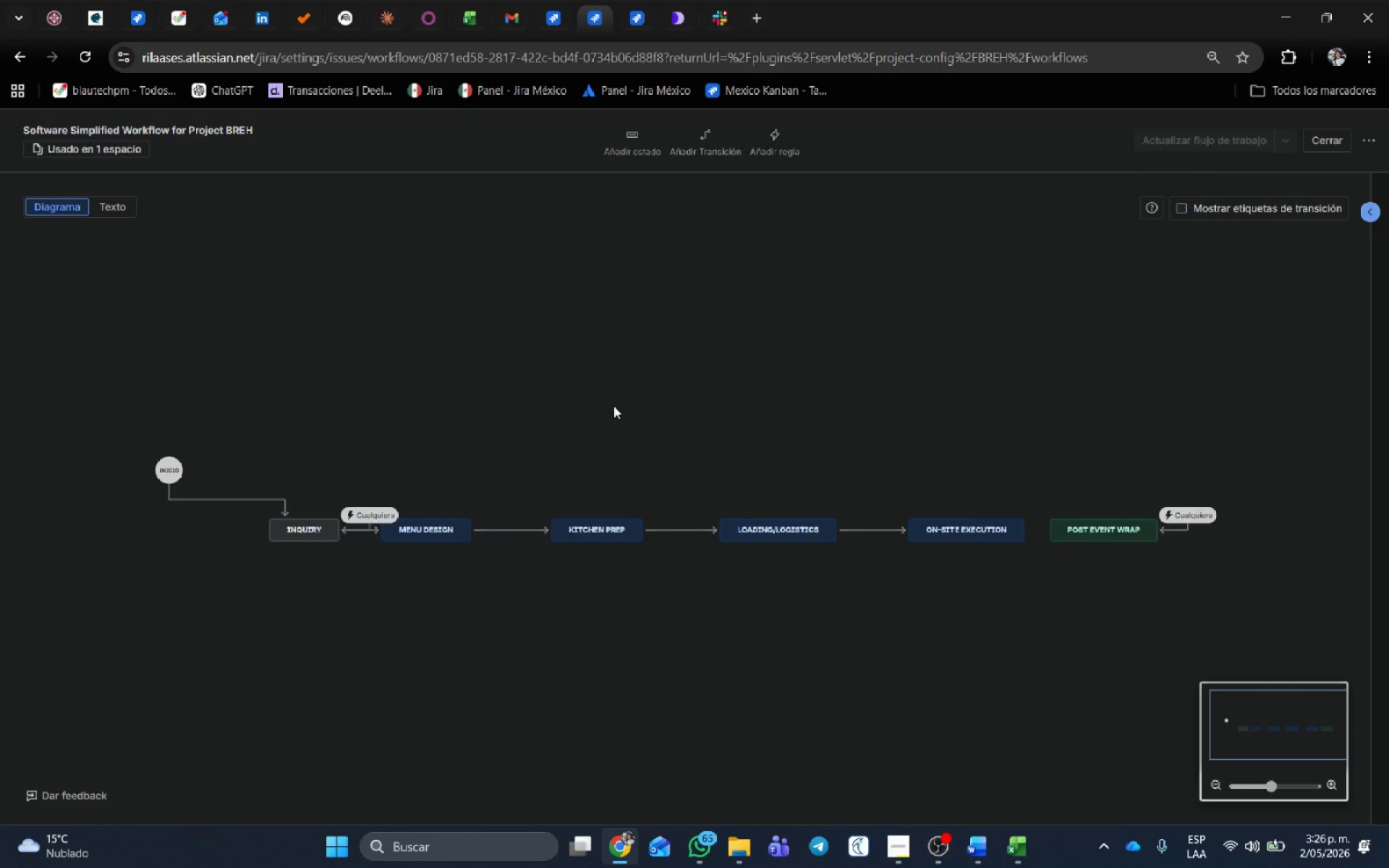 
hold_key(key=ControlLeft, duration=0.42)
scroll: coordinate [620, 418], scroll_direction: up, amount: 2.0
 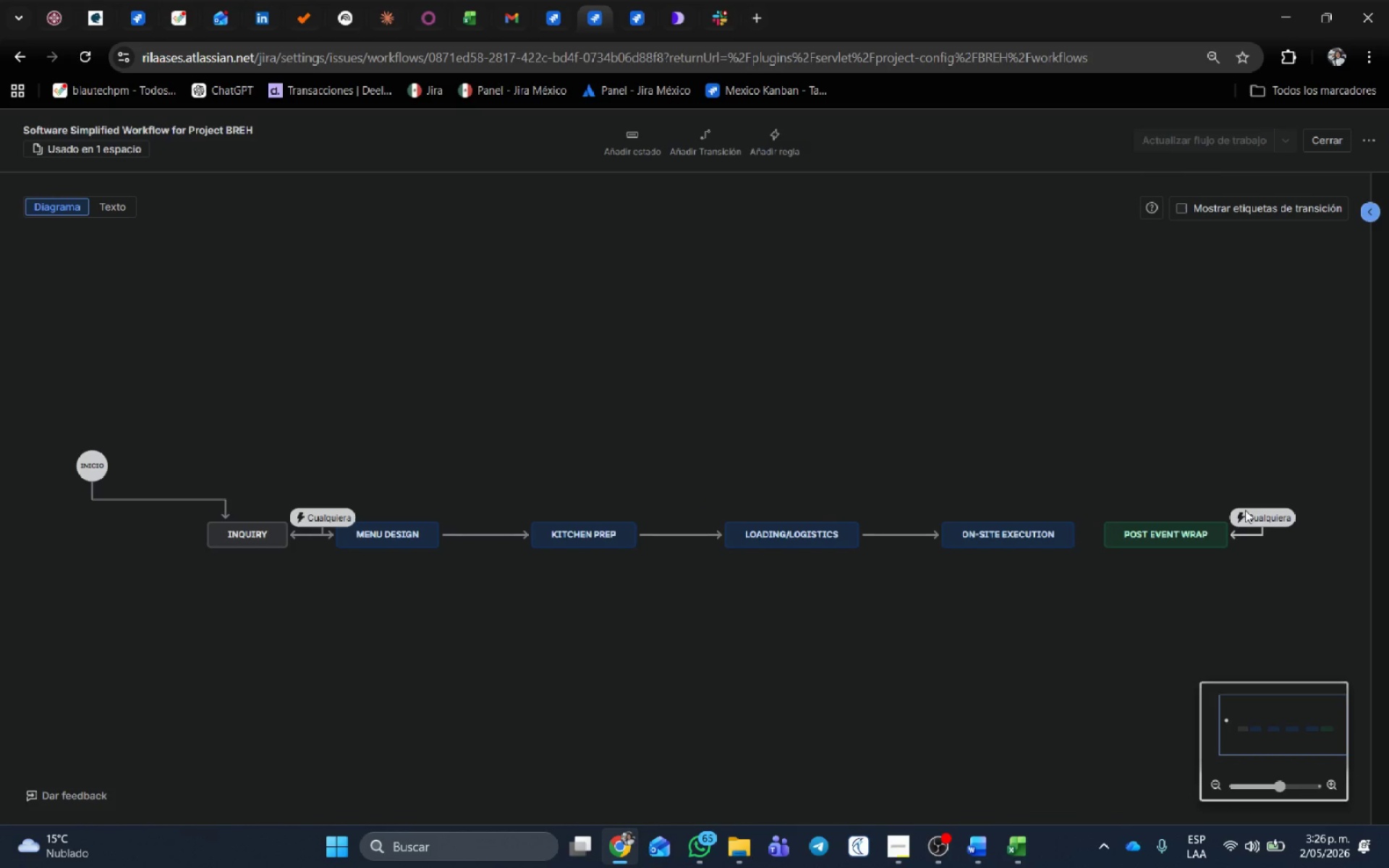 
left_click([1337, 141])
 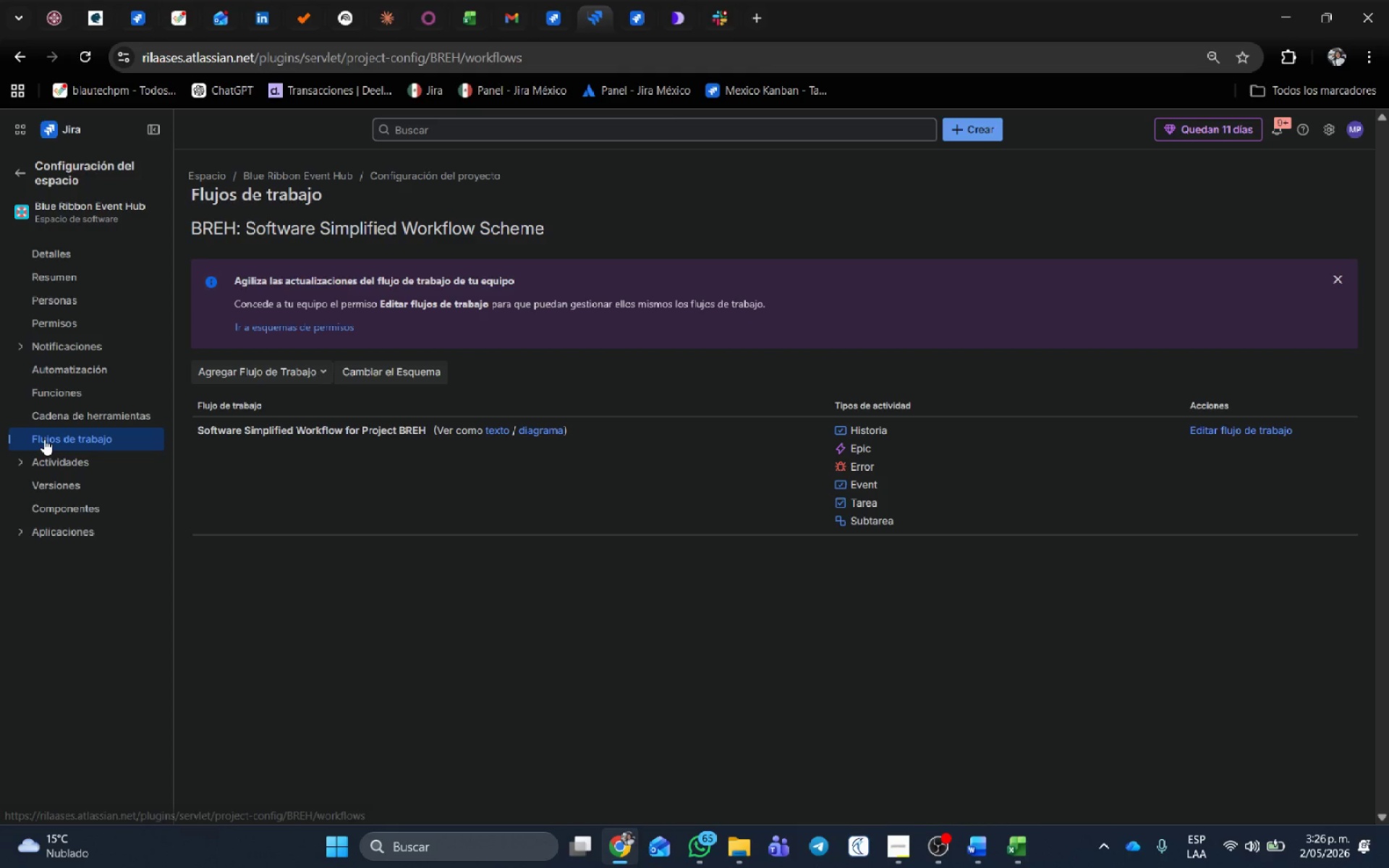 
left_click([1020, 852])
 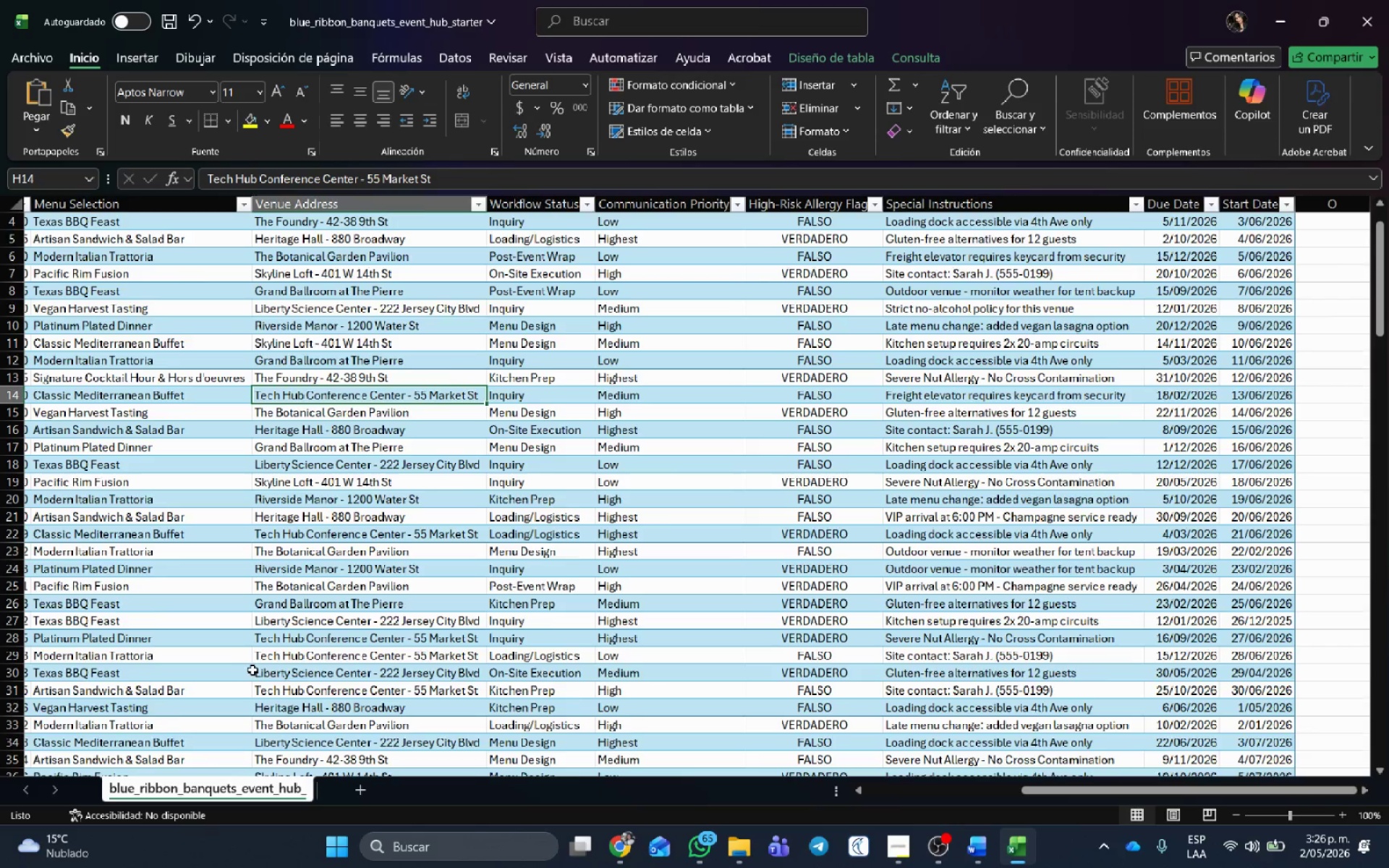 
scroll: coordinate [247, 586], scroll_direction: up, amount: 5.0
 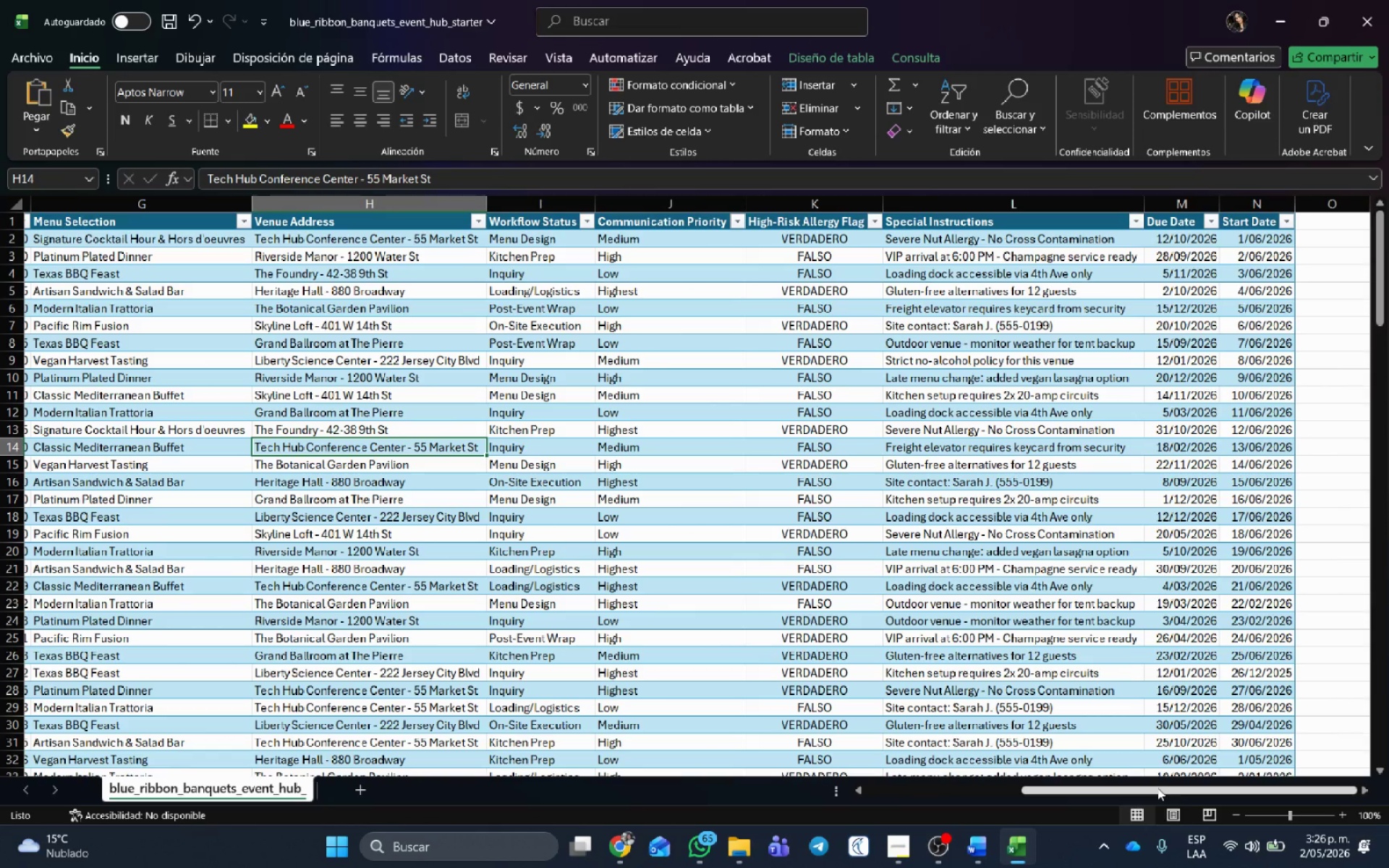 
left_click_drag(start_coordinate=[1158, 788], to_coordinate=[679, 827])
 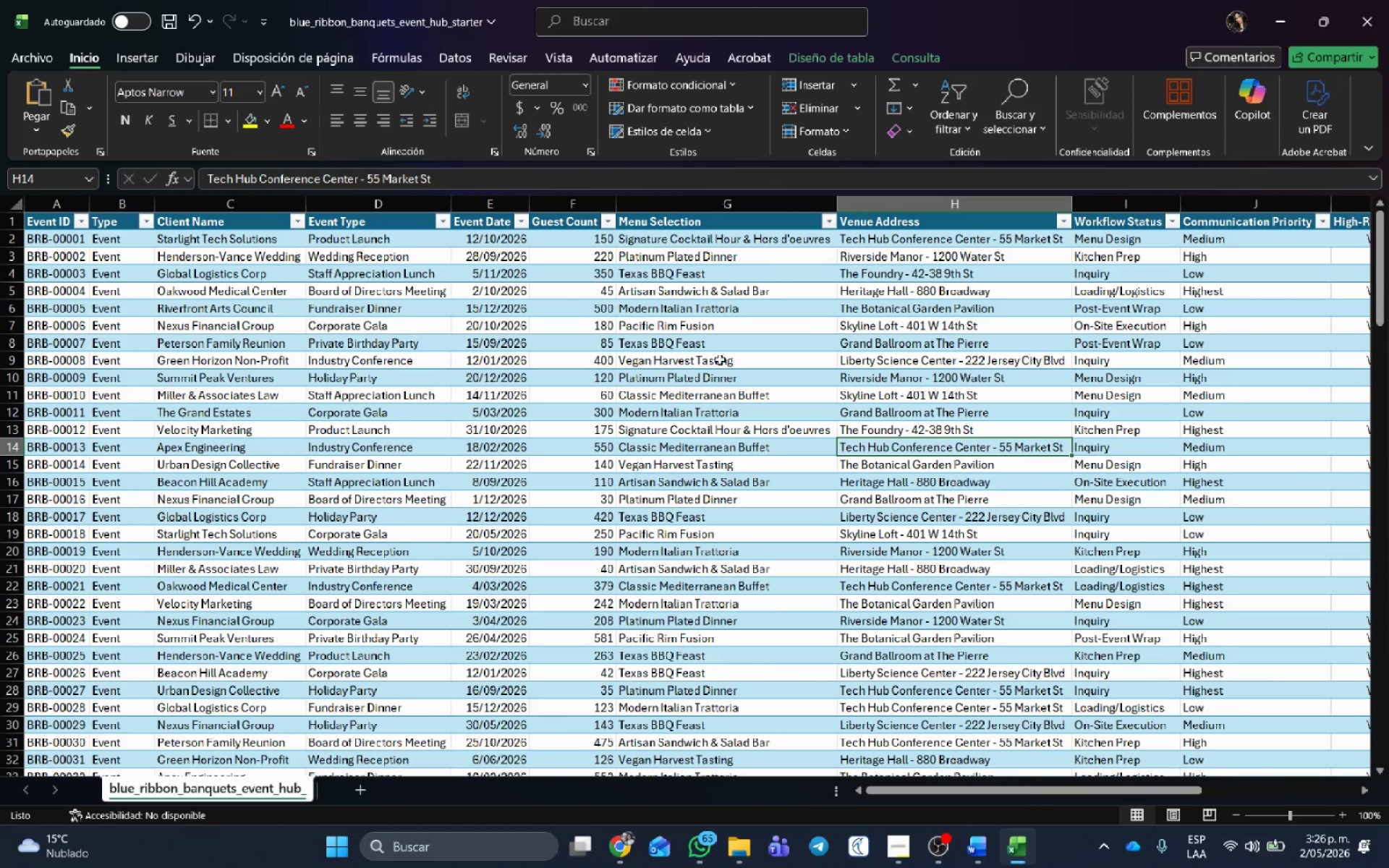 
scroll: coordinate [1055, 456], scroll_direction: down, amount: 6.0
 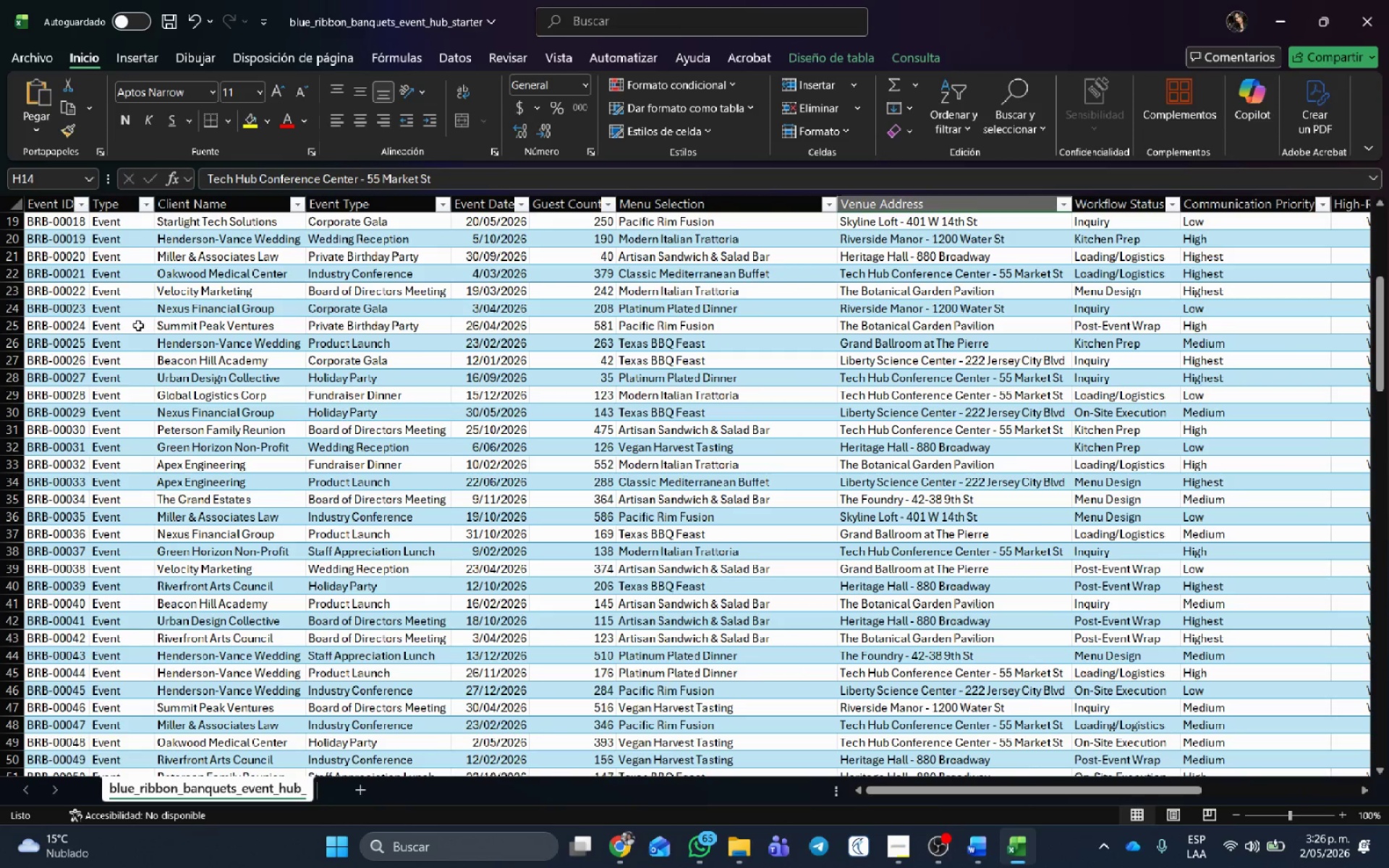 
left_click([122, 300])
 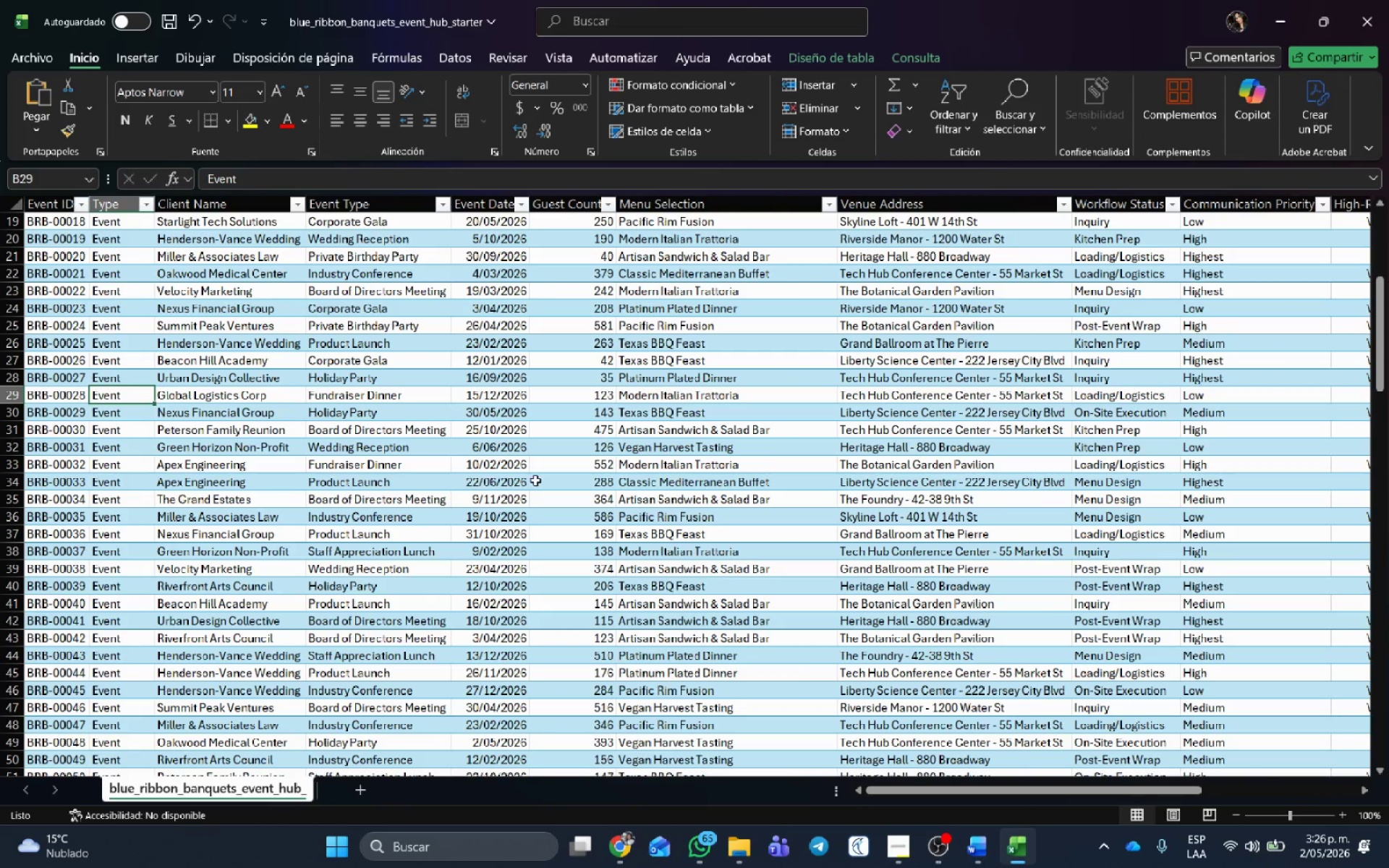 
scroll: coordinate [1184, 435], scroll_direction: up, amount: 10.0
 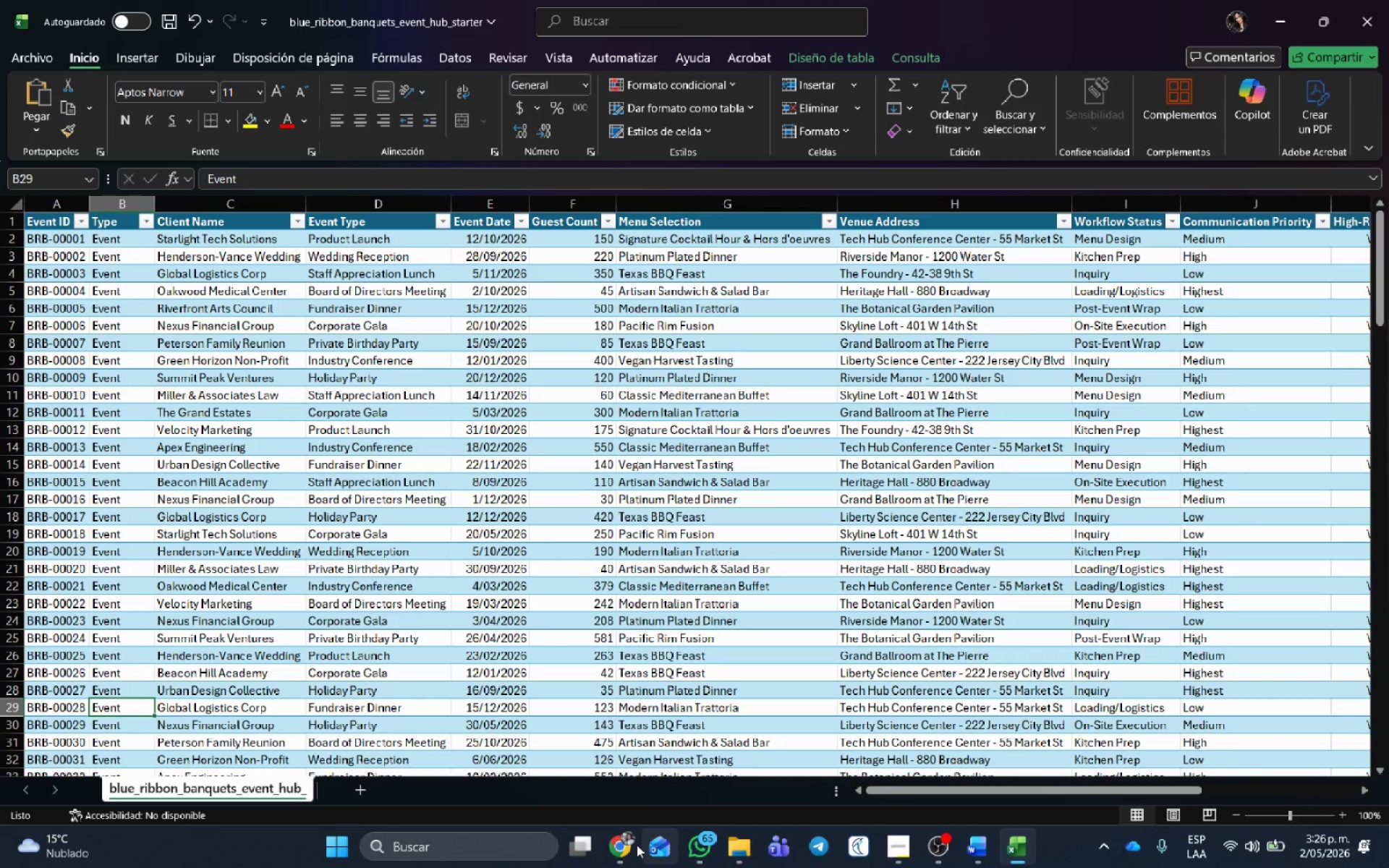 
left_click([629, 846])
 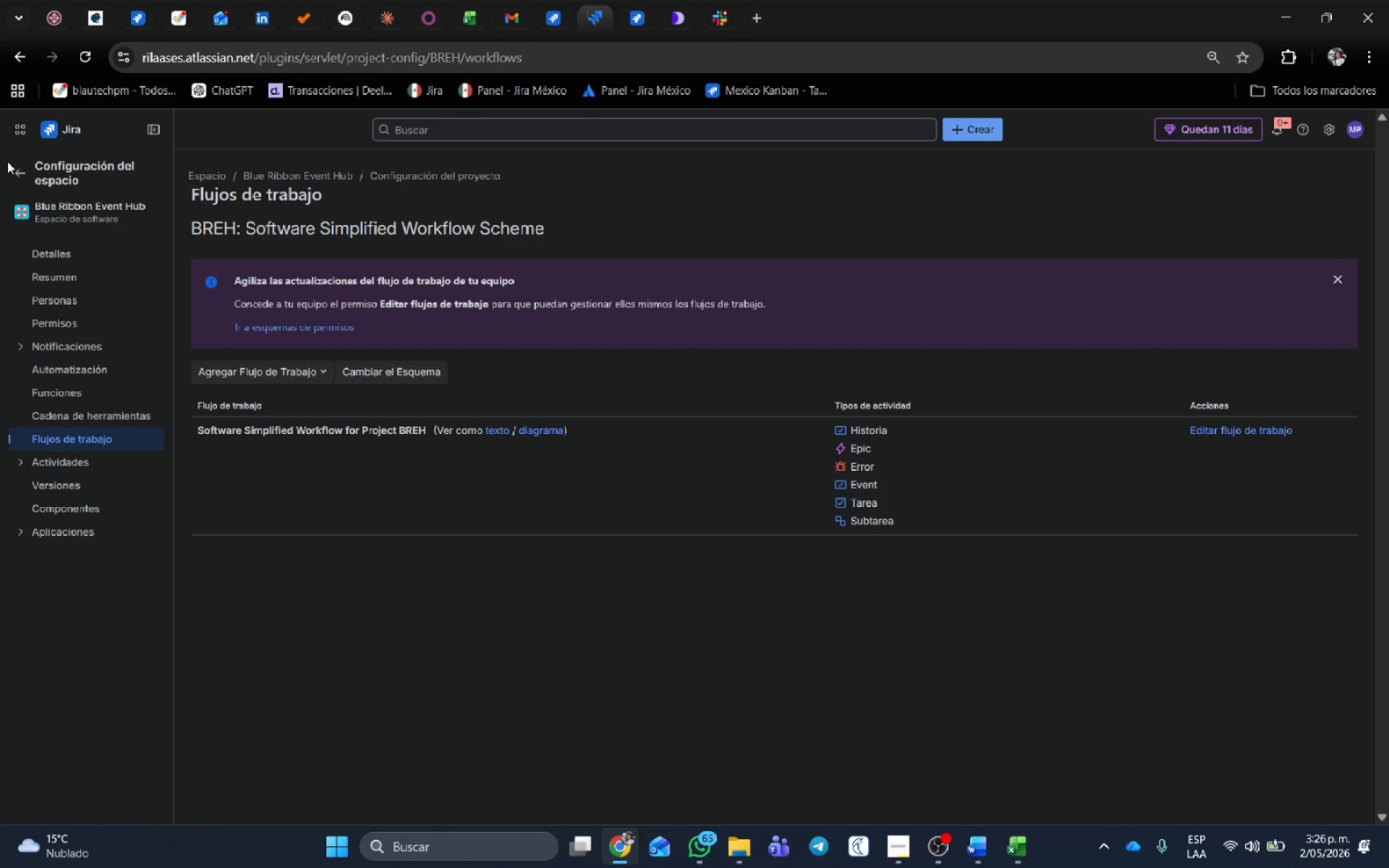 
left_click([20, 176])
 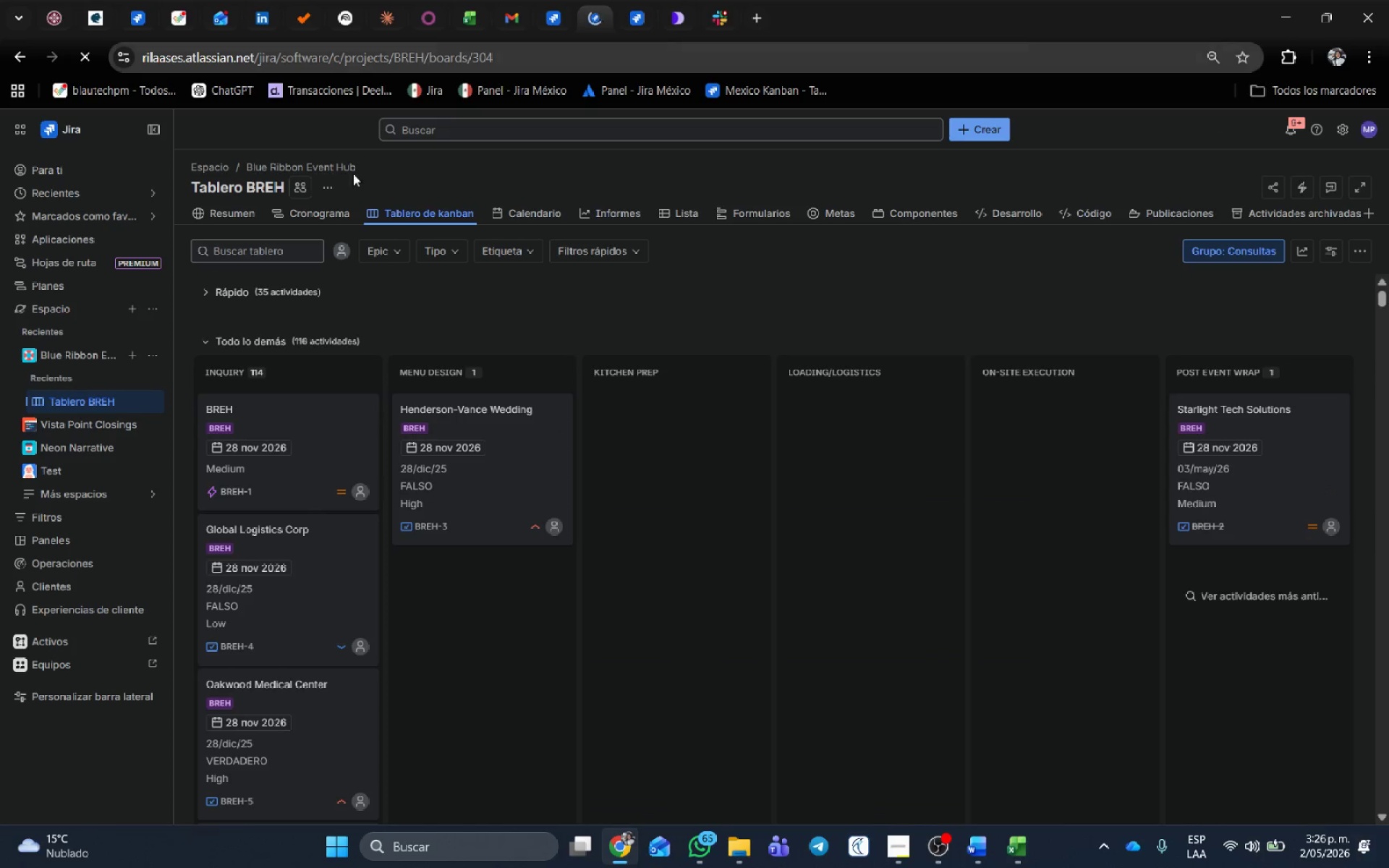 
left_click([318, 213])
 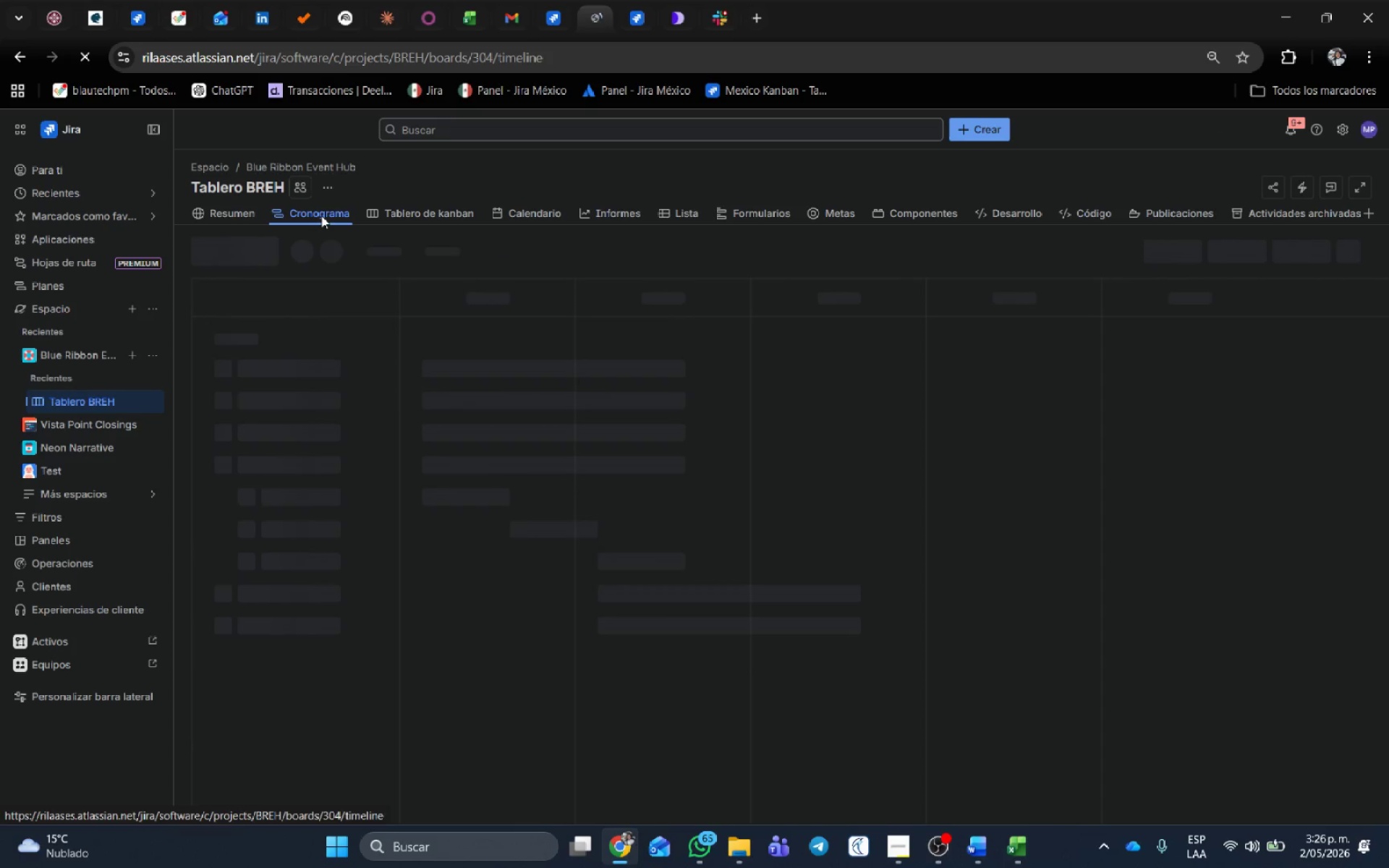 
mouse_move([234, 339])
 